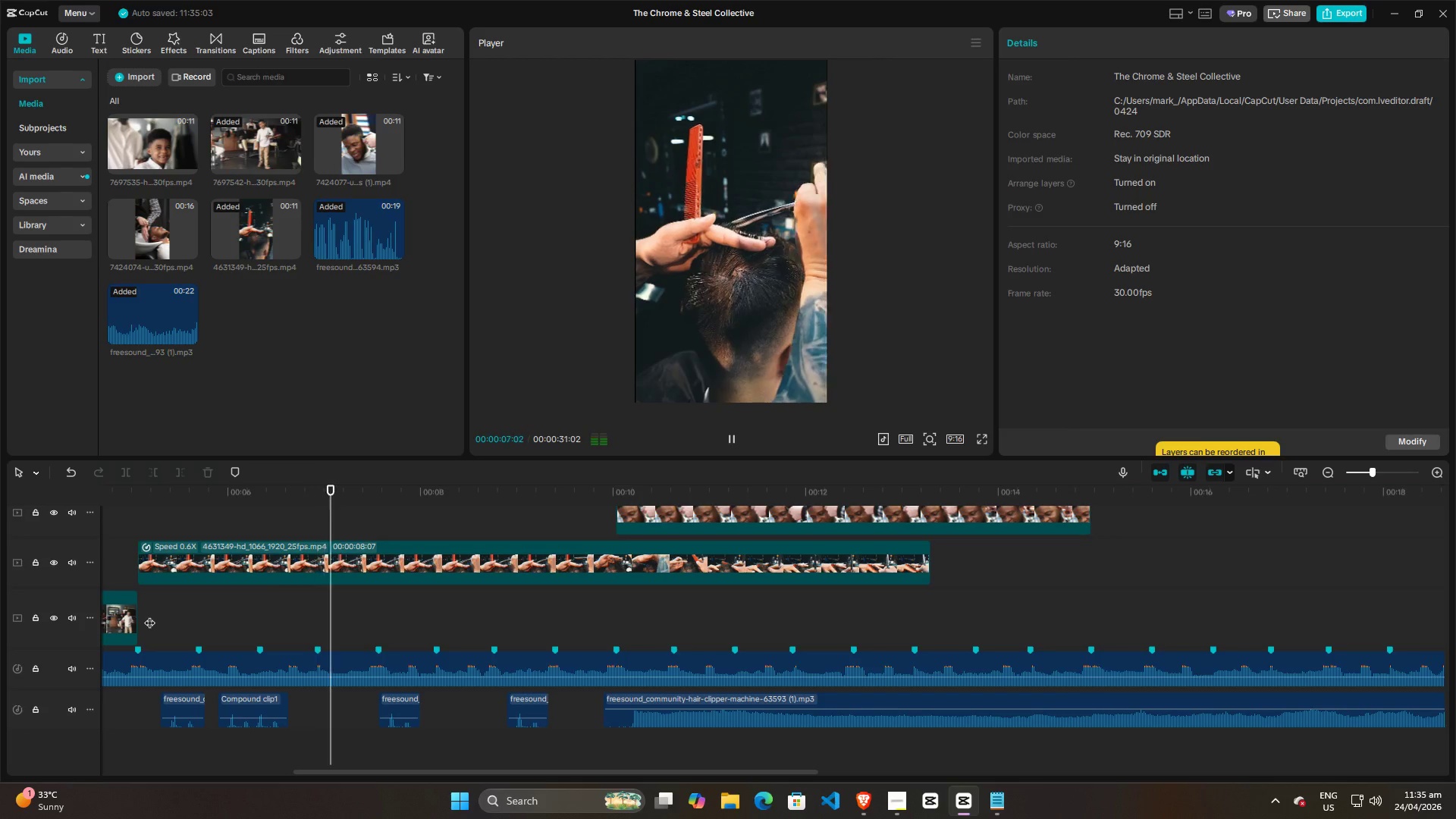 
key(Space)
 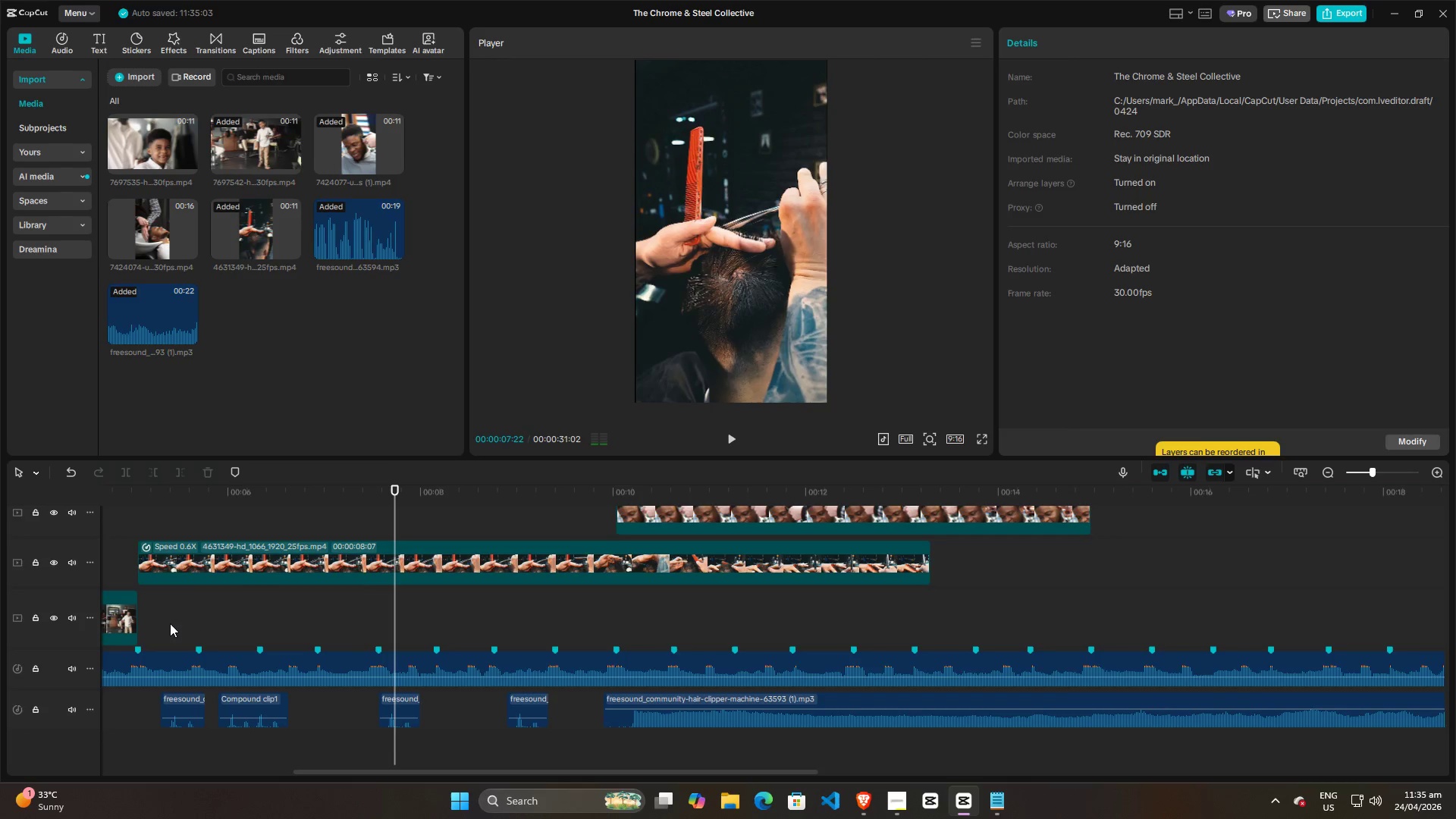 
left_click([168, 623])
 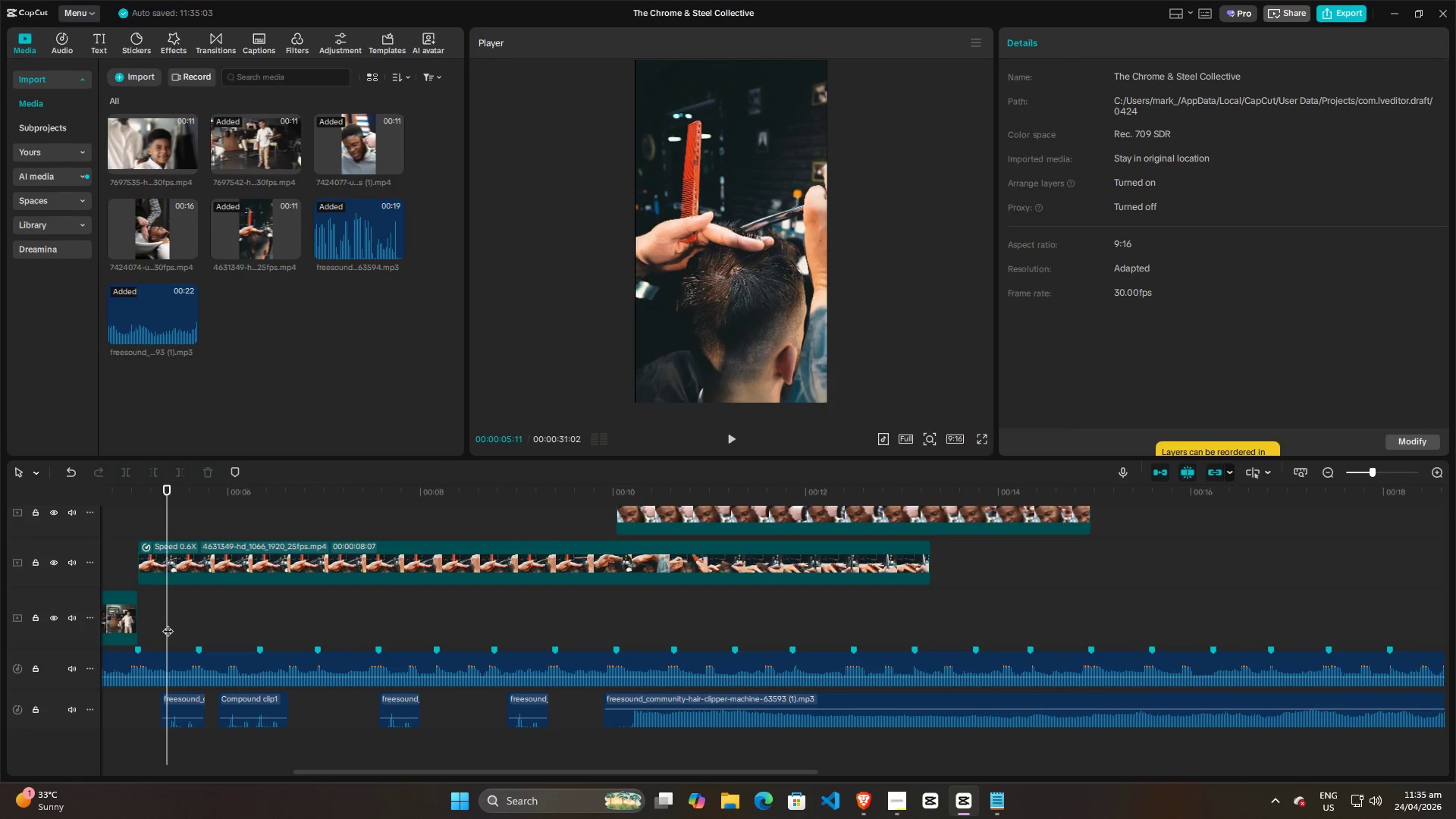 
key(Space)
 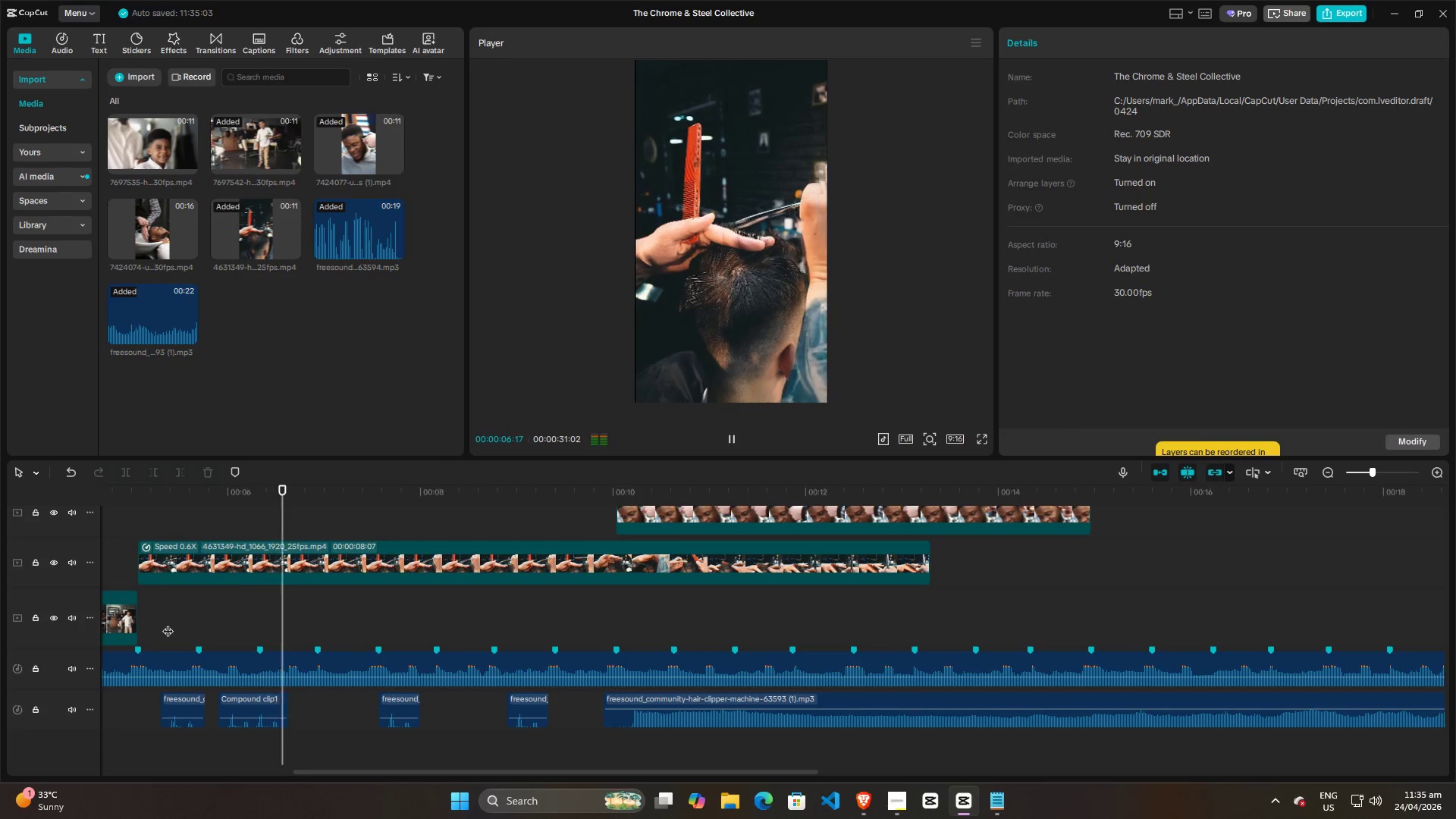 
key(Space)
 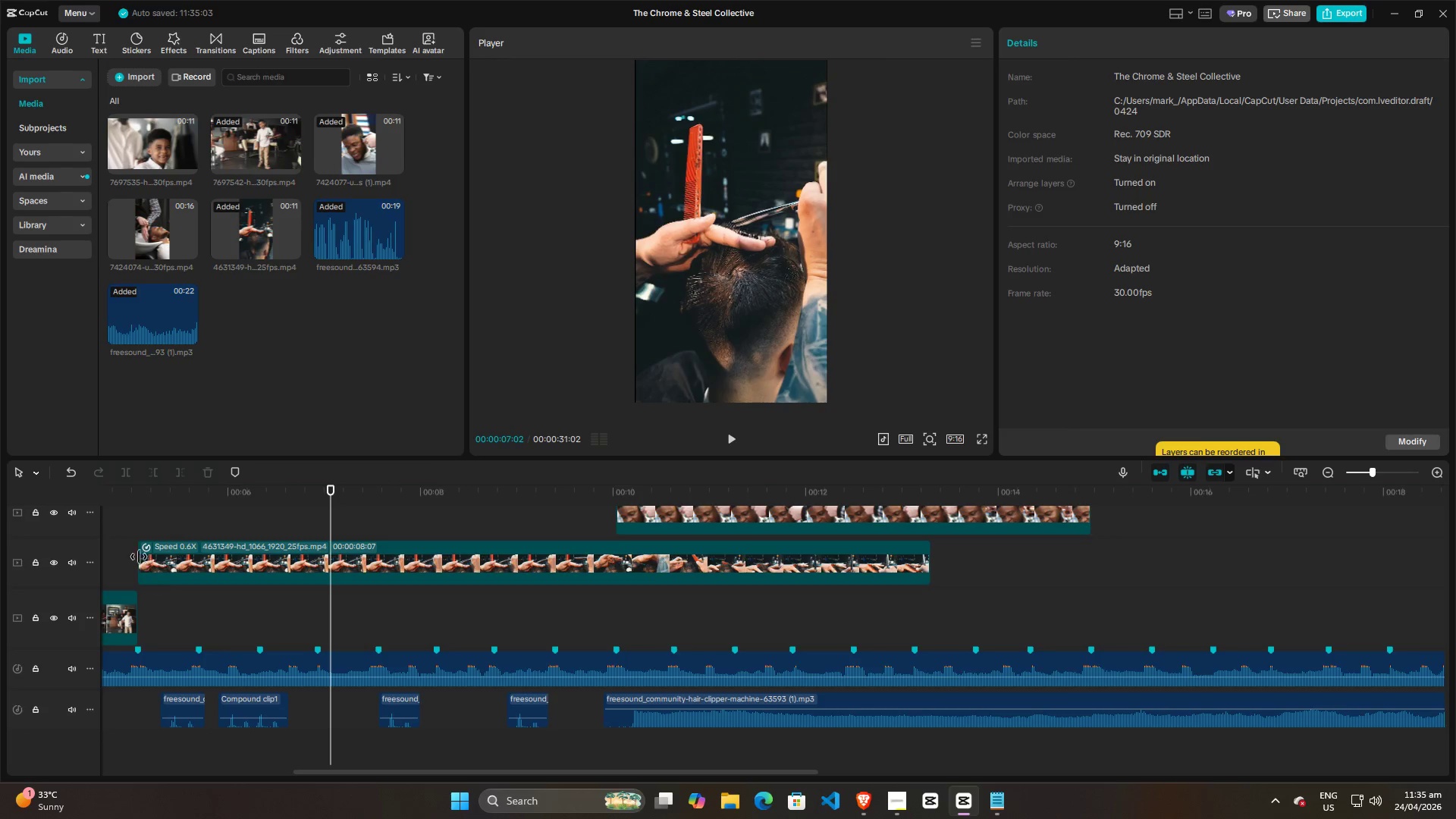 
left_click([130, 551])
 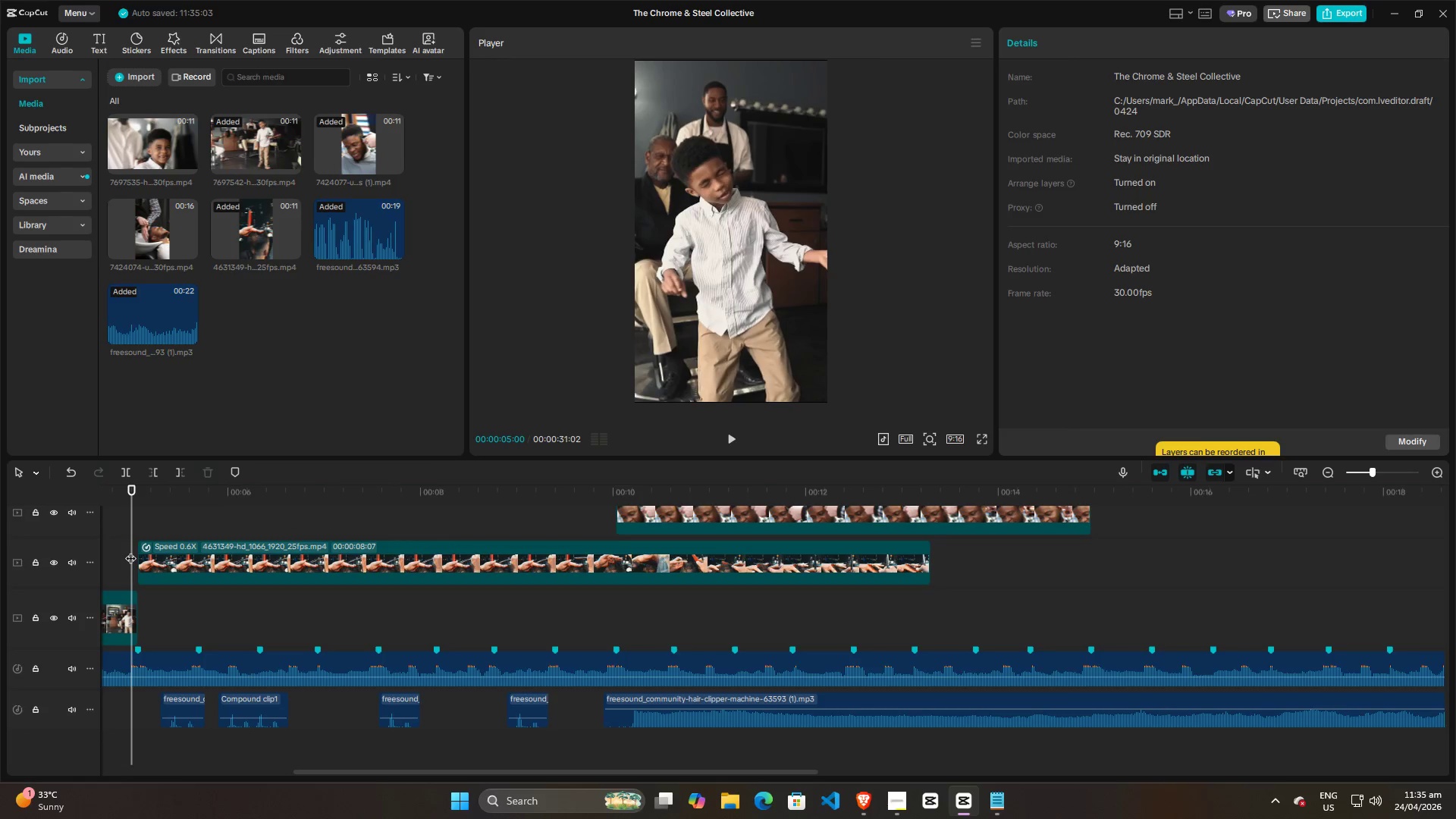 
key(Space)
 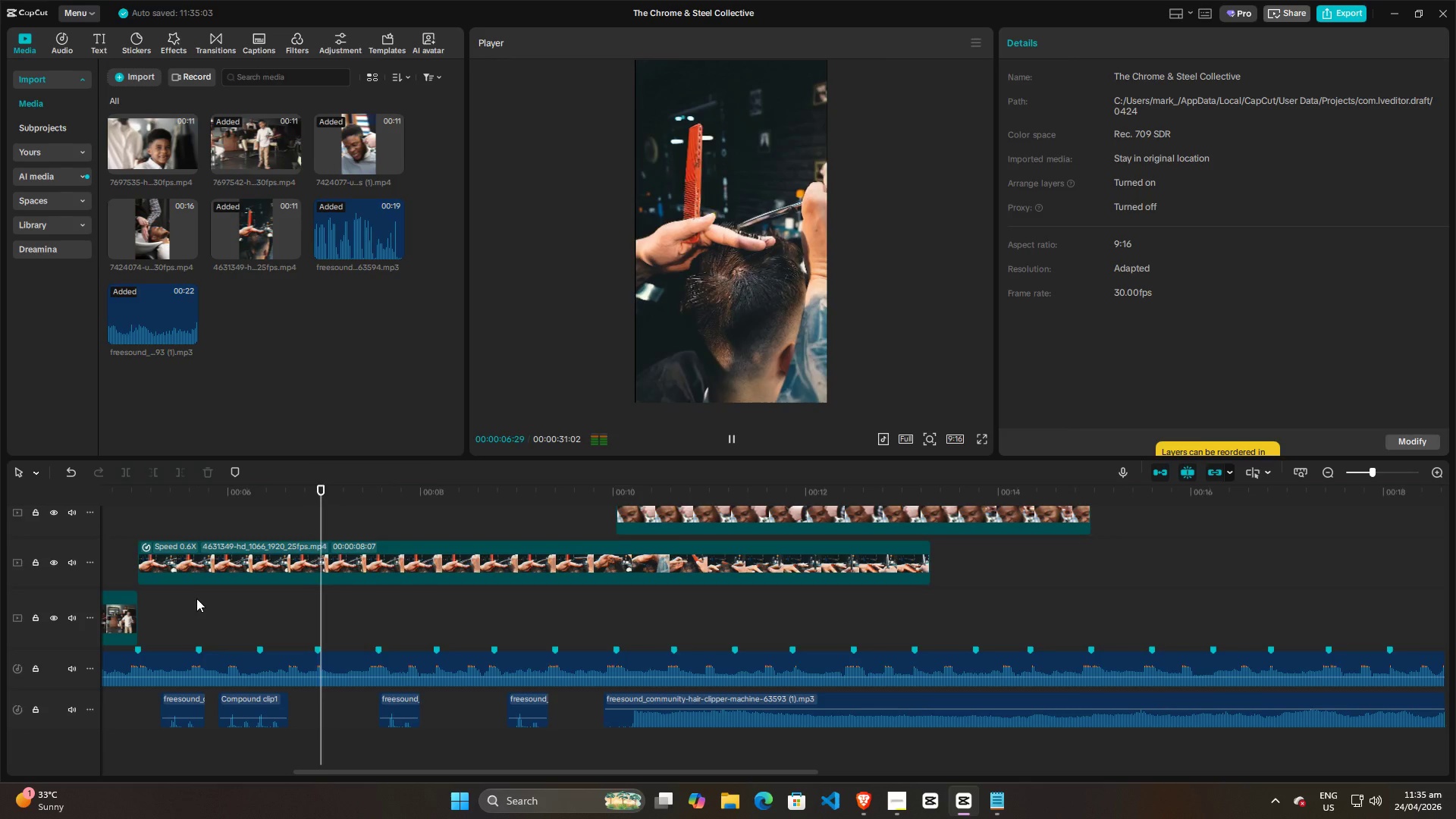 
key(Space)
 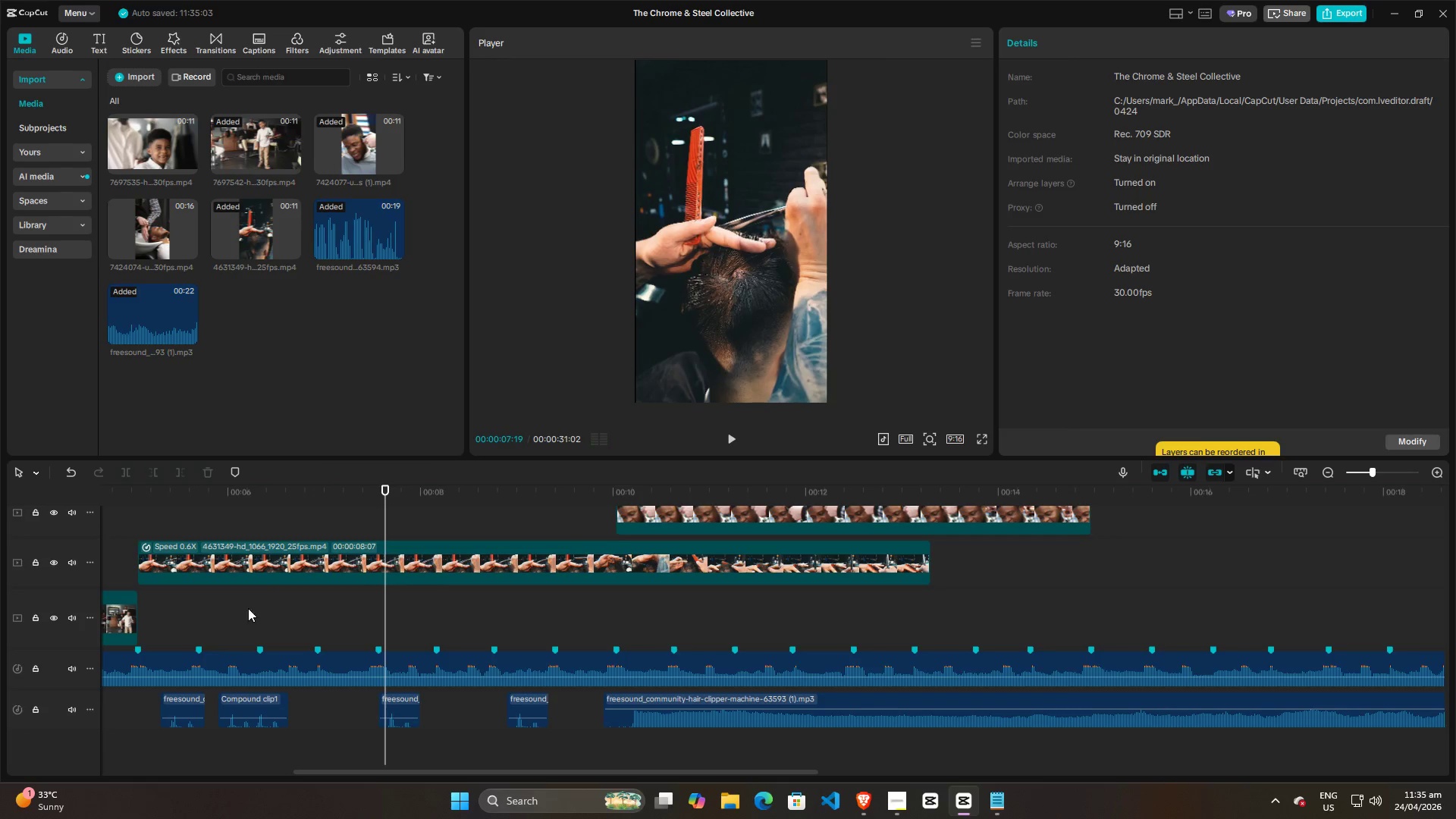 
key(Space)
 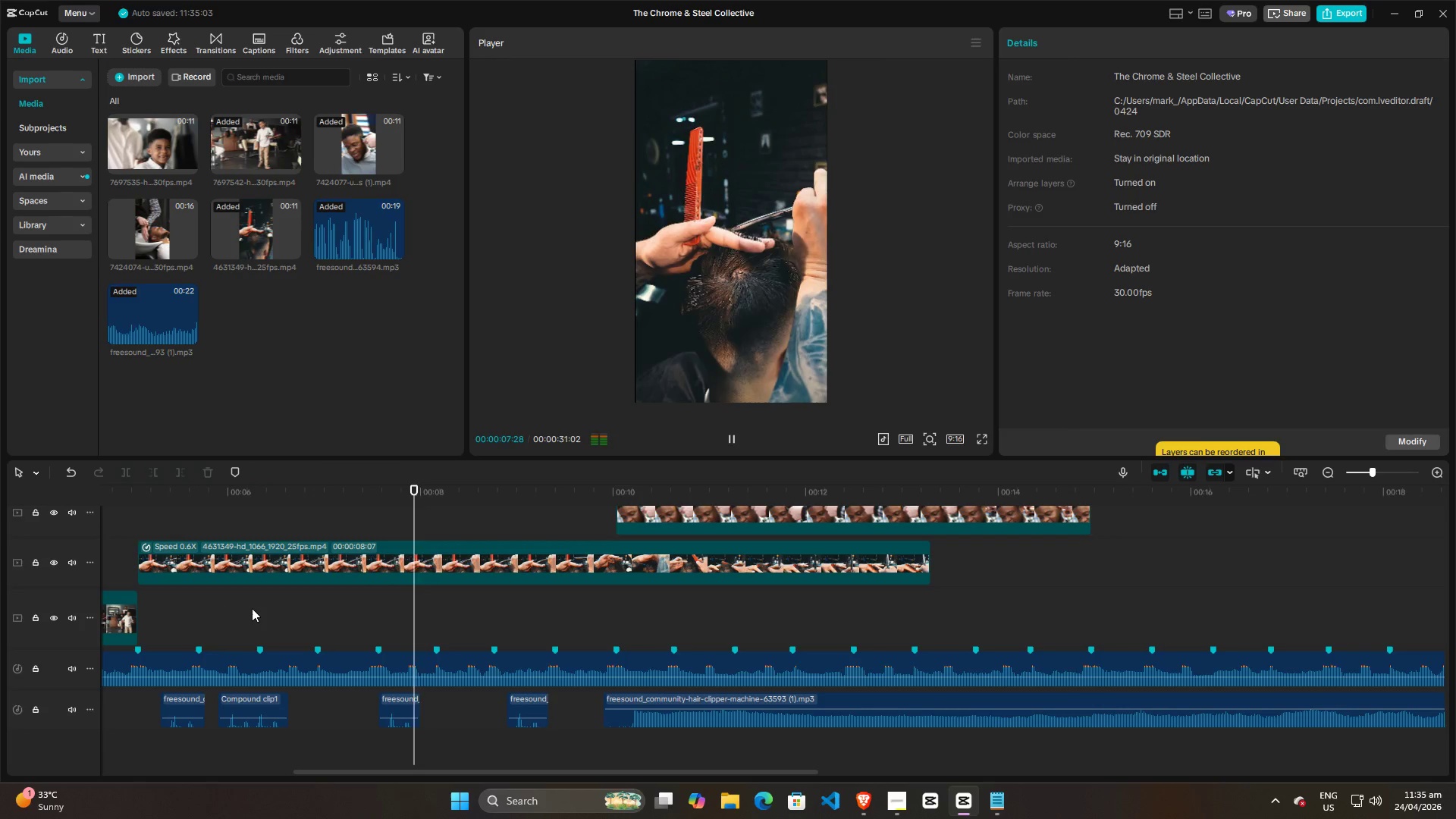 
key(Space)
 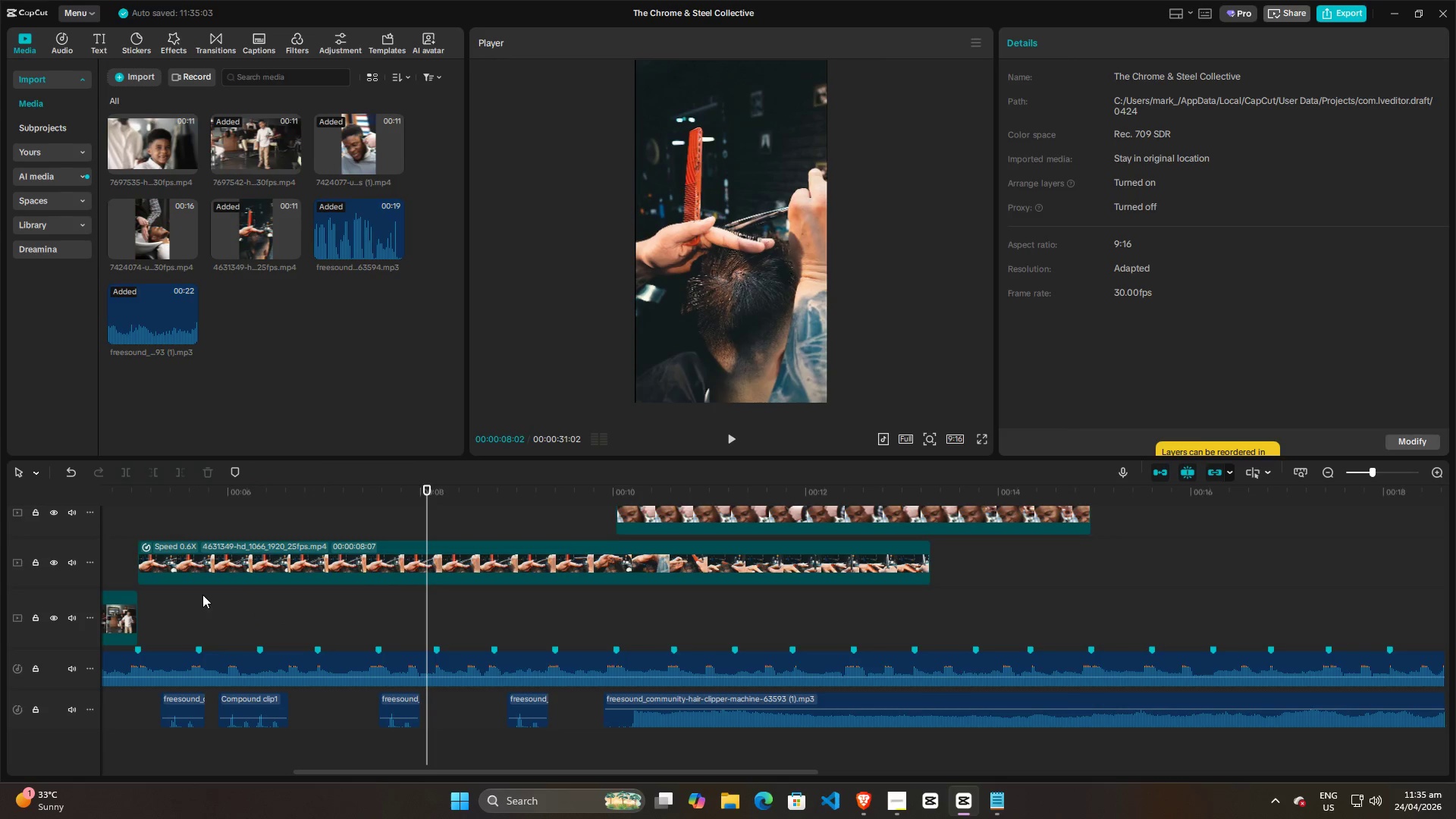 
left_click([202, 595])
 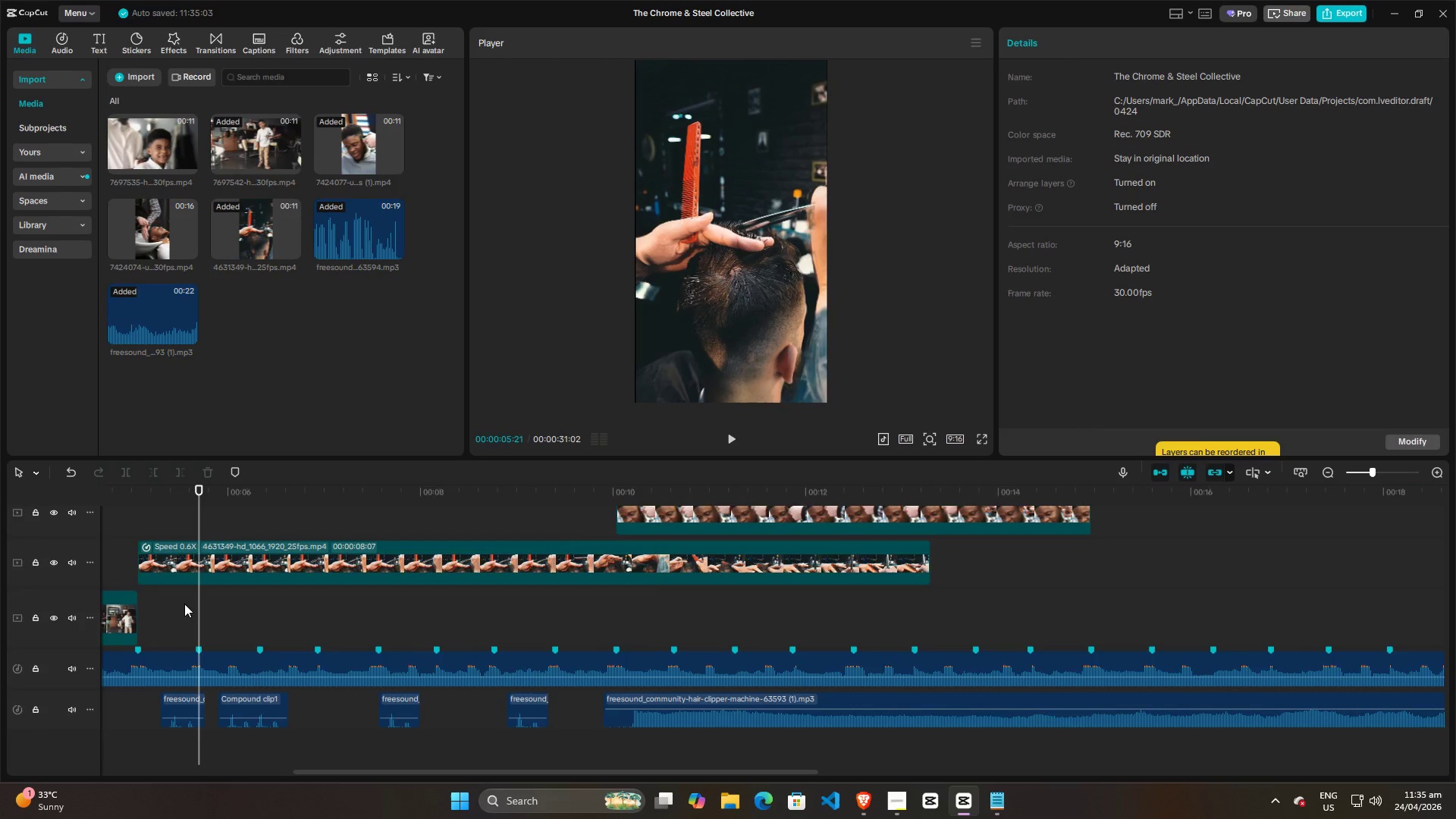 
hold_key(key=ControlLeft, duration=0.81)
 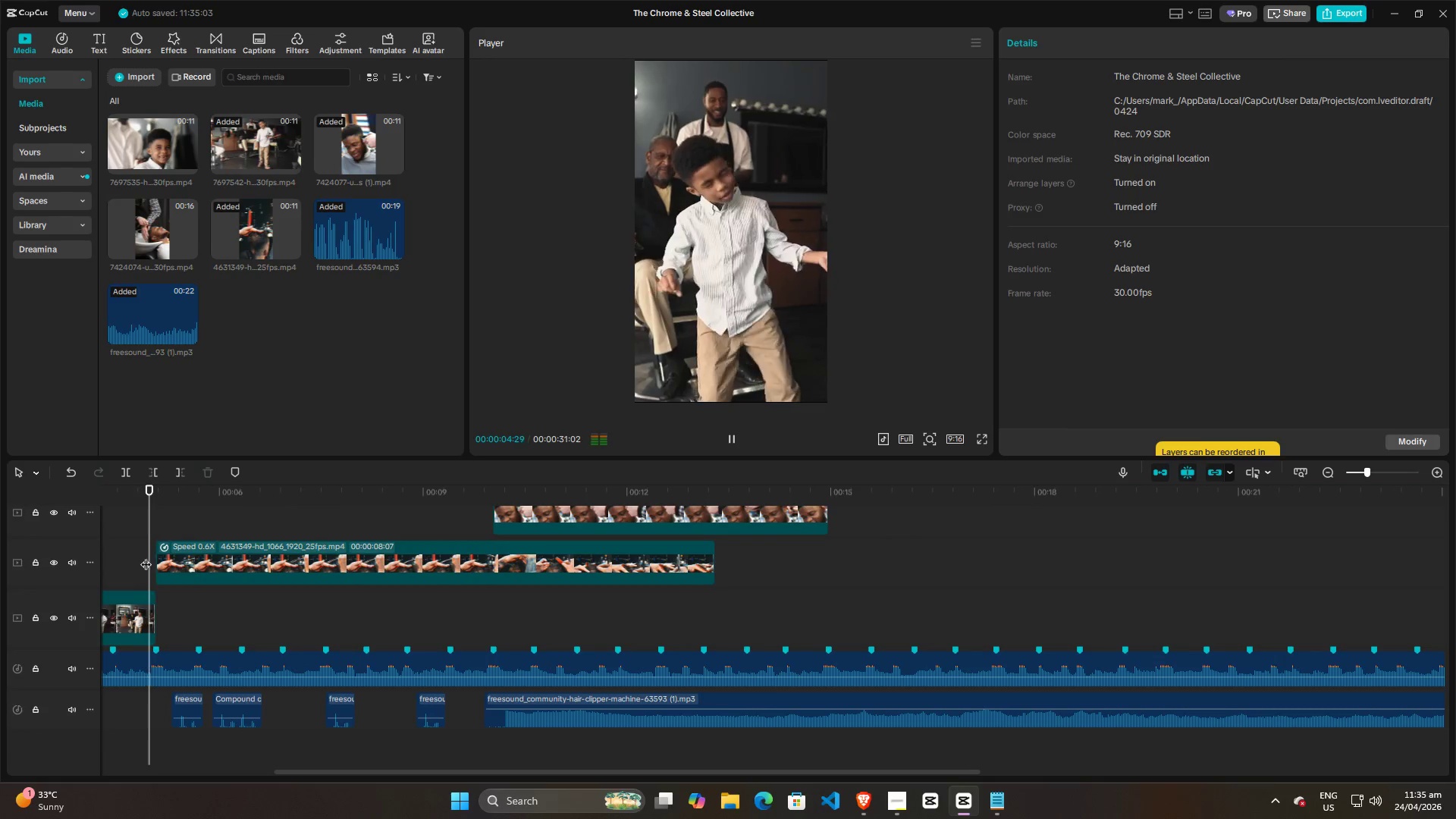 
left_click([146, 557])
 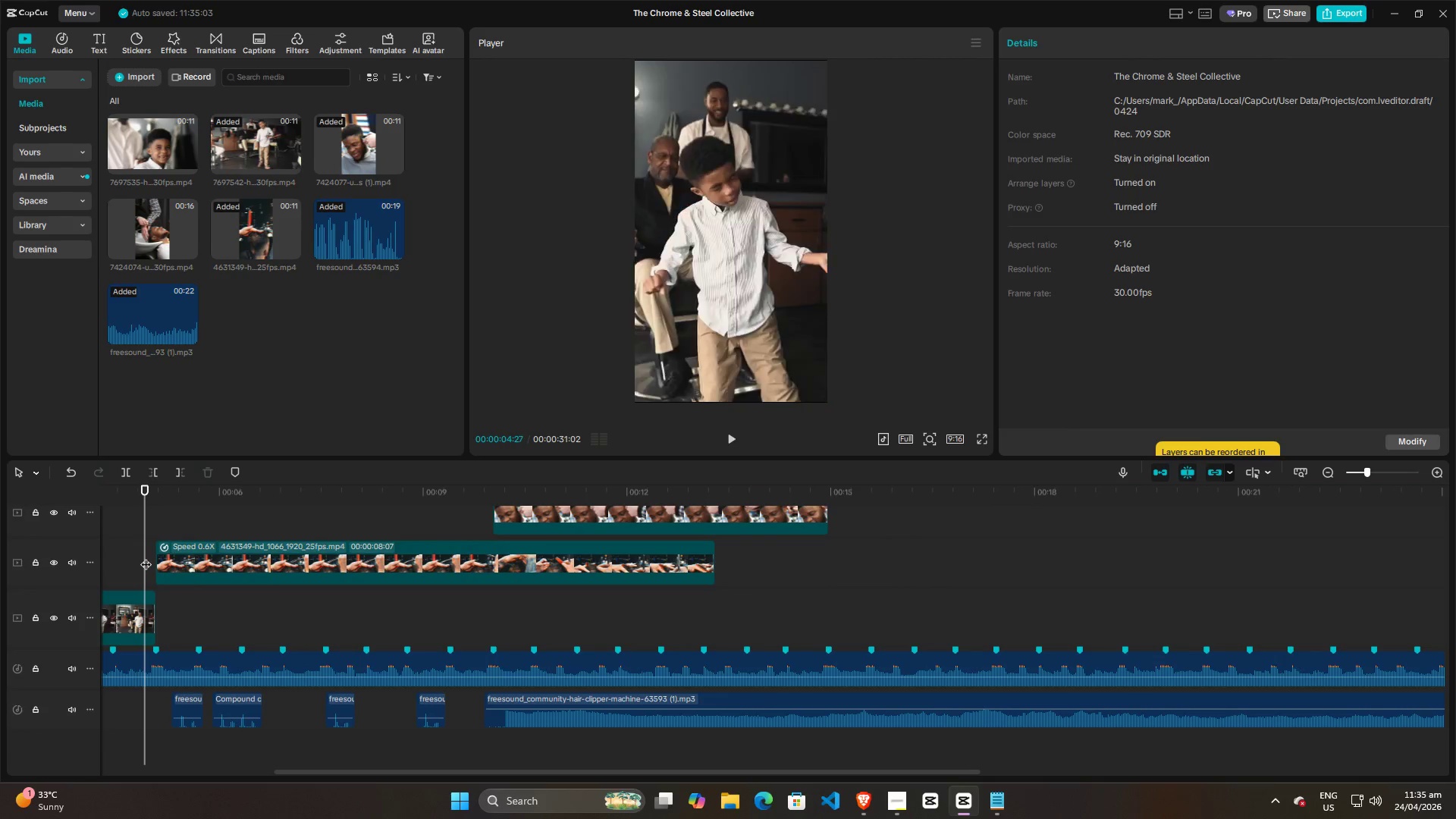 
scroll: coordinate [184, 604], scroll_direction: down, amount: 8.0
 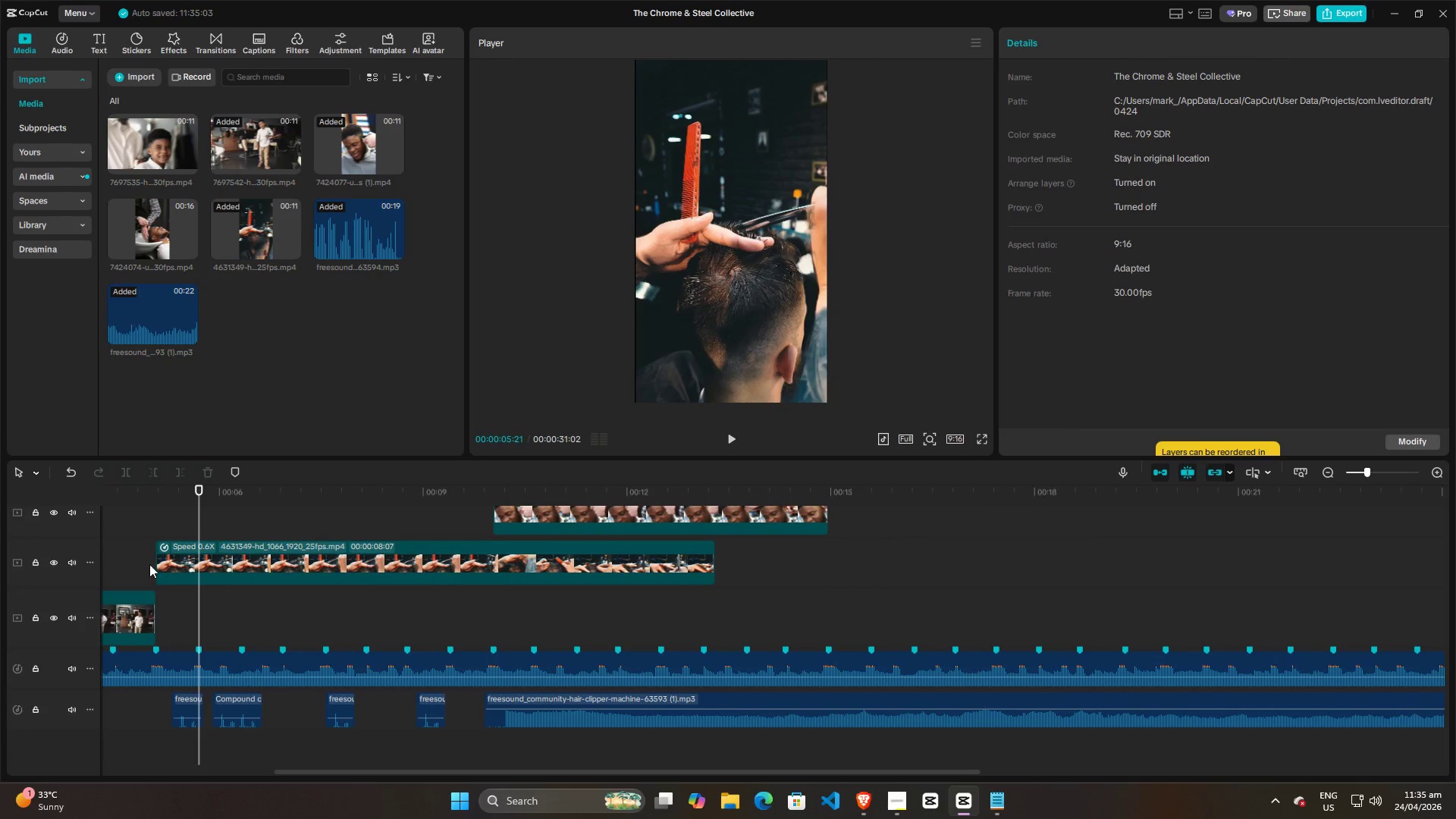 
key(Space)
 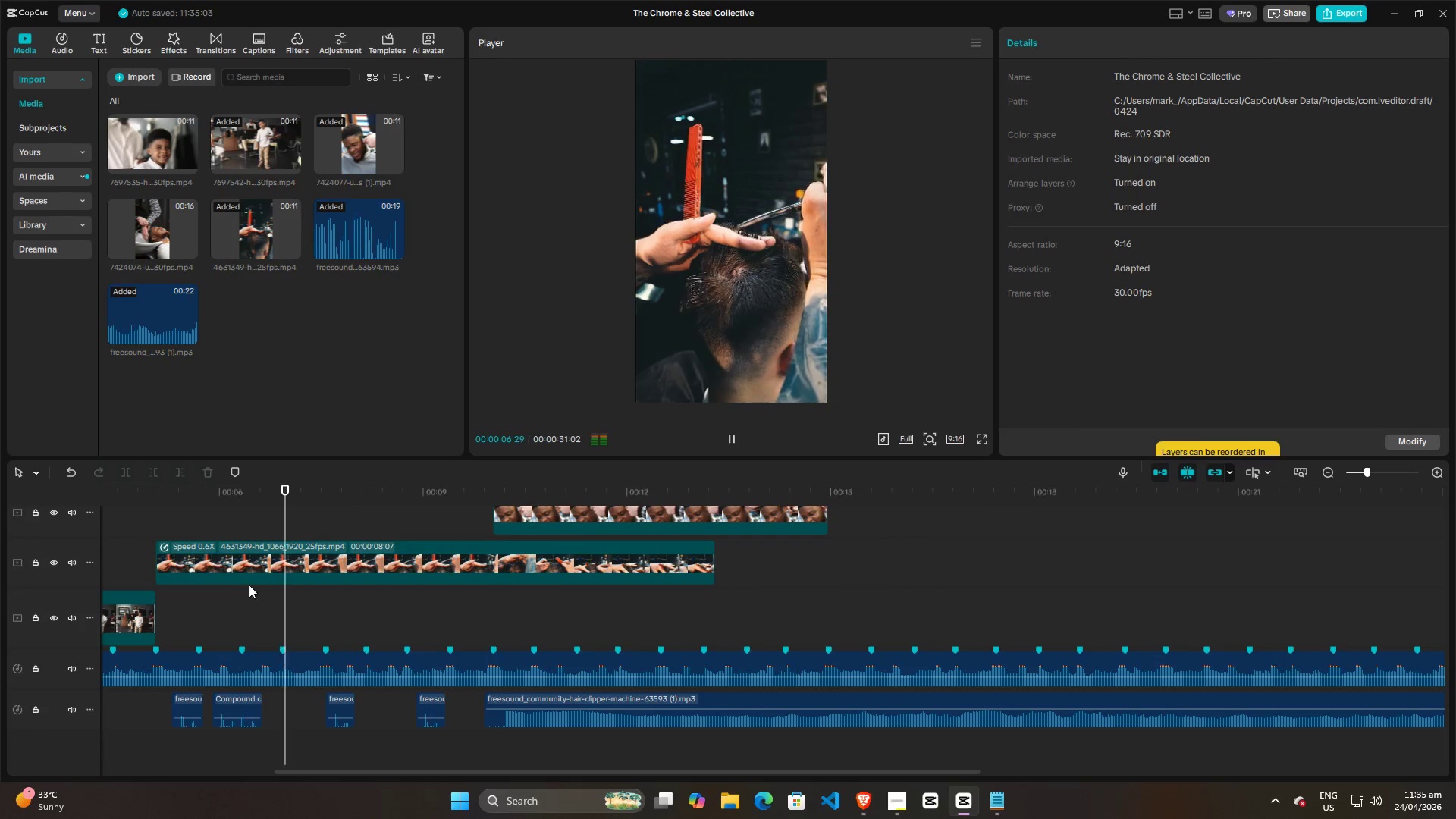 
key(Space)
 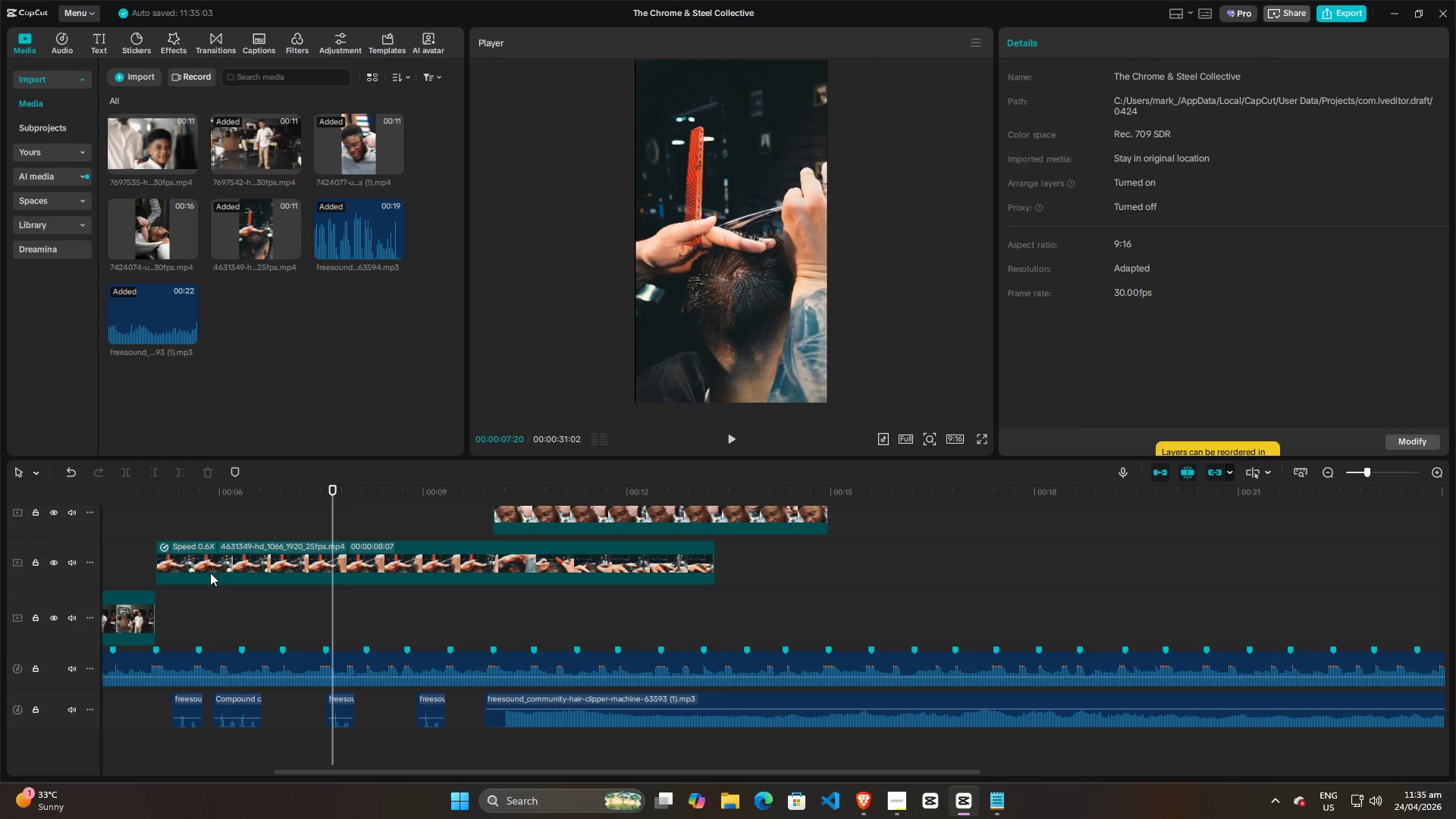 
left_click([149, 532])
 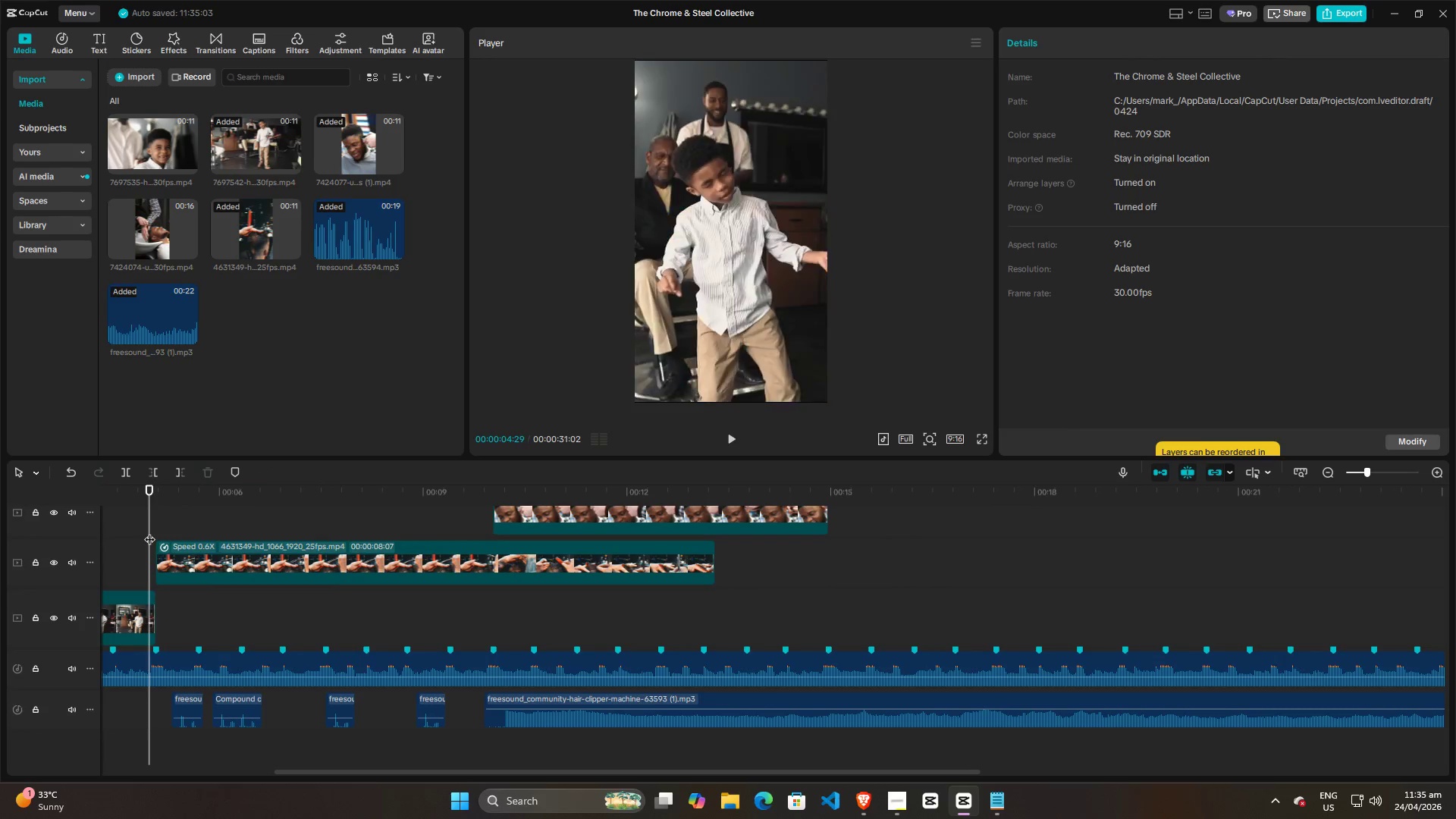 
key(Space)
 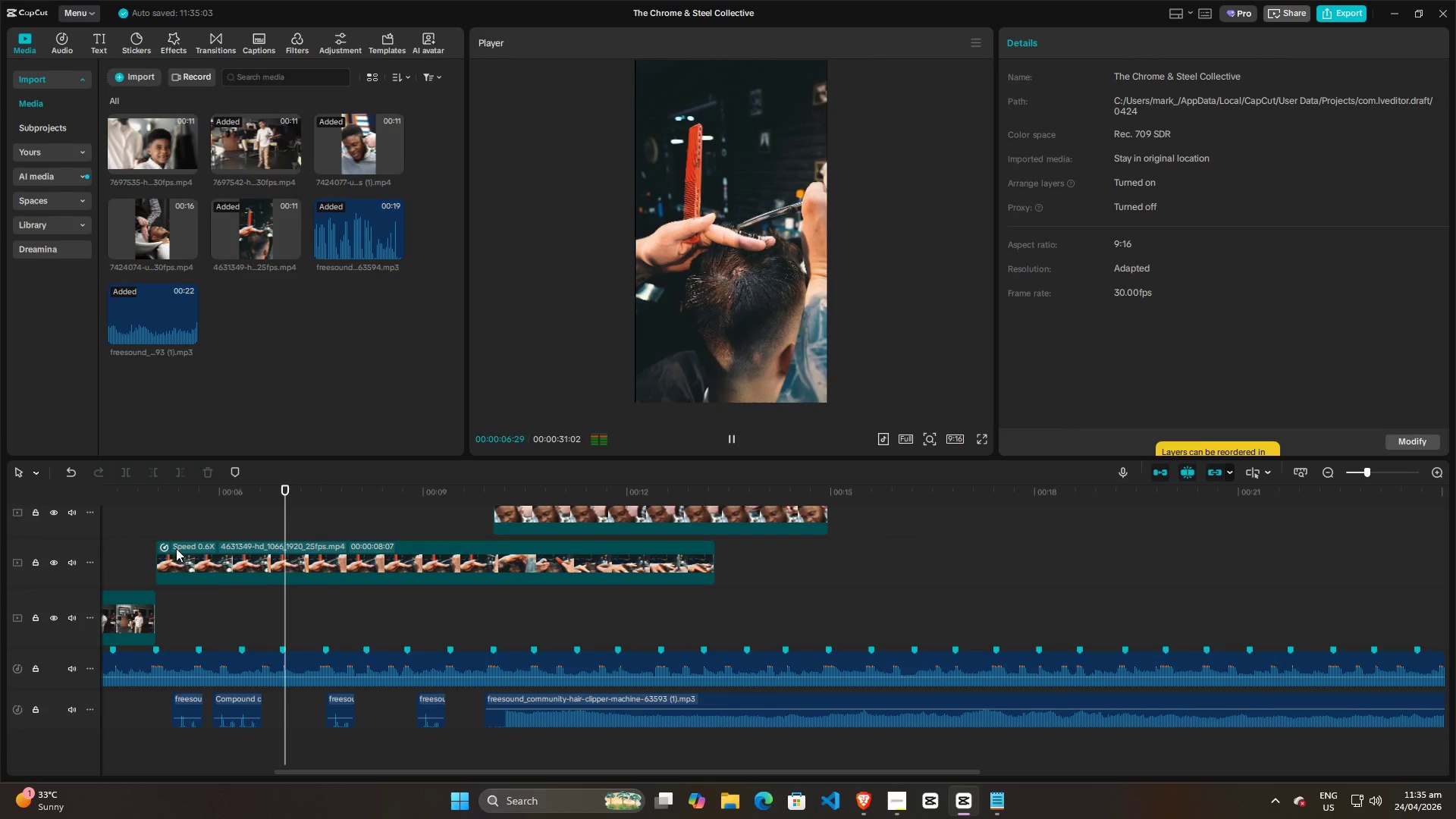 
key(Space)
 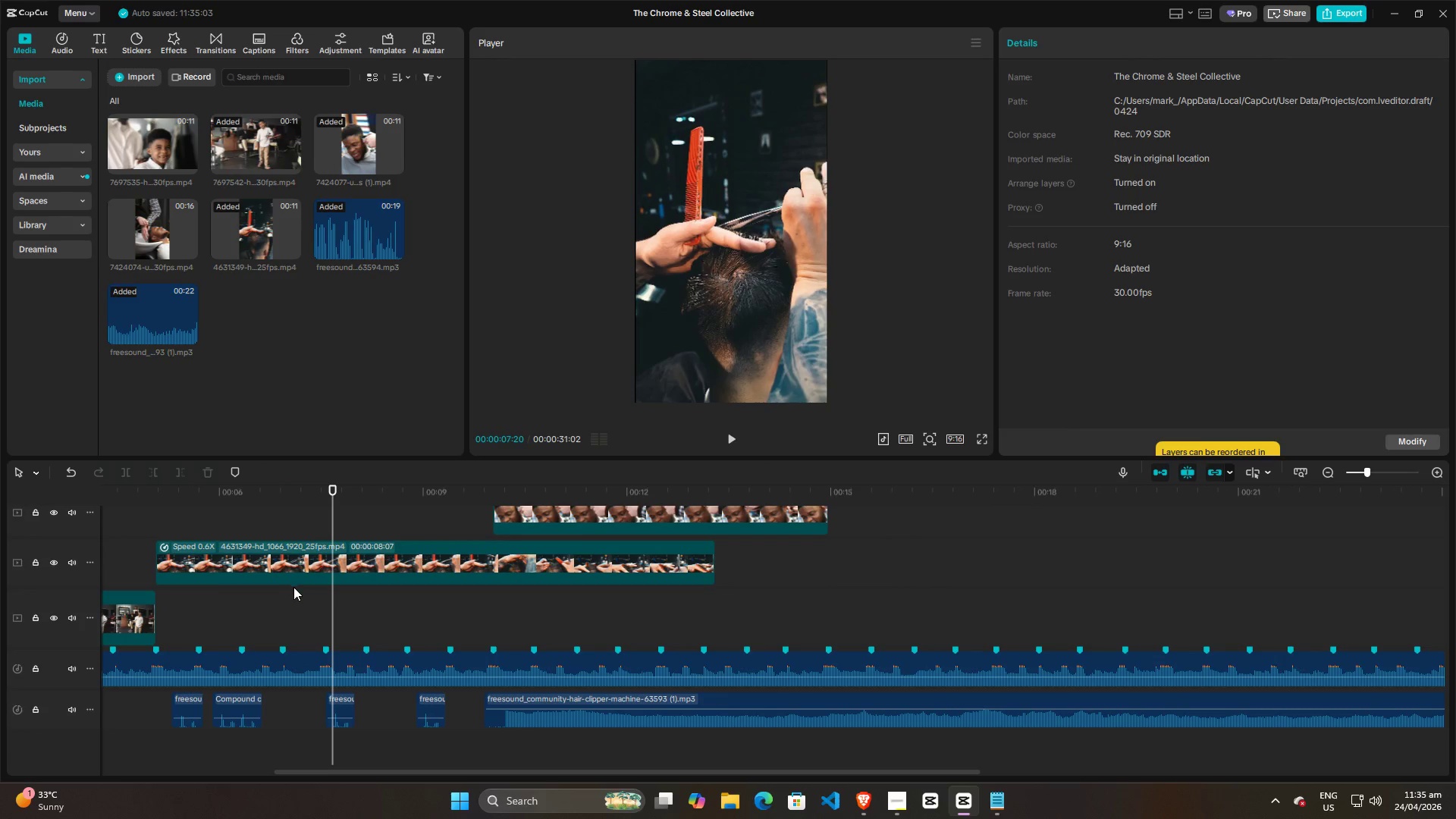 
left_click([298, 594])
 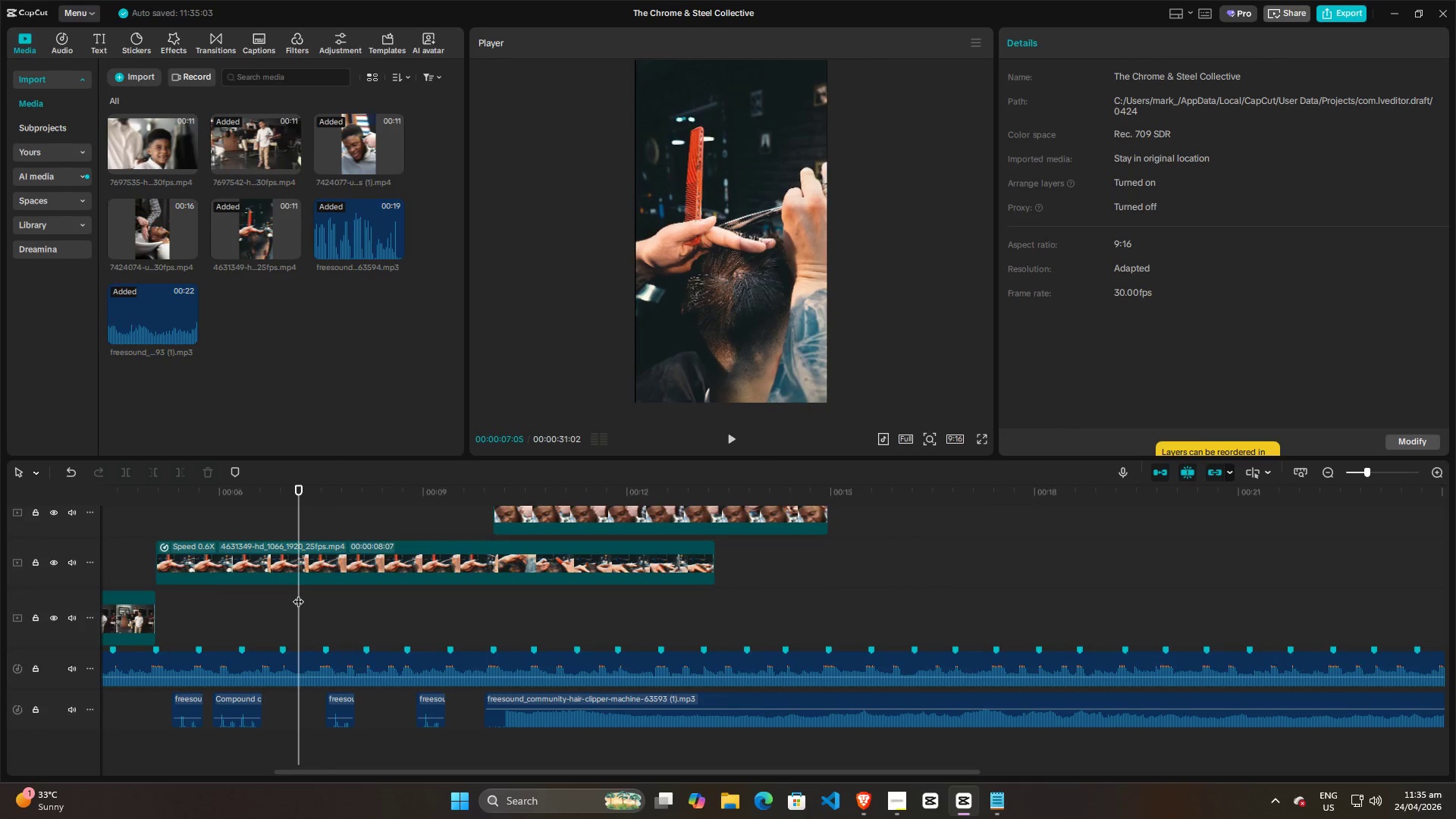 
key(Space)
 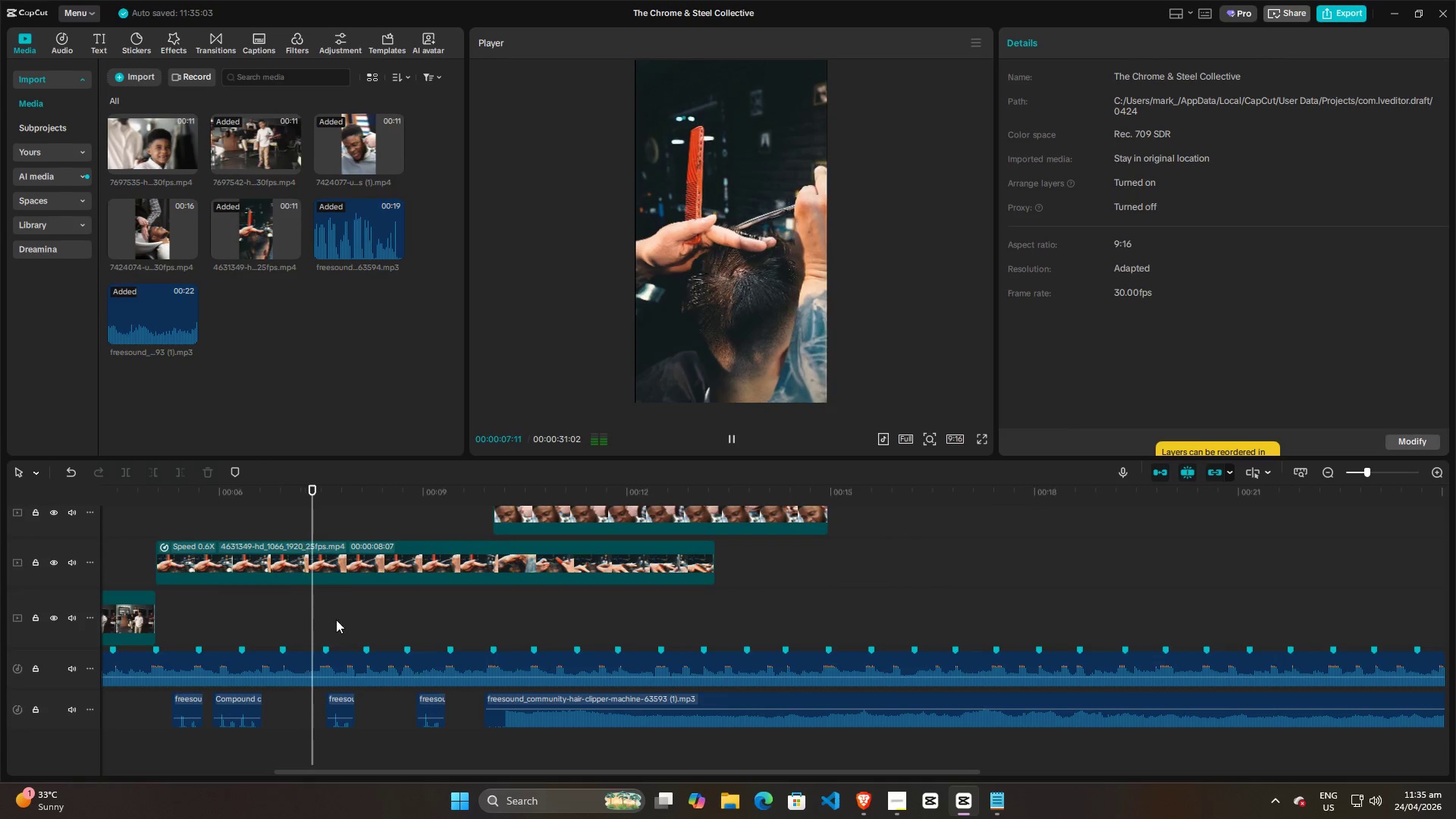 
key(Space)
 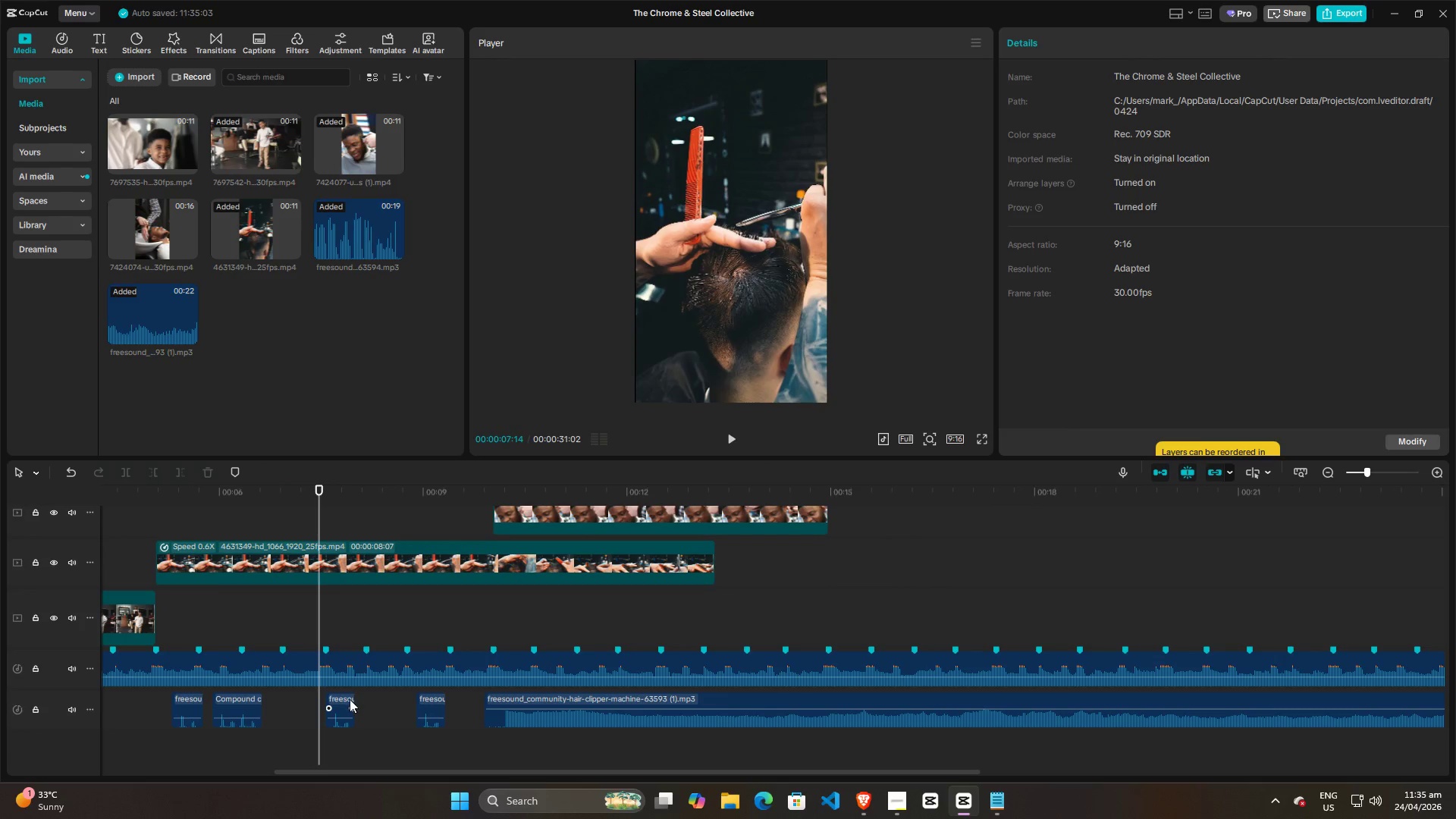 
left_click_drag(start_coordinate=[346, 700], to_coordinate=[404, 701])
 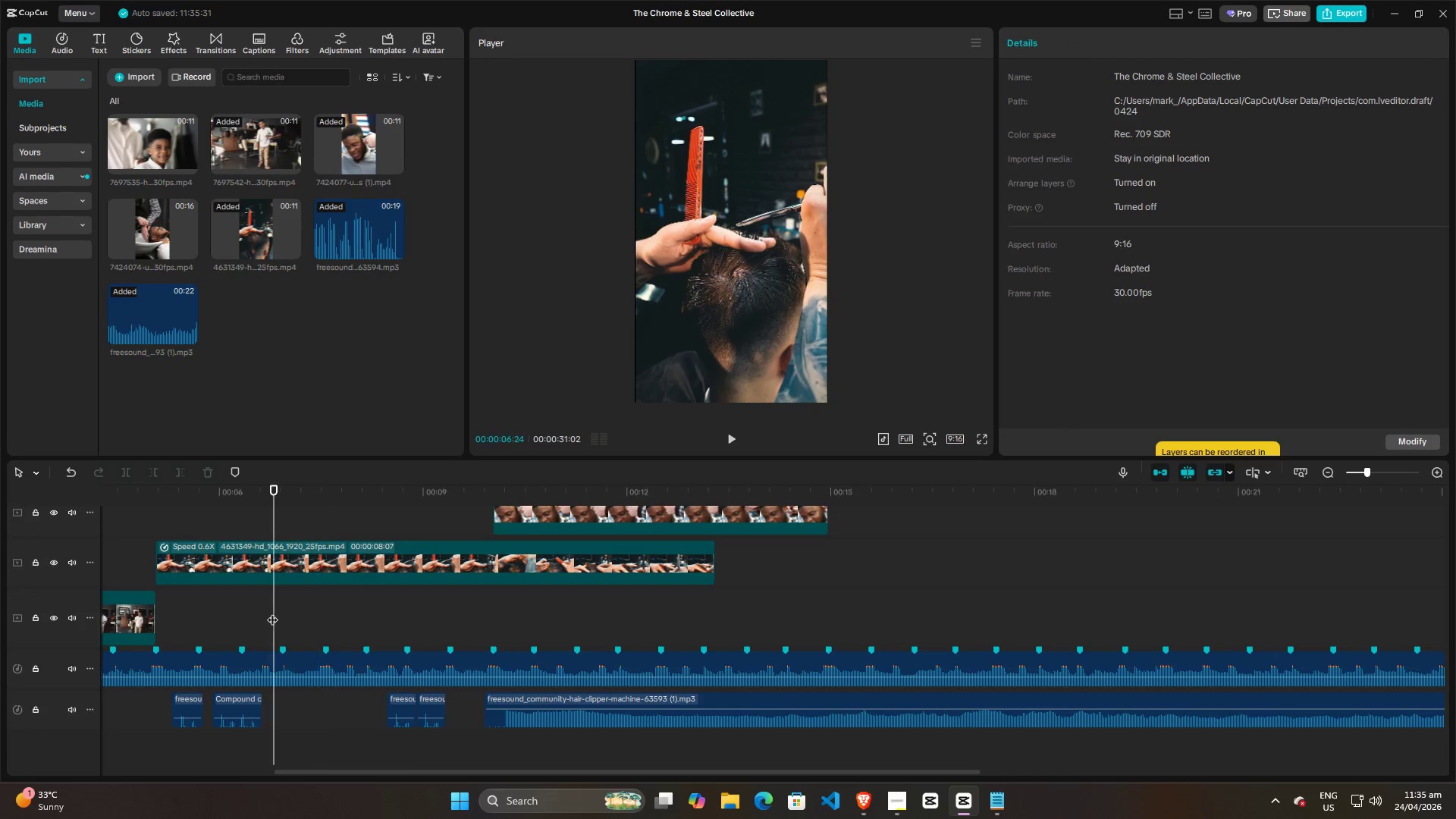 
double_click([237, 606])
 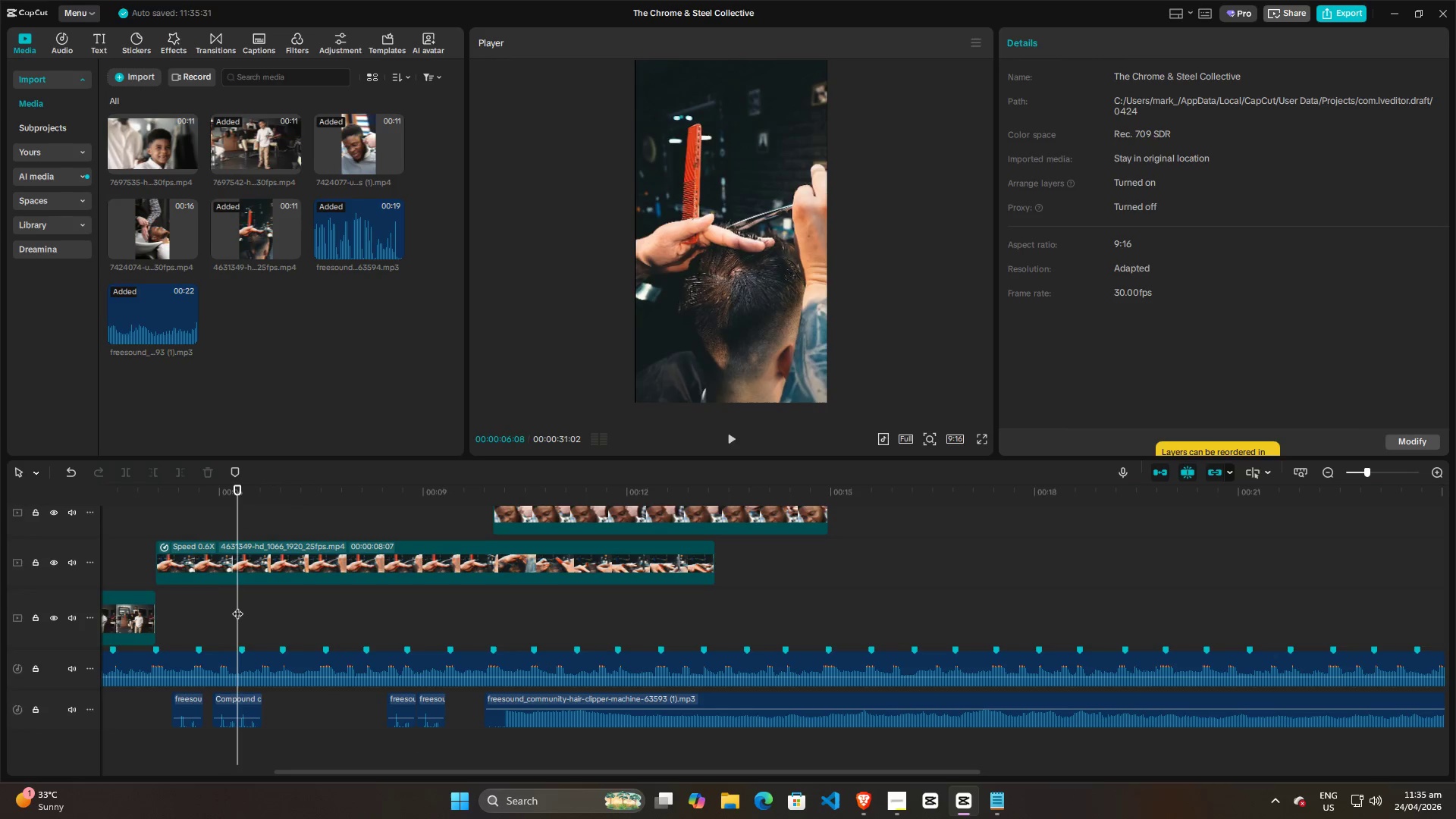 
key(Space)
 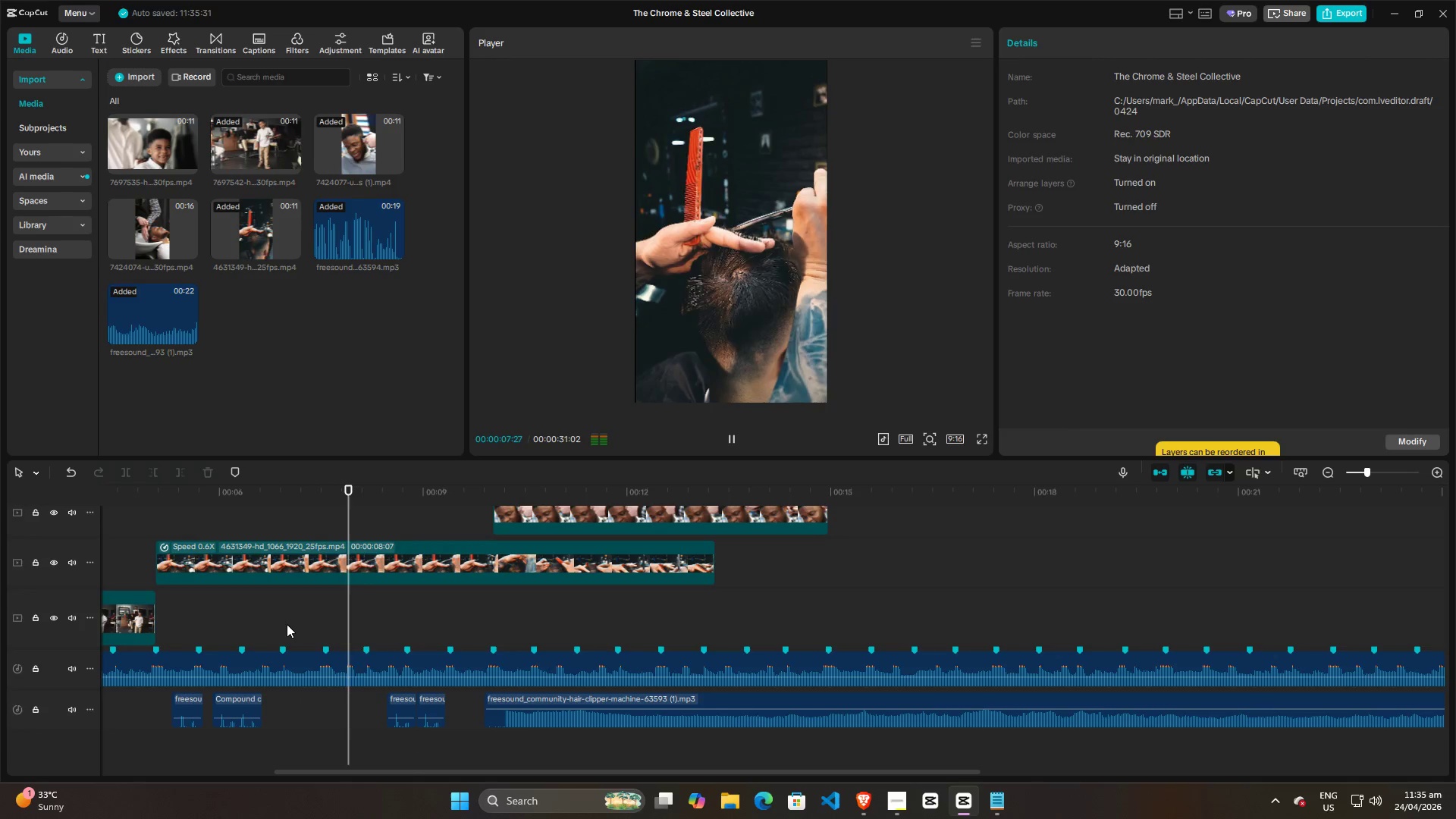 
key(Space)
 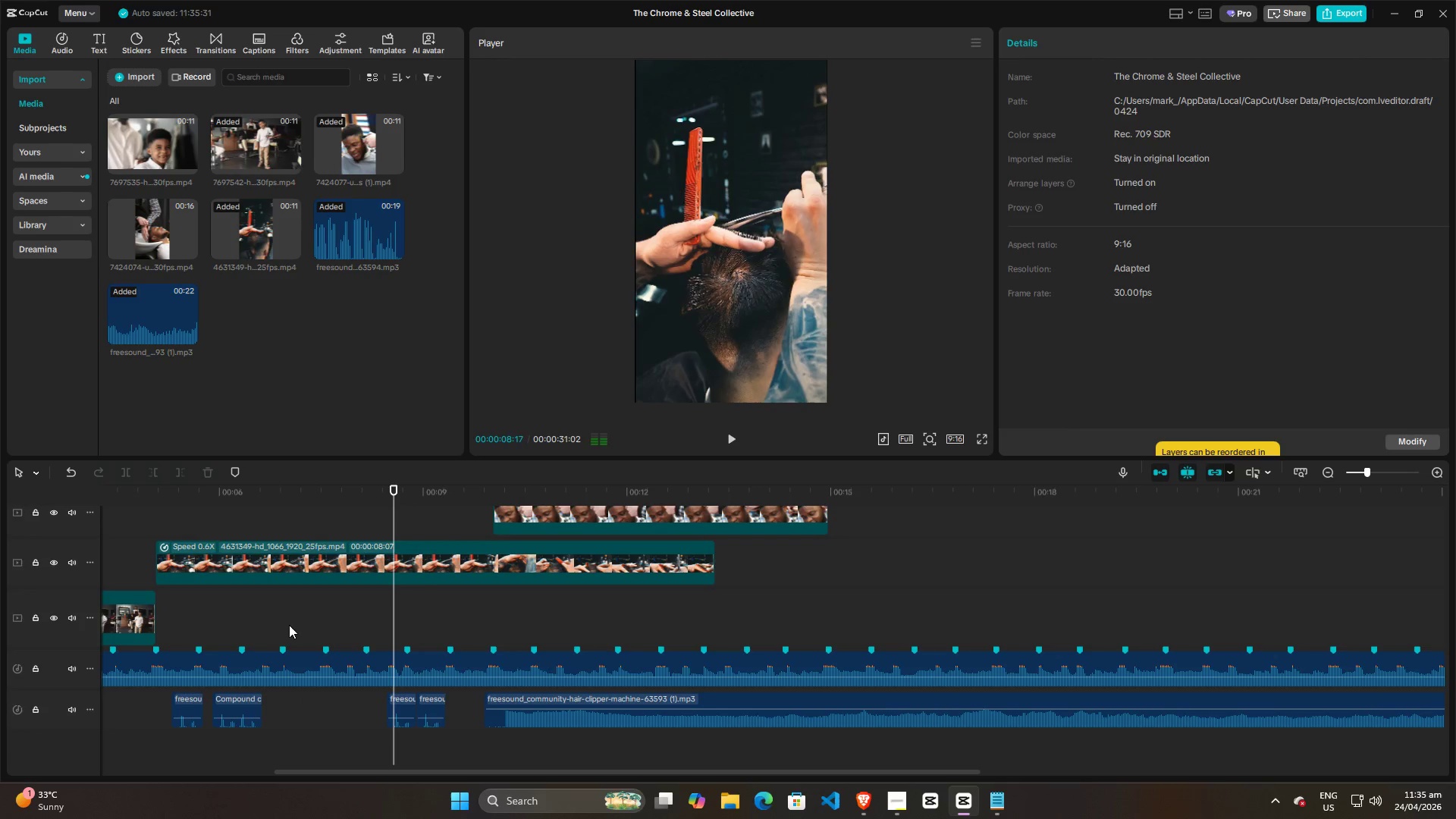 
left_click([289, 625])
 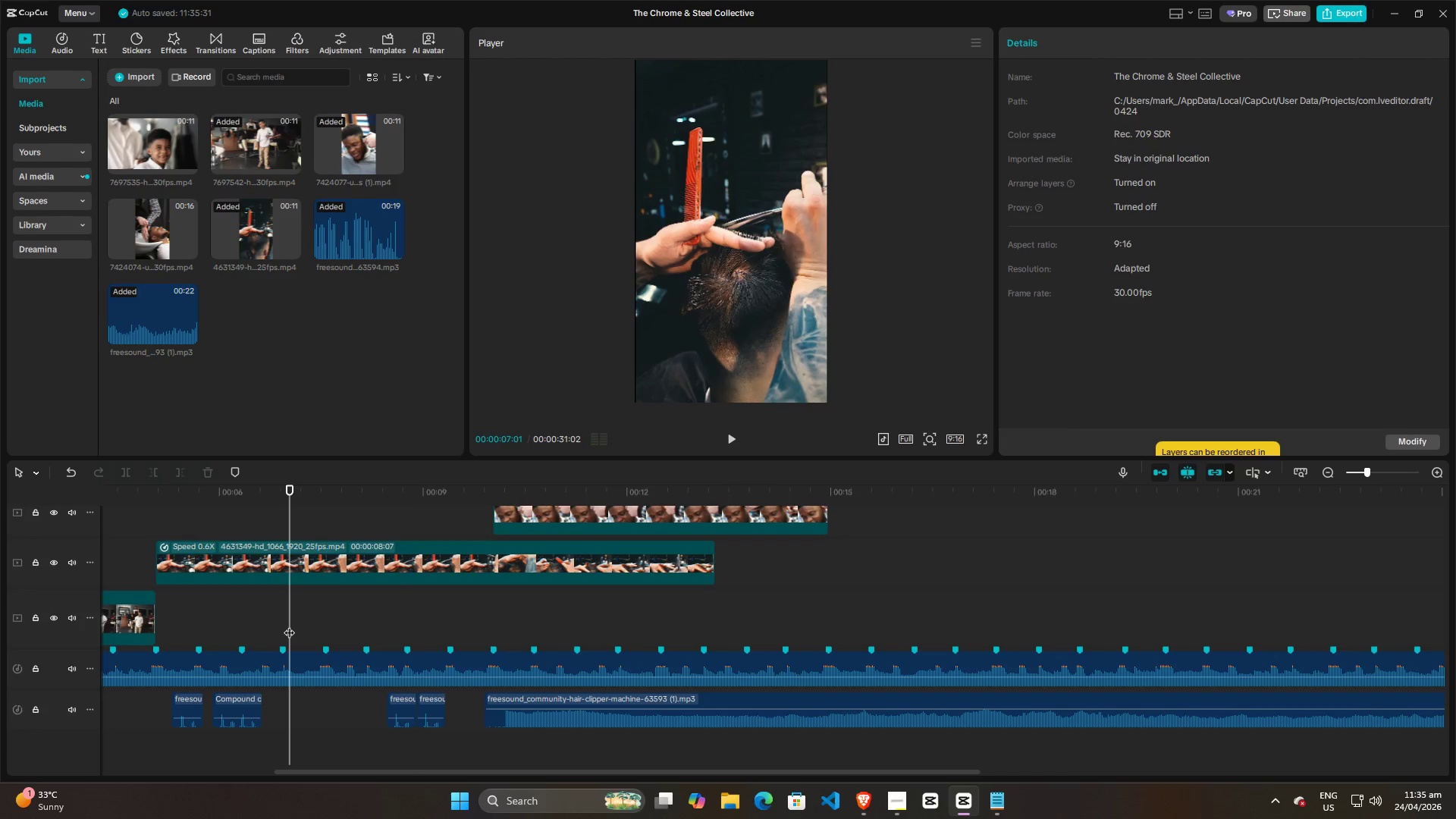 
key(Space)
 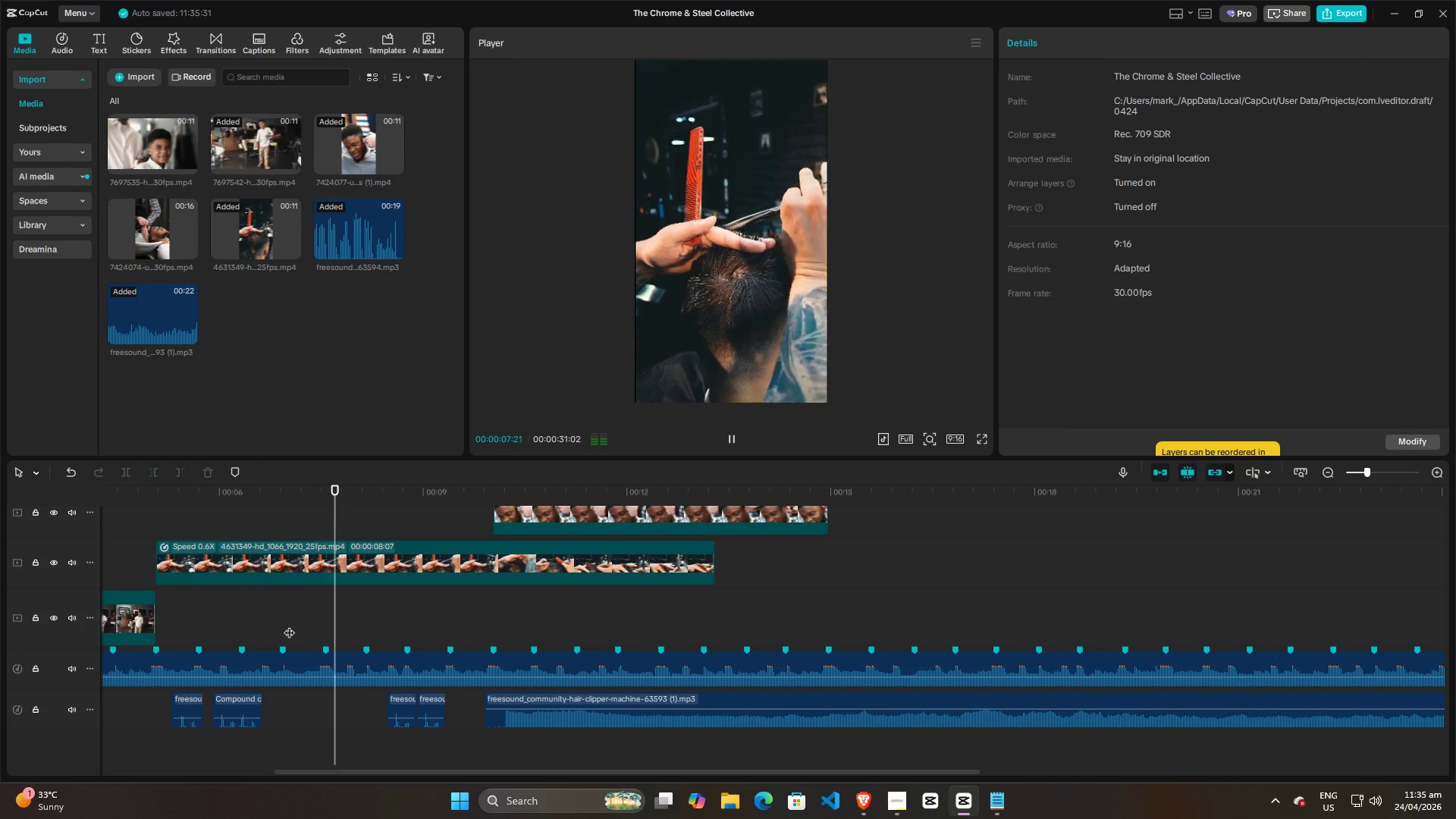 
key(Space)
 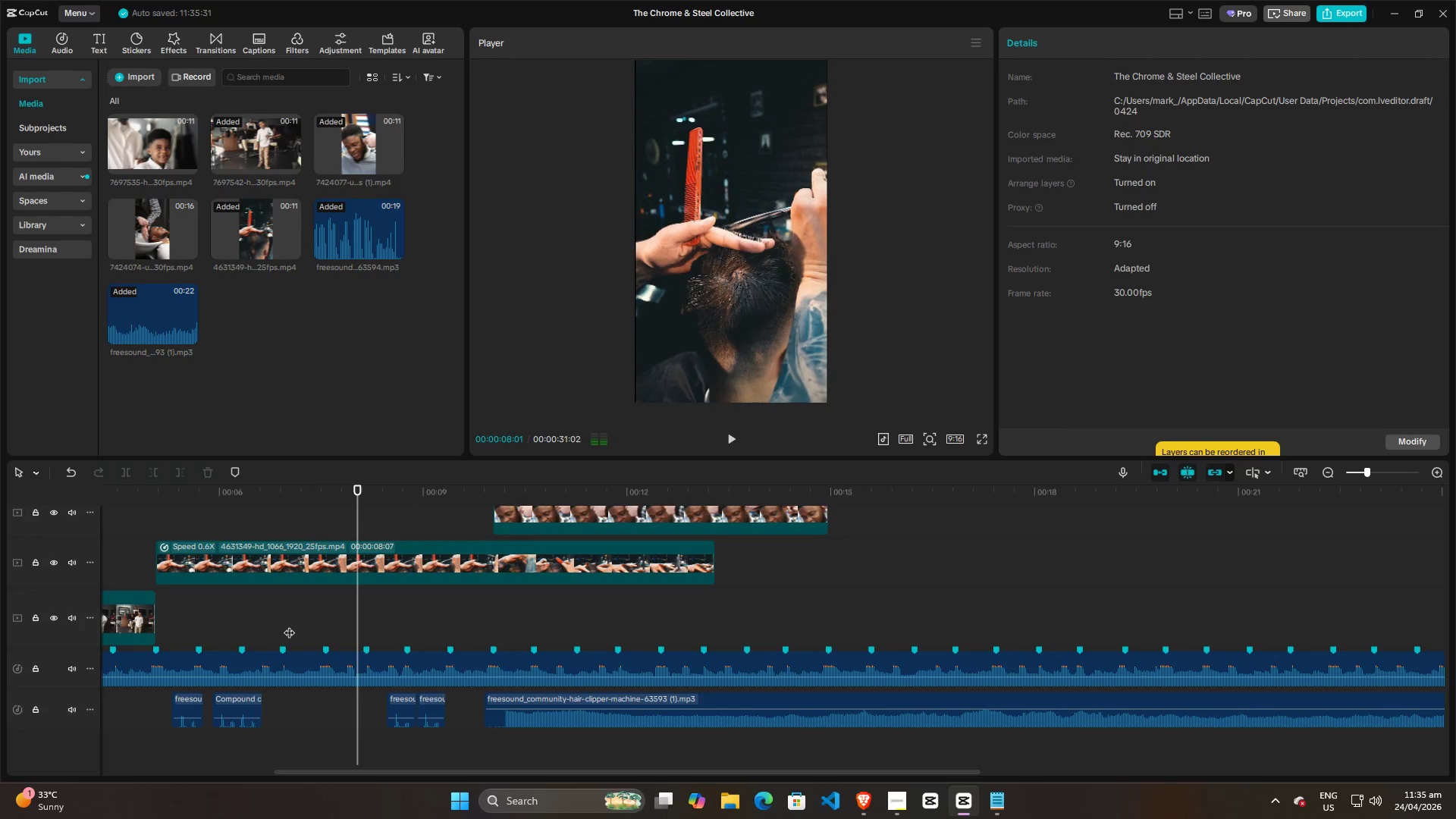 
left_click([289, 625])
 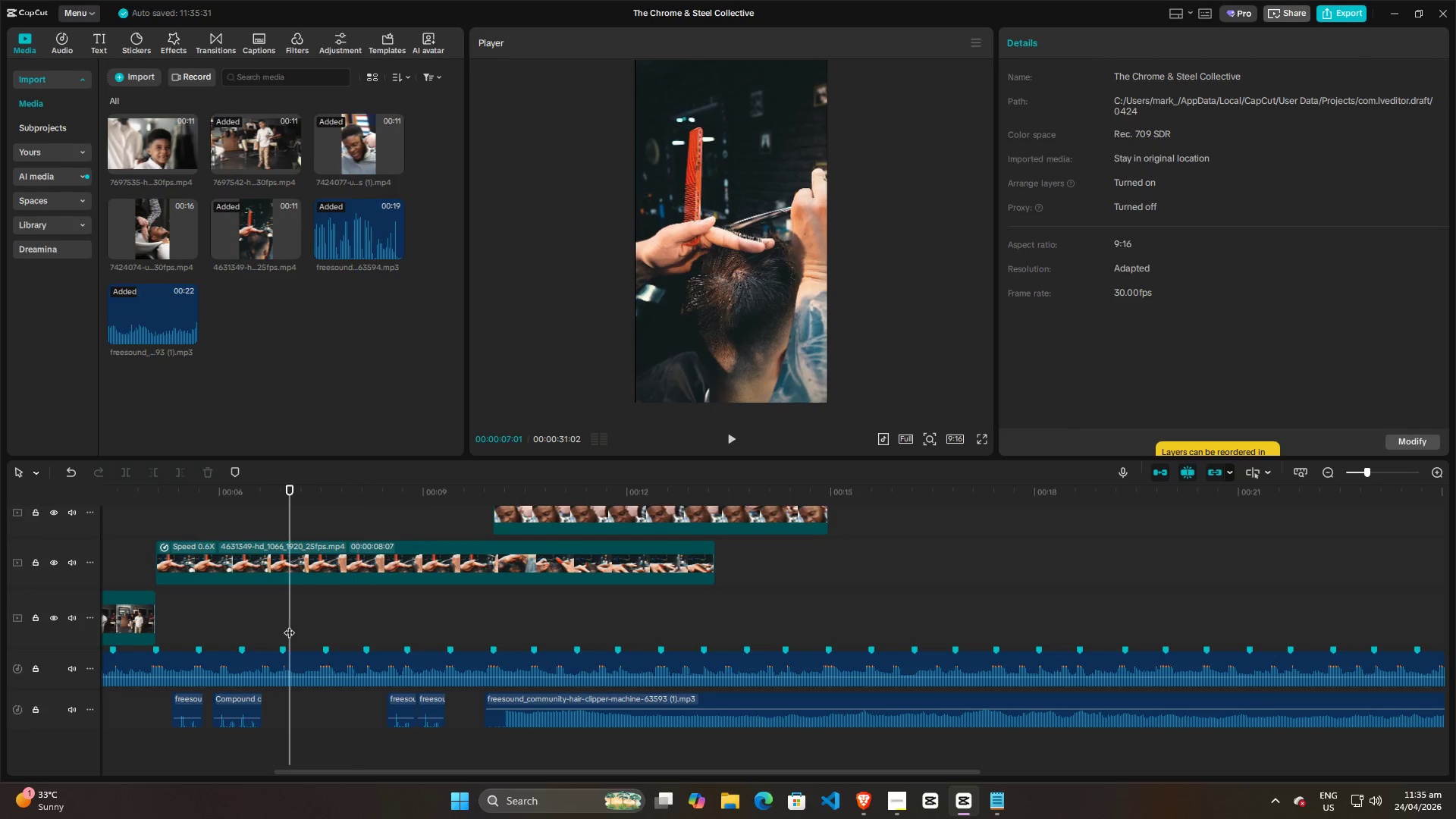 
key(Space)
 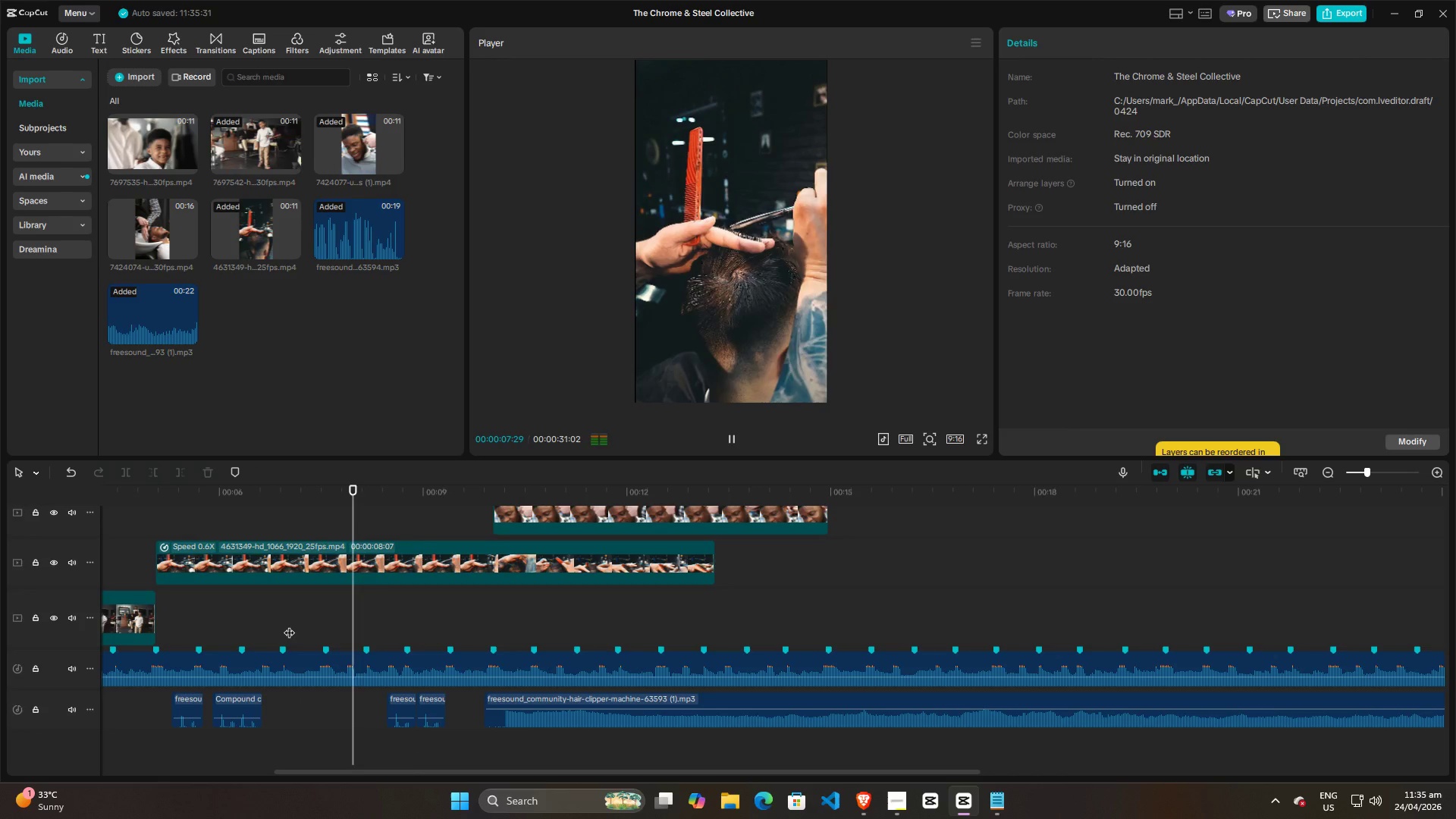 
key(Space)
 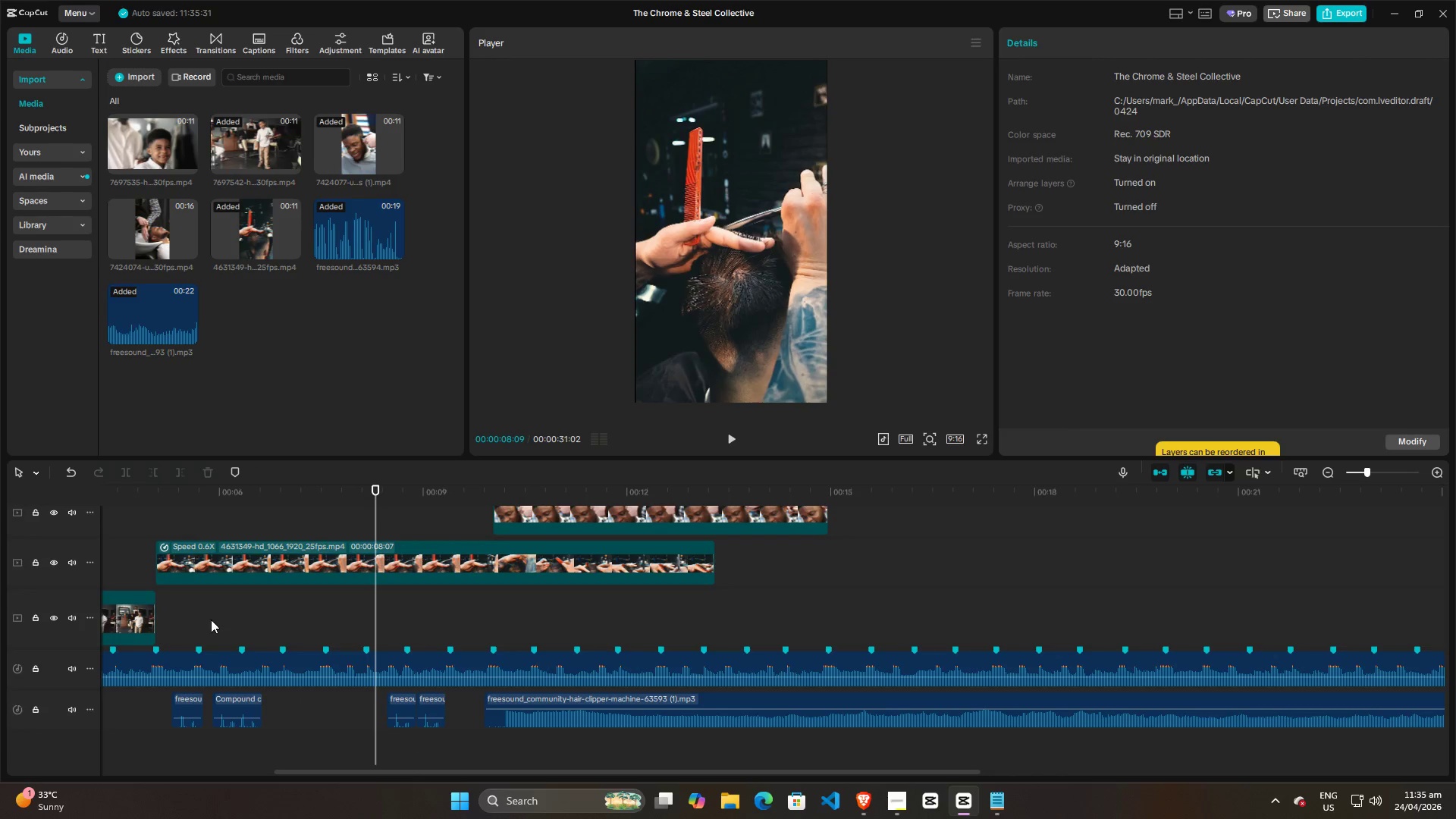 
left_click([206, 618])
 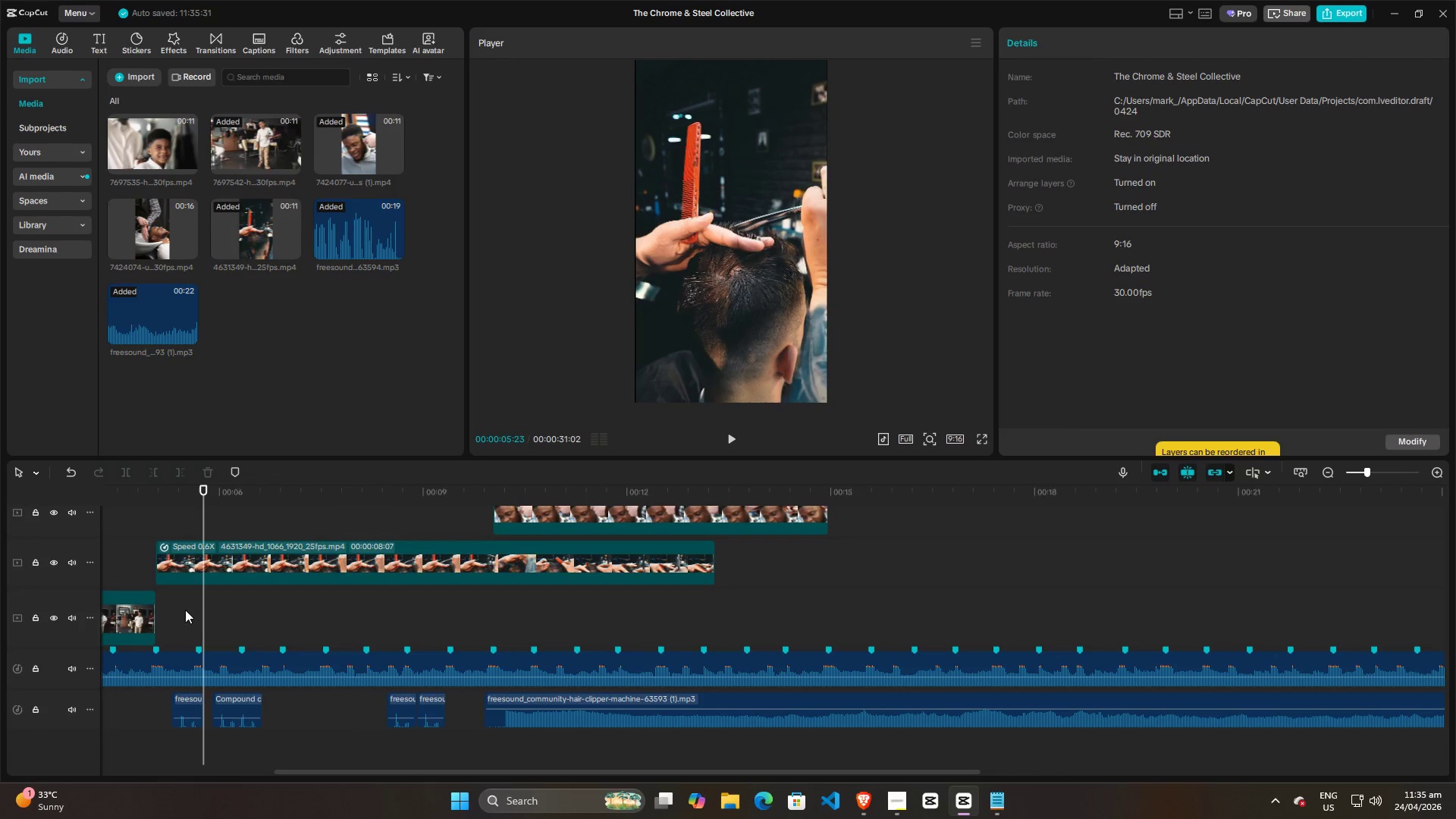 
left_click([178, 607])
 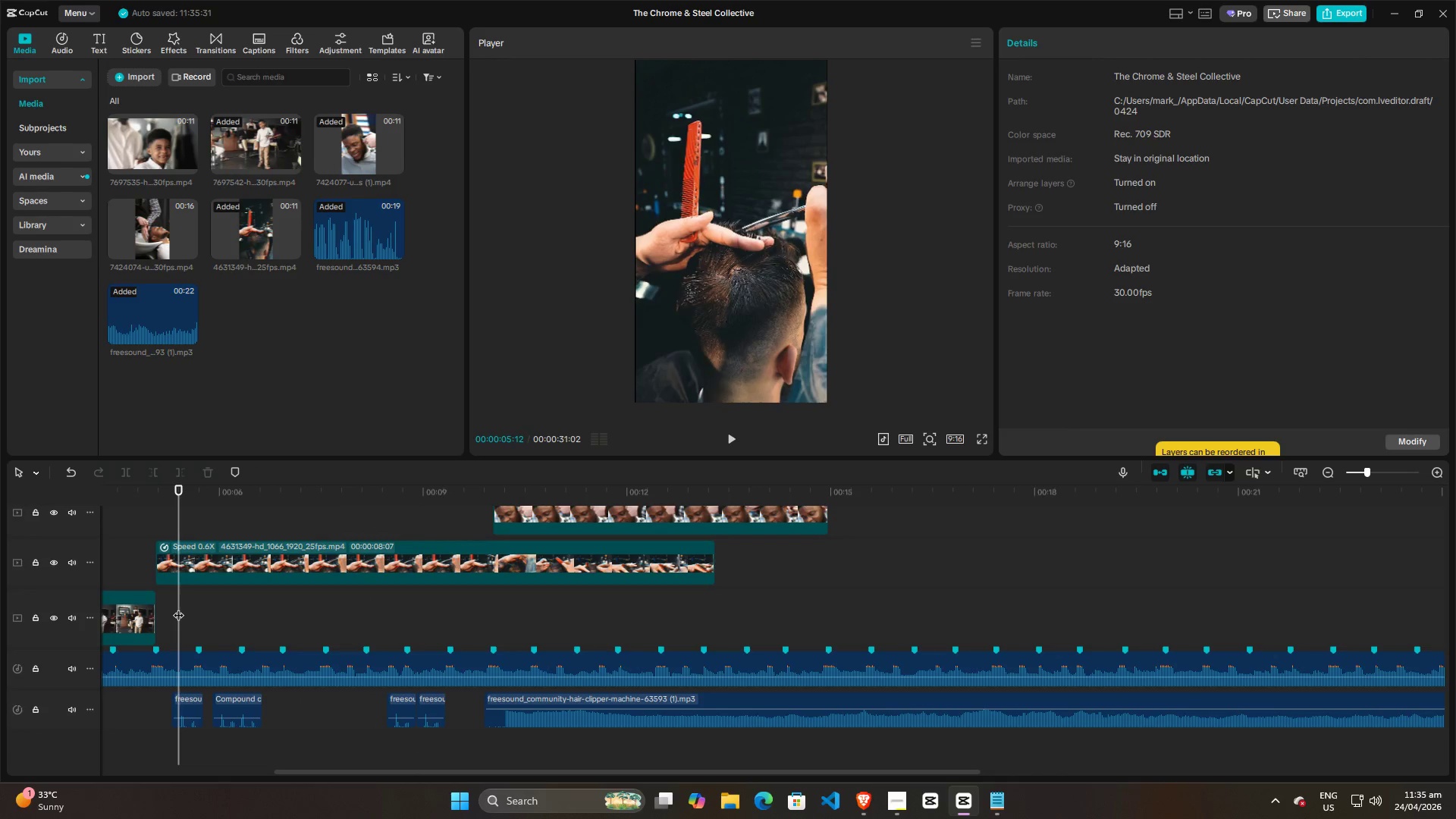 
key(Space)
 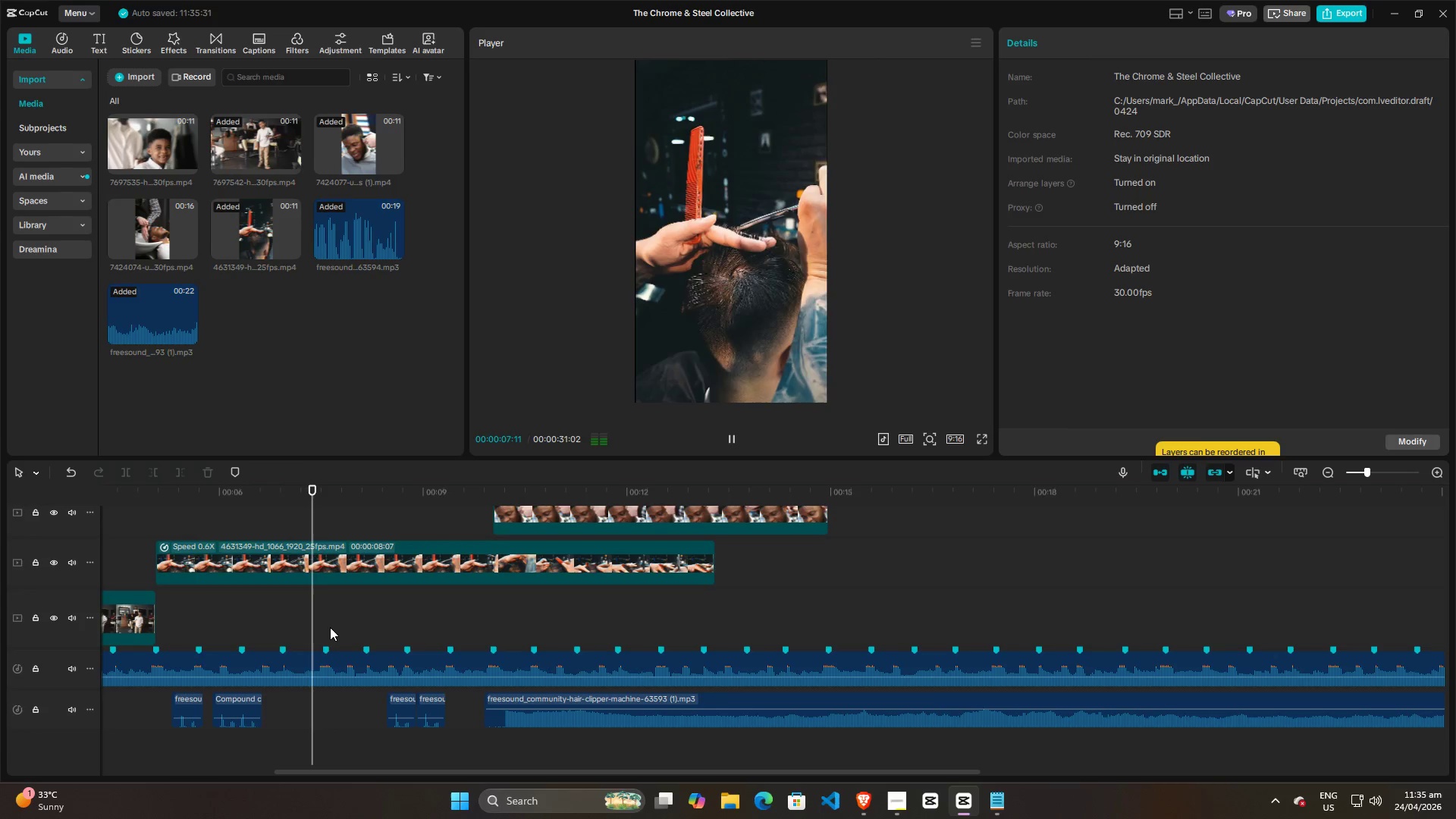 
key(Space)
 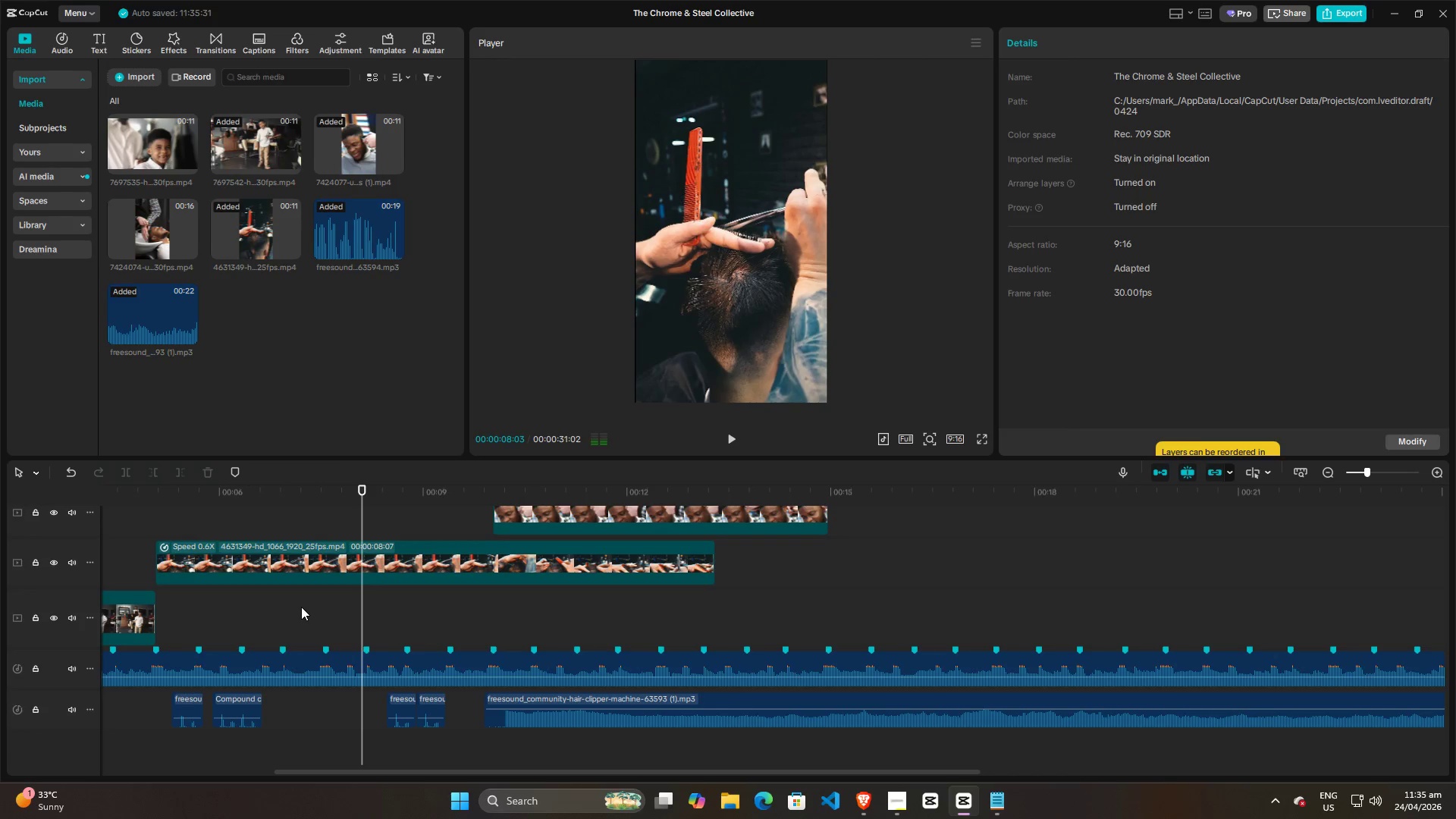 
left_click([298, 605])
 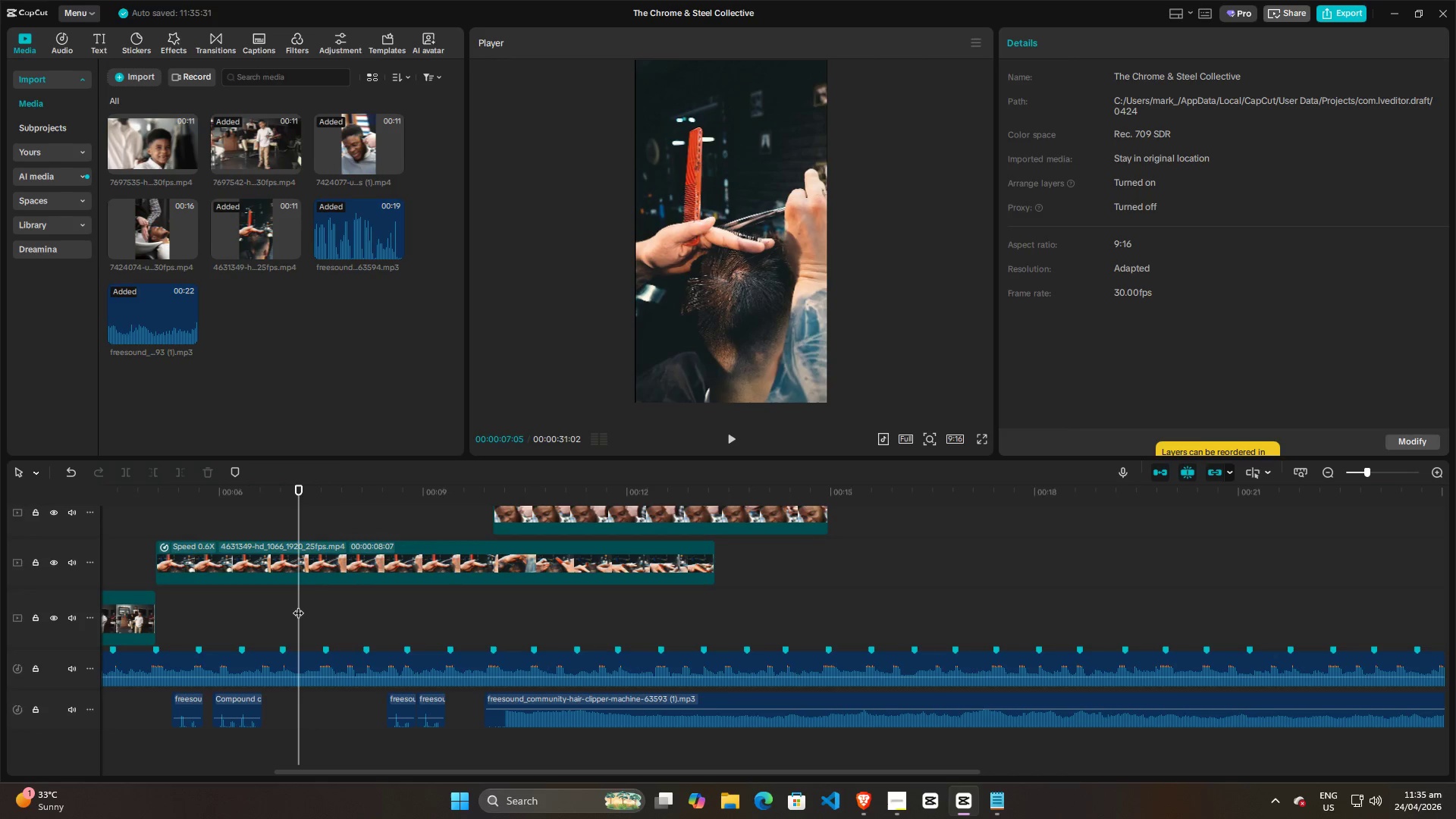 
key(Space)
 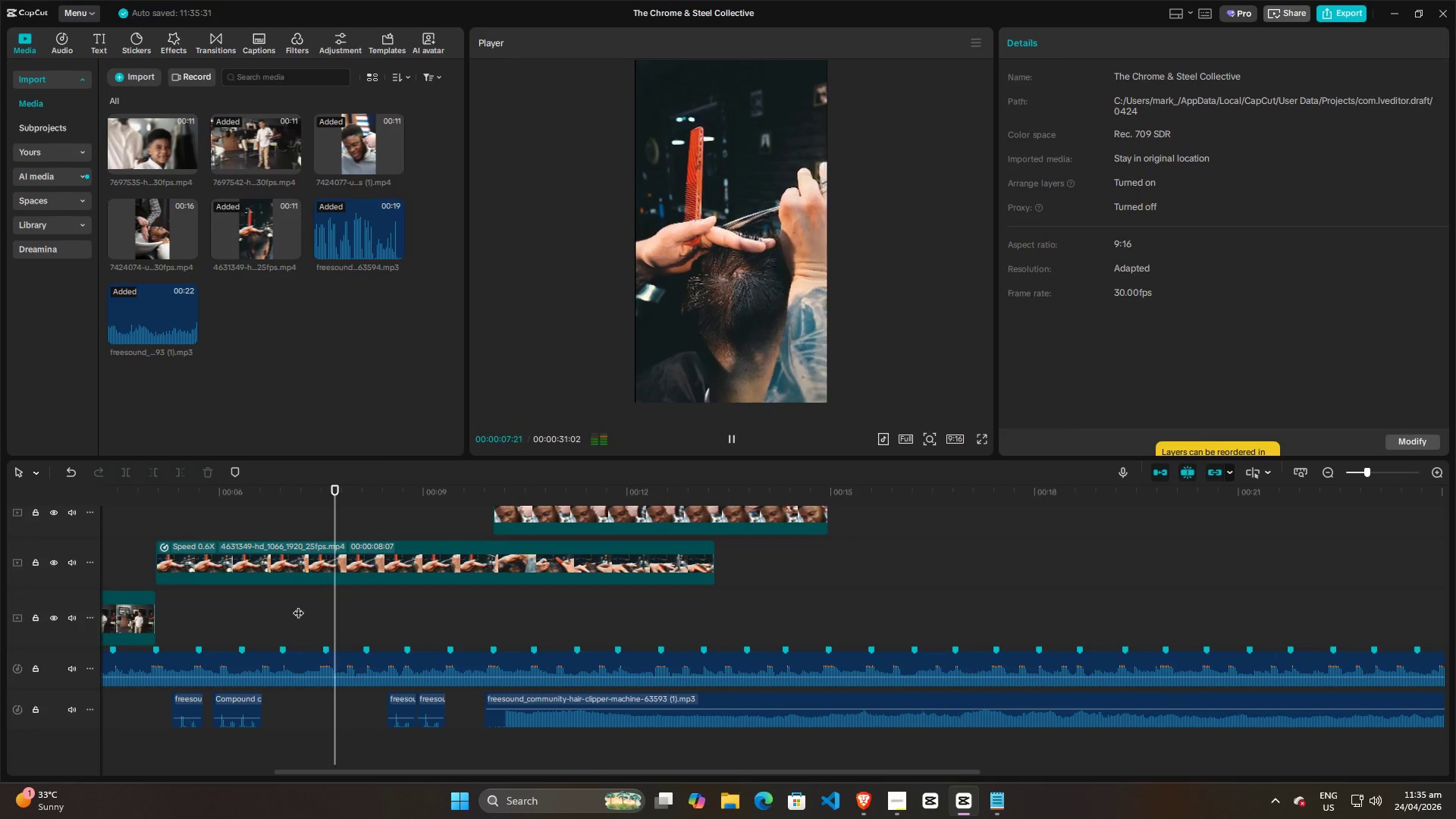 
key(Space)
 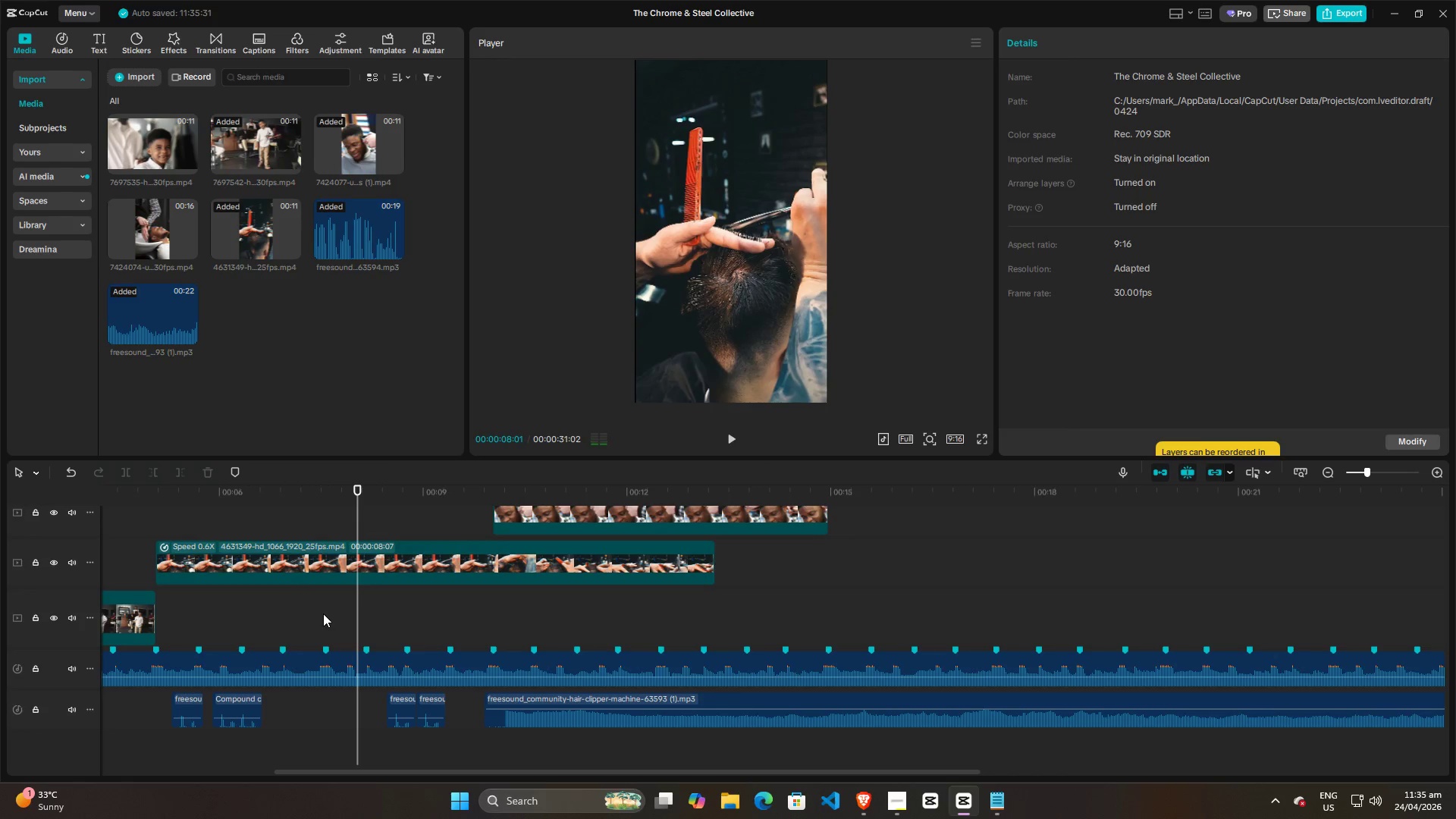 
left_click([325, 613])
 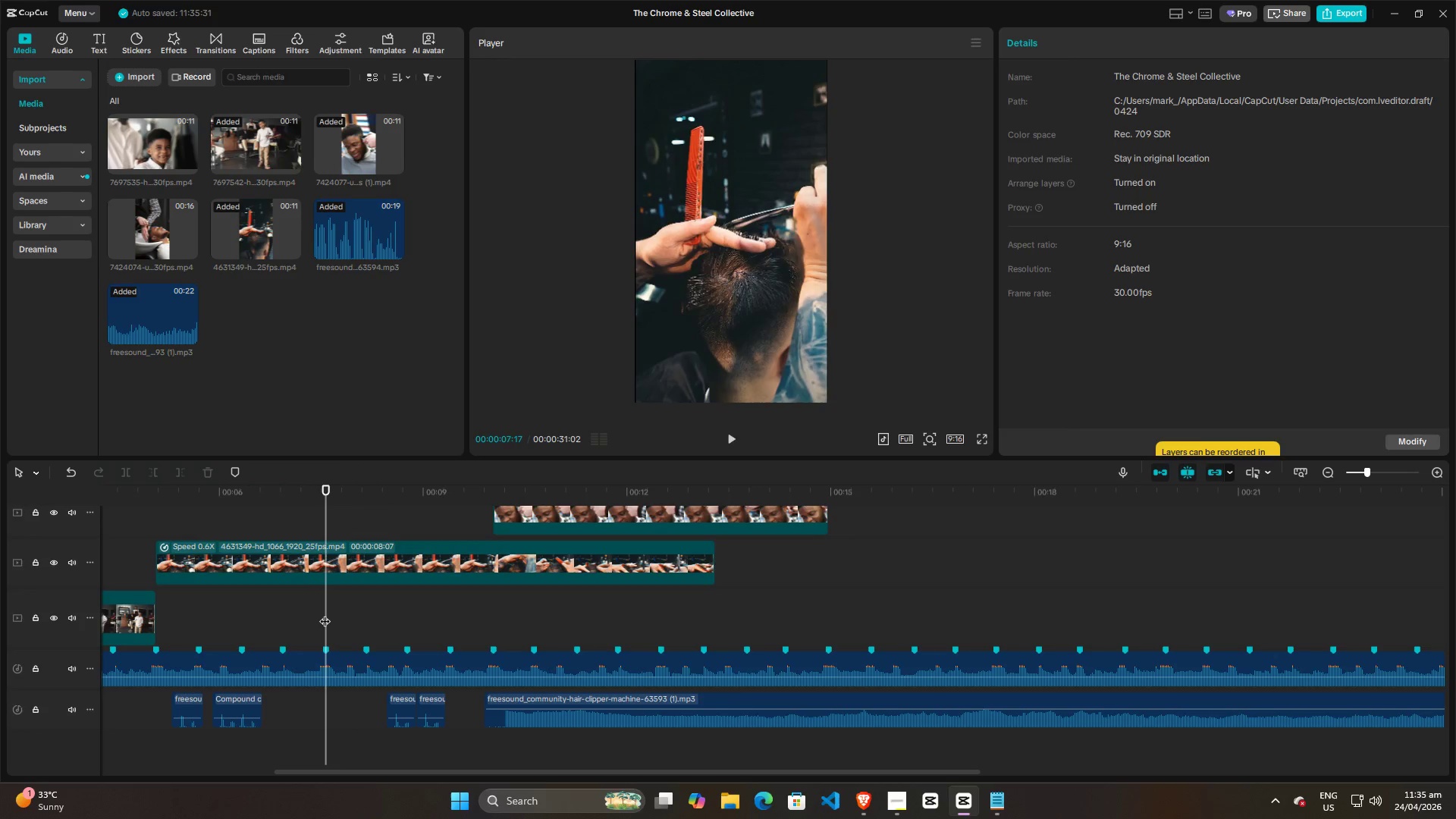 
key(Space)
 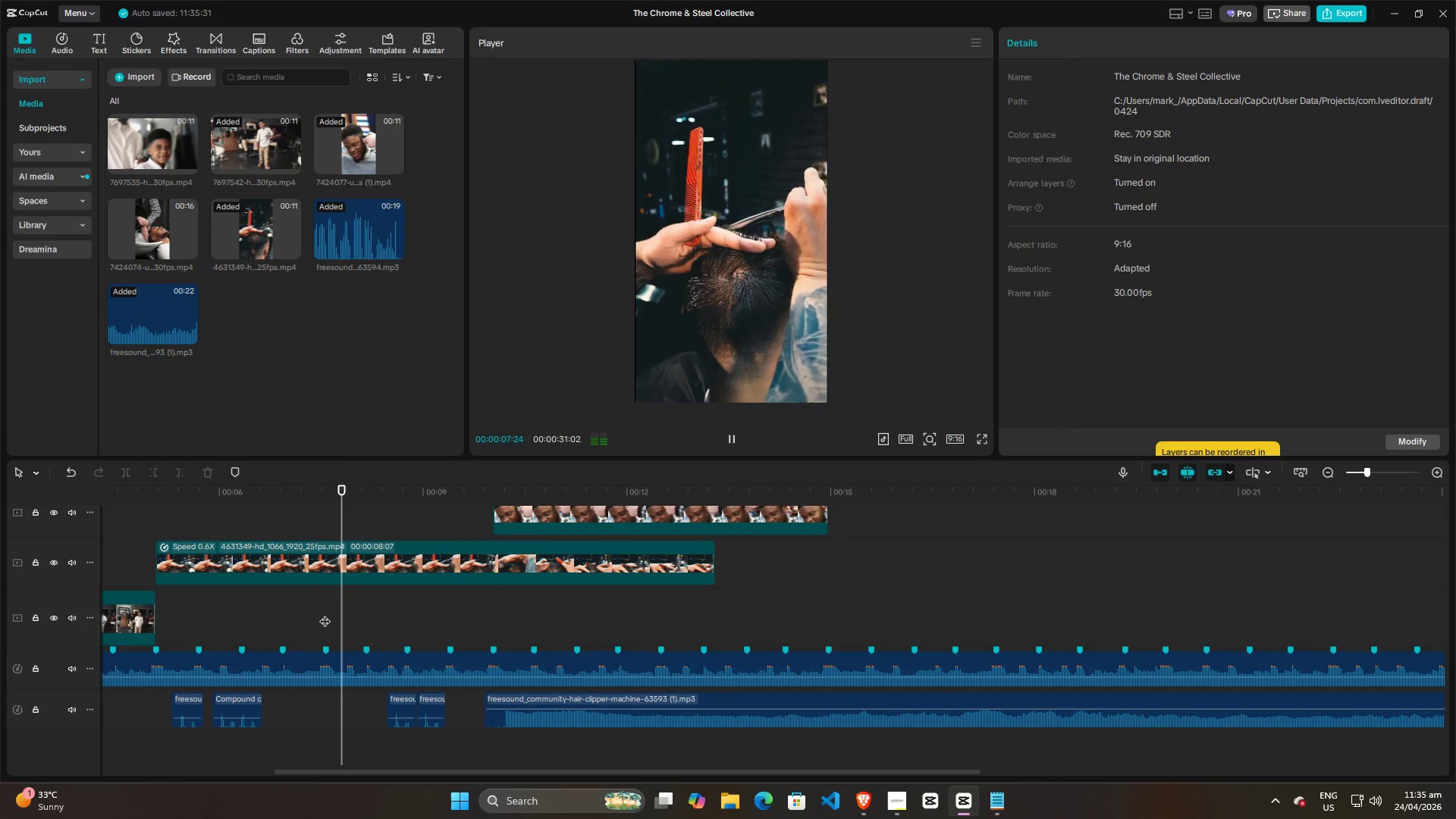 
key(Space)
 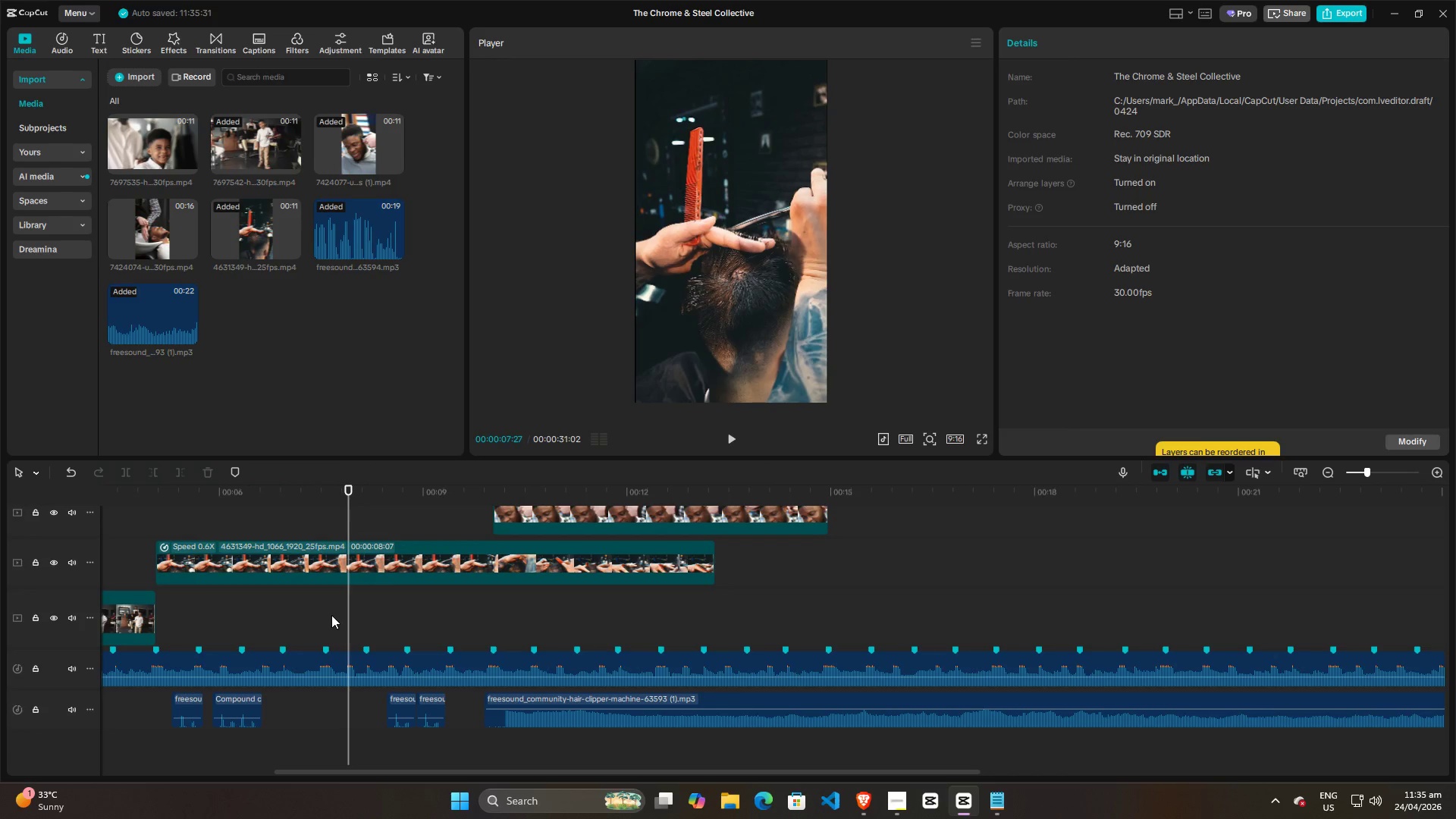 
key(Space)
 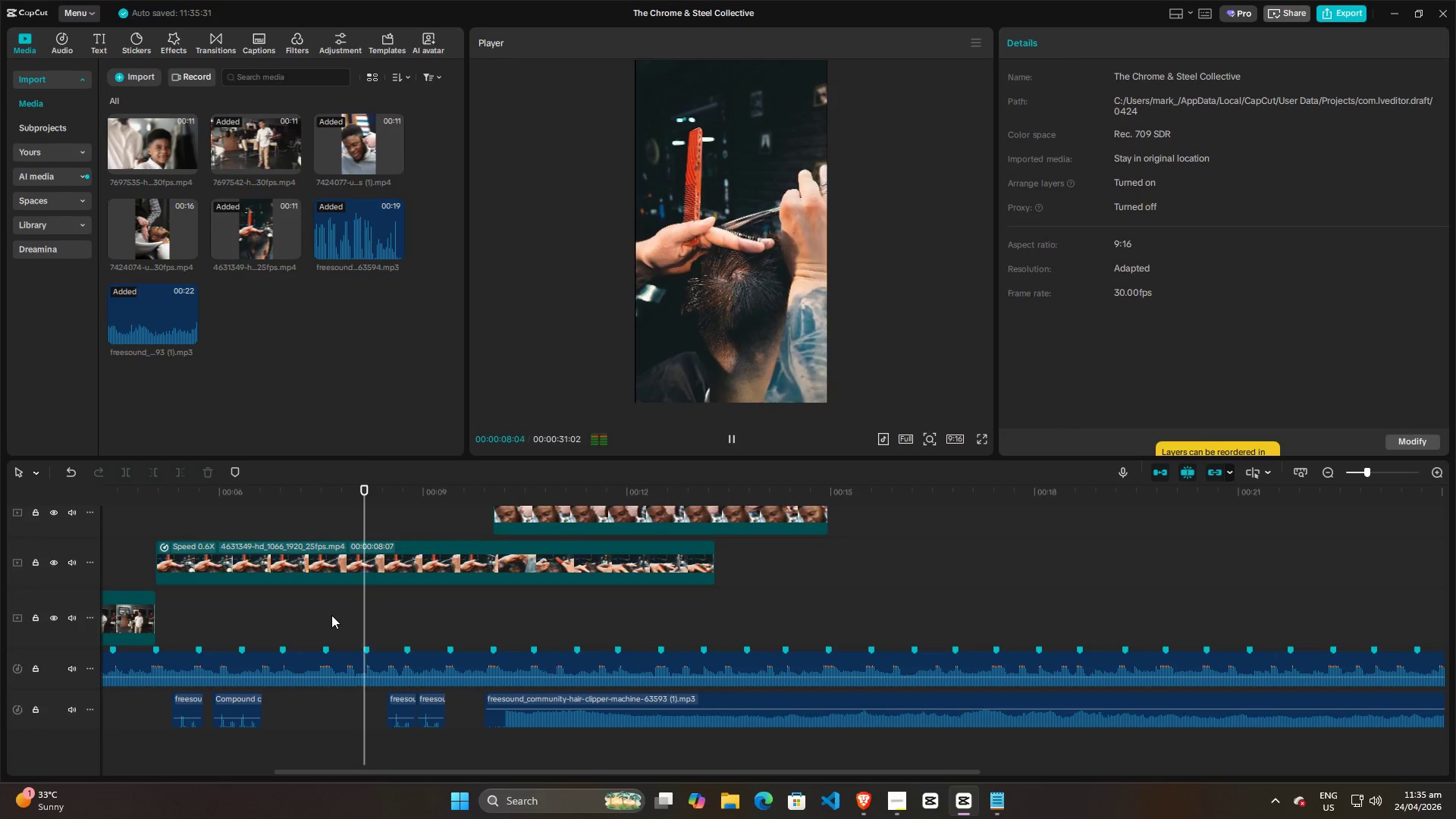 
key(Space)
 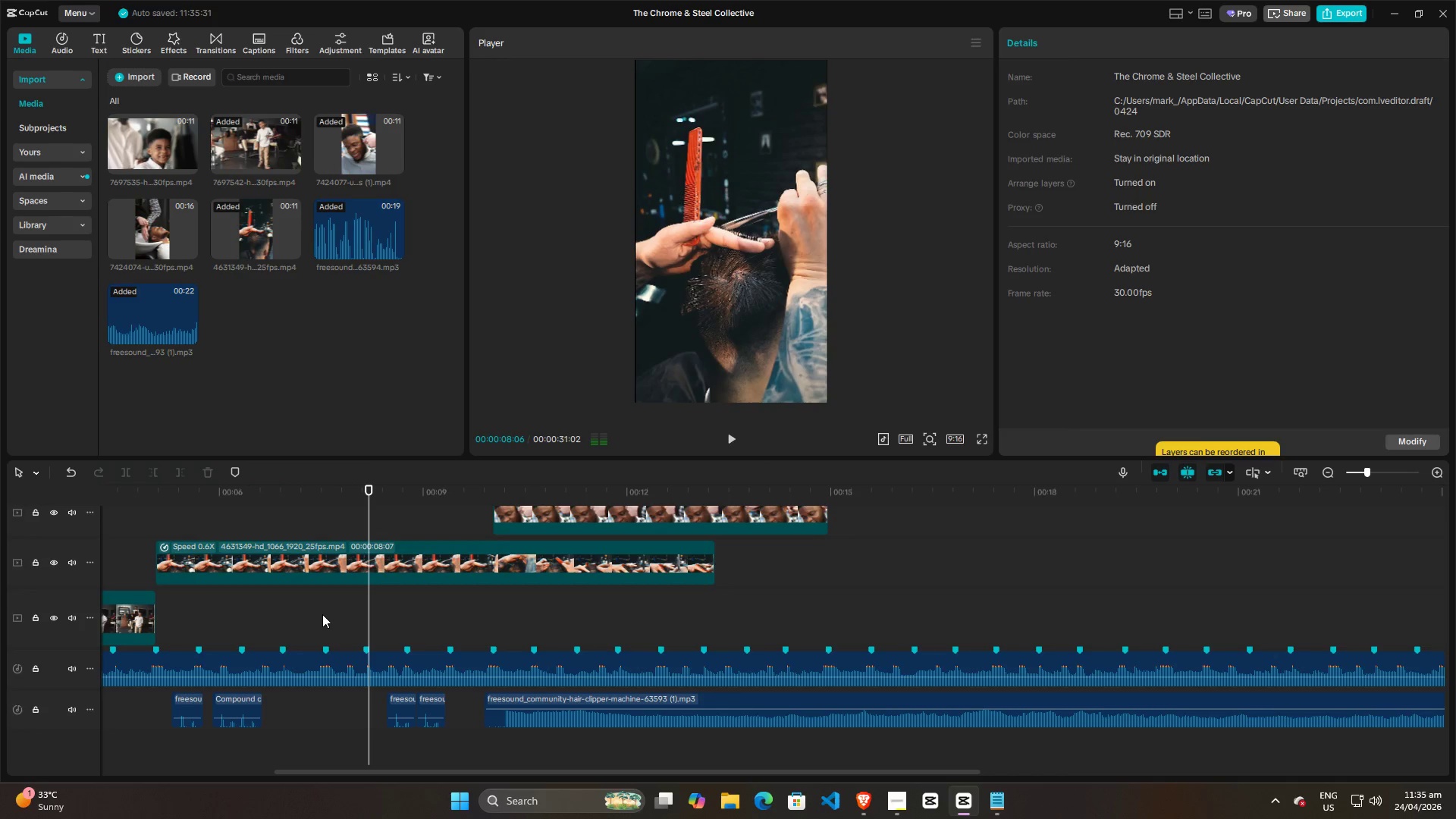 
left_click([322, 614])
 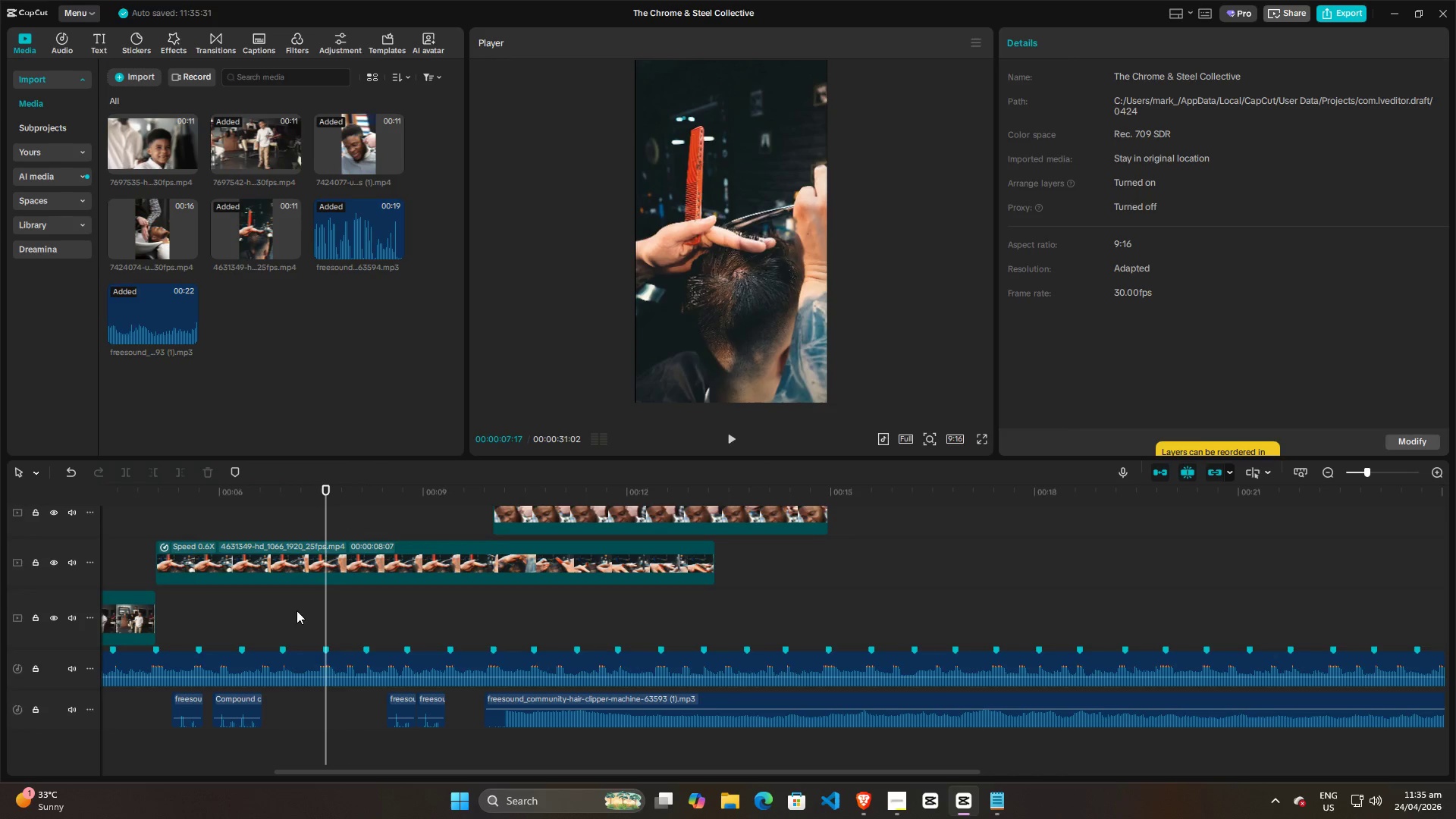 
double_click([295, 609])
 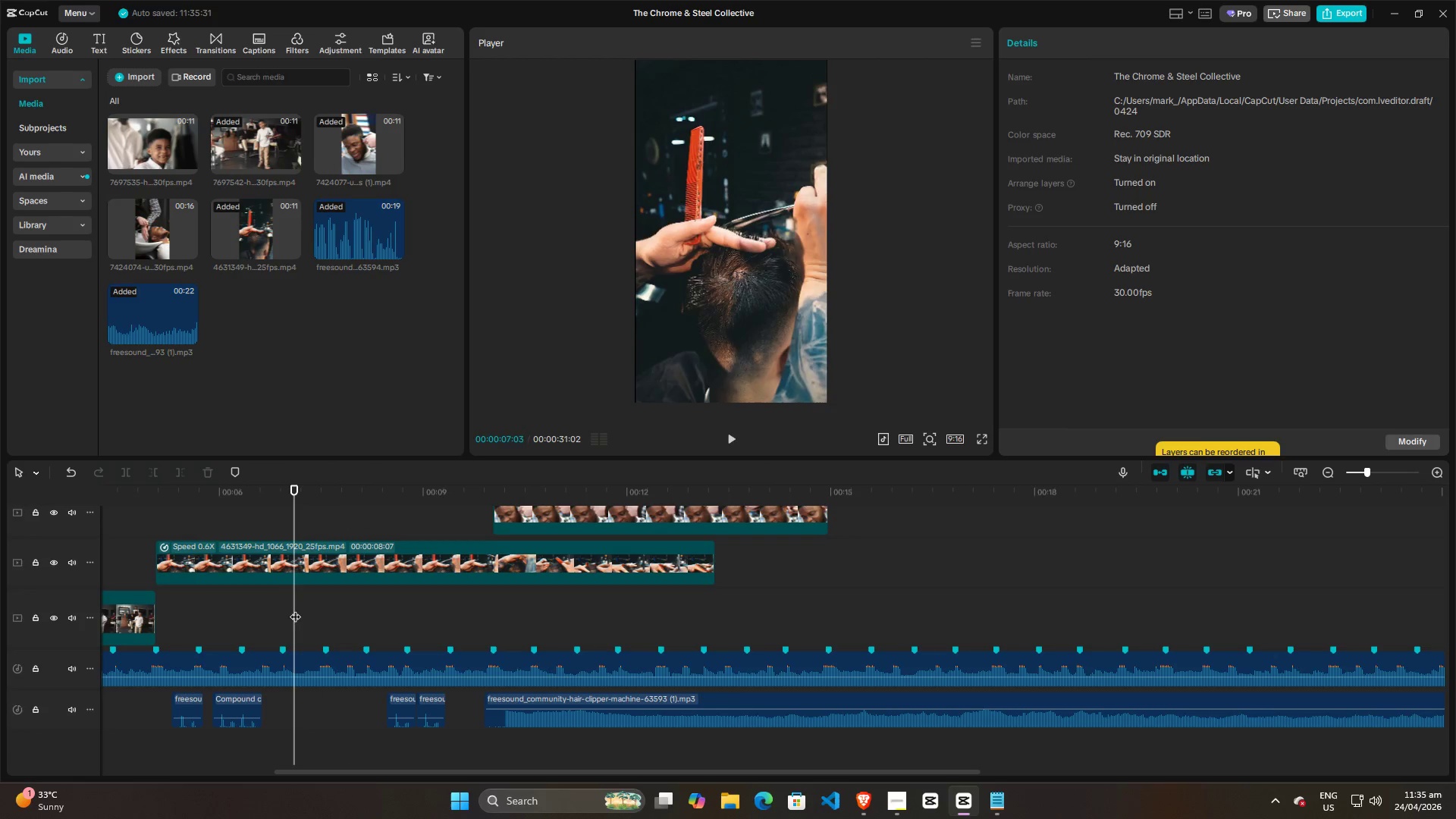 
key(Space)
 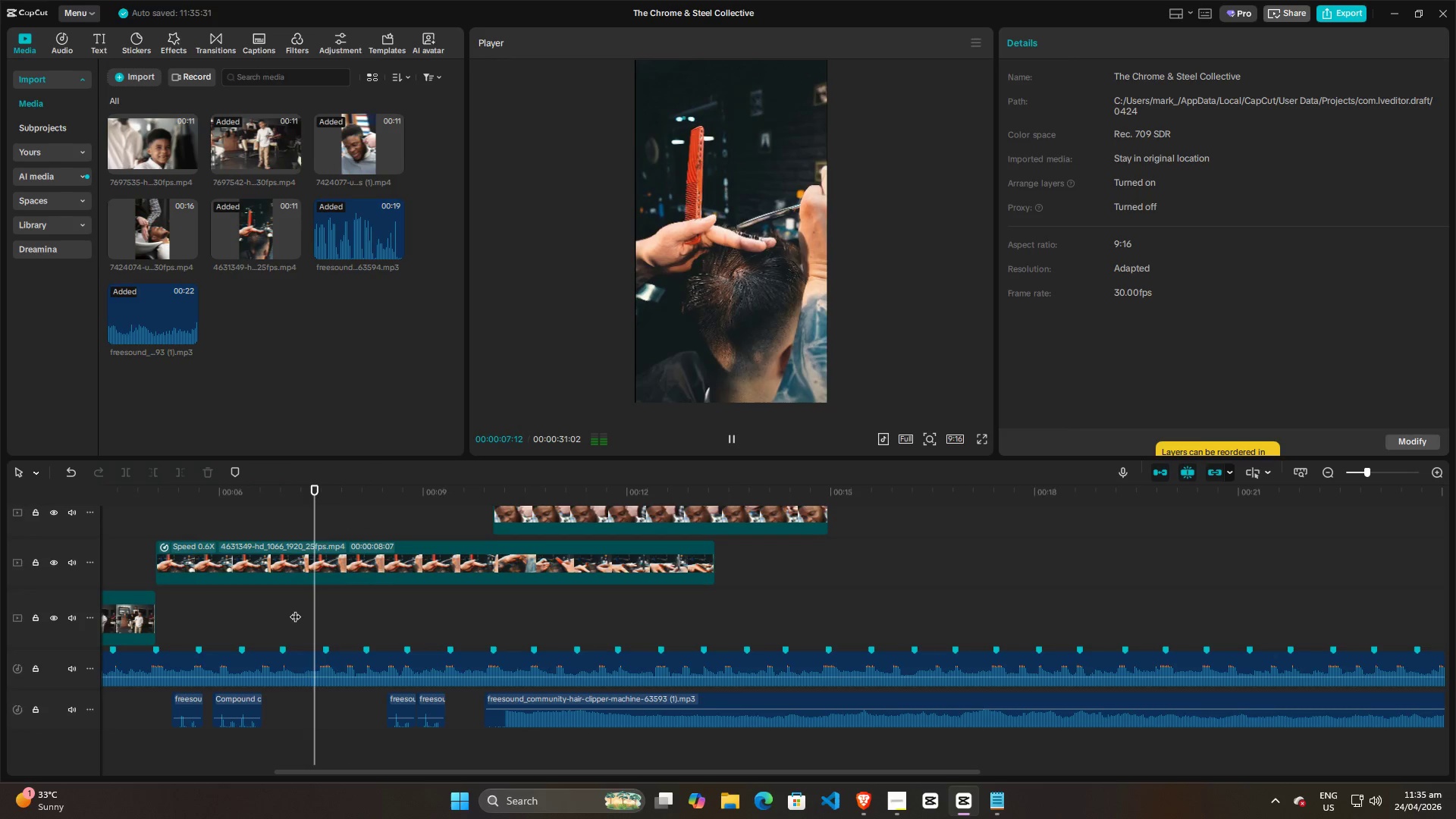 
key(Space)
 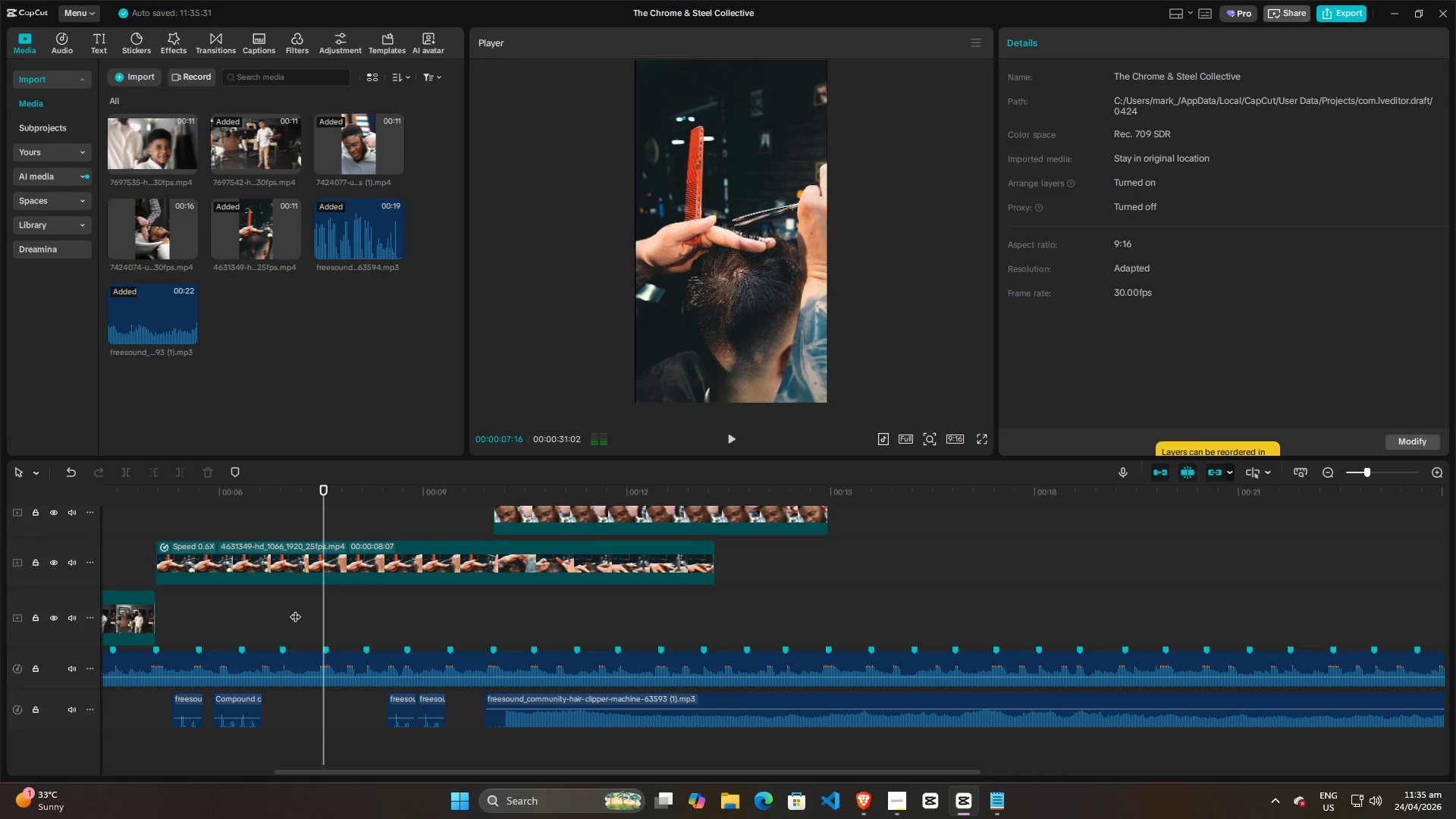 
left_click([295, 609])
 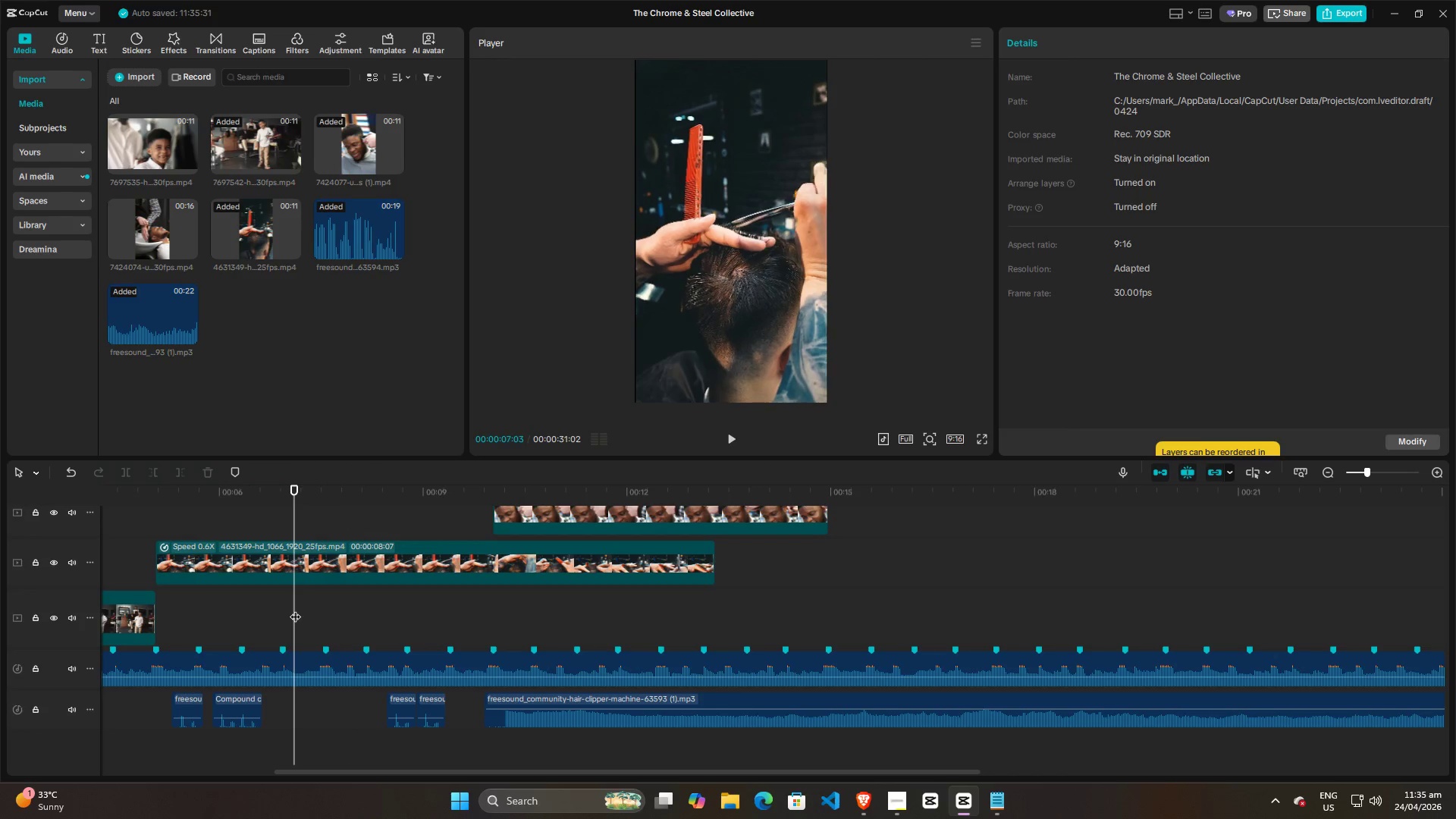 
key(Space)
 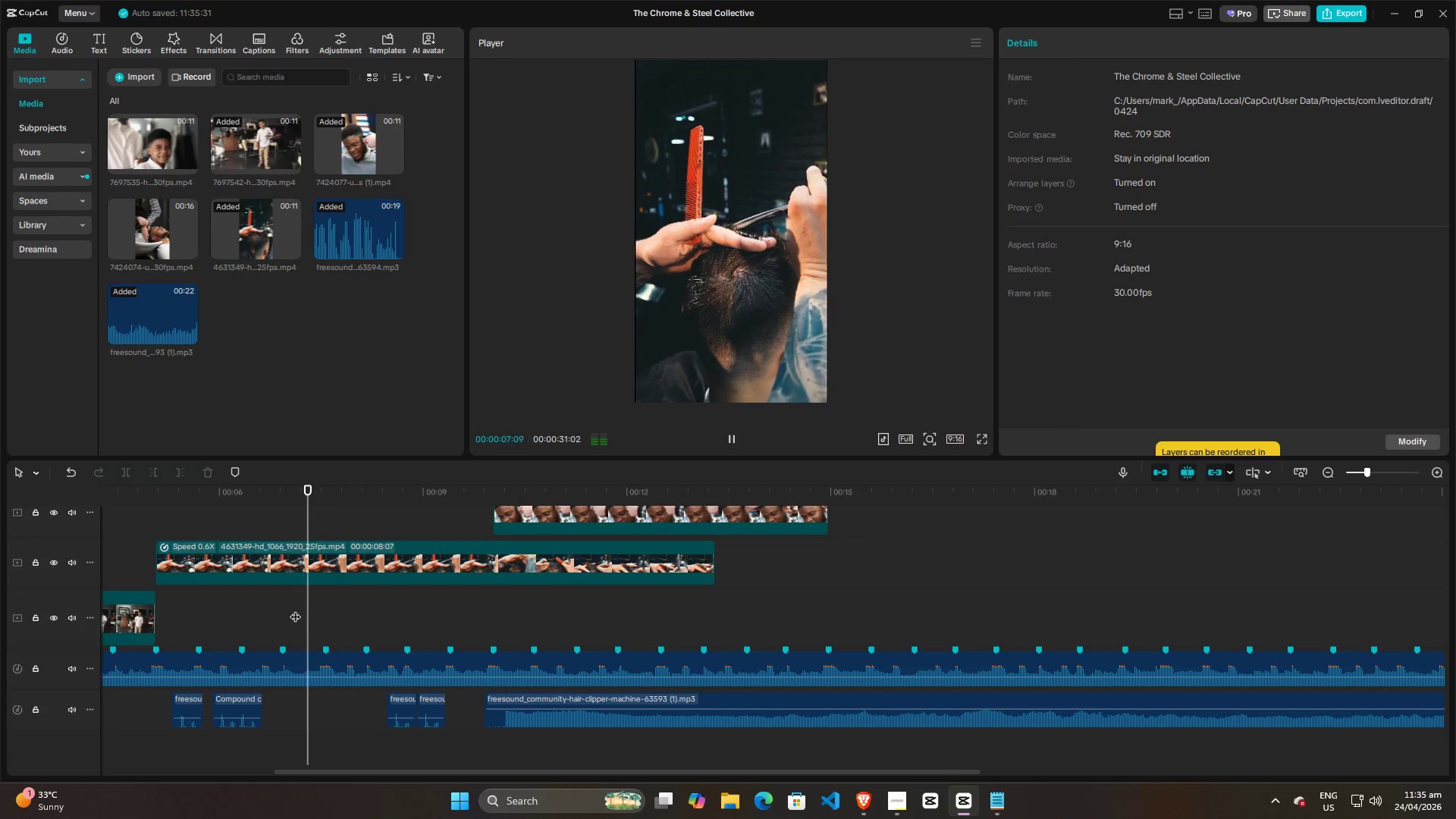 
key(Space)
 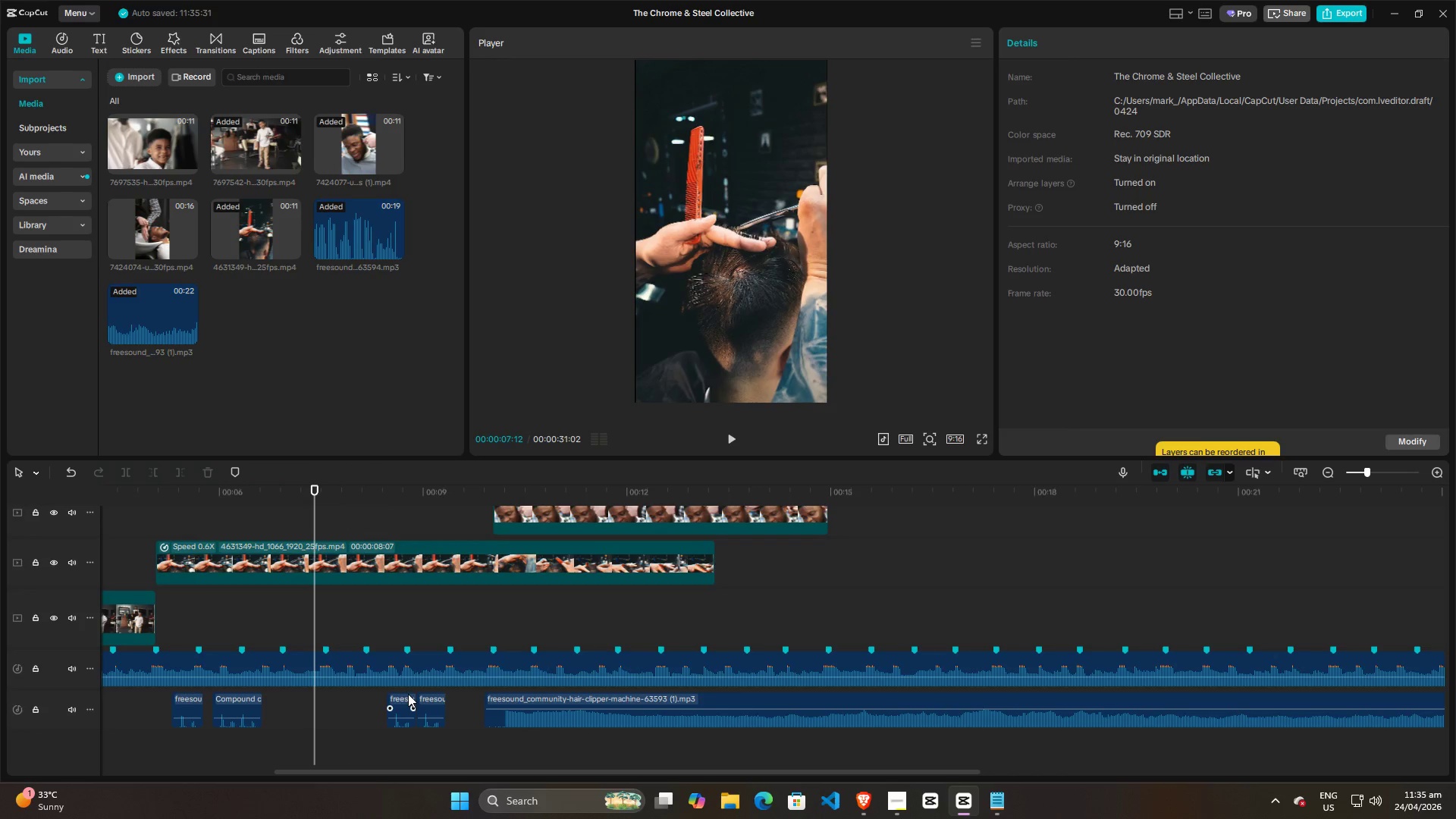 
left_click_drag(start_coordinate=[406, 699], to_coordinate=[328, 696])
 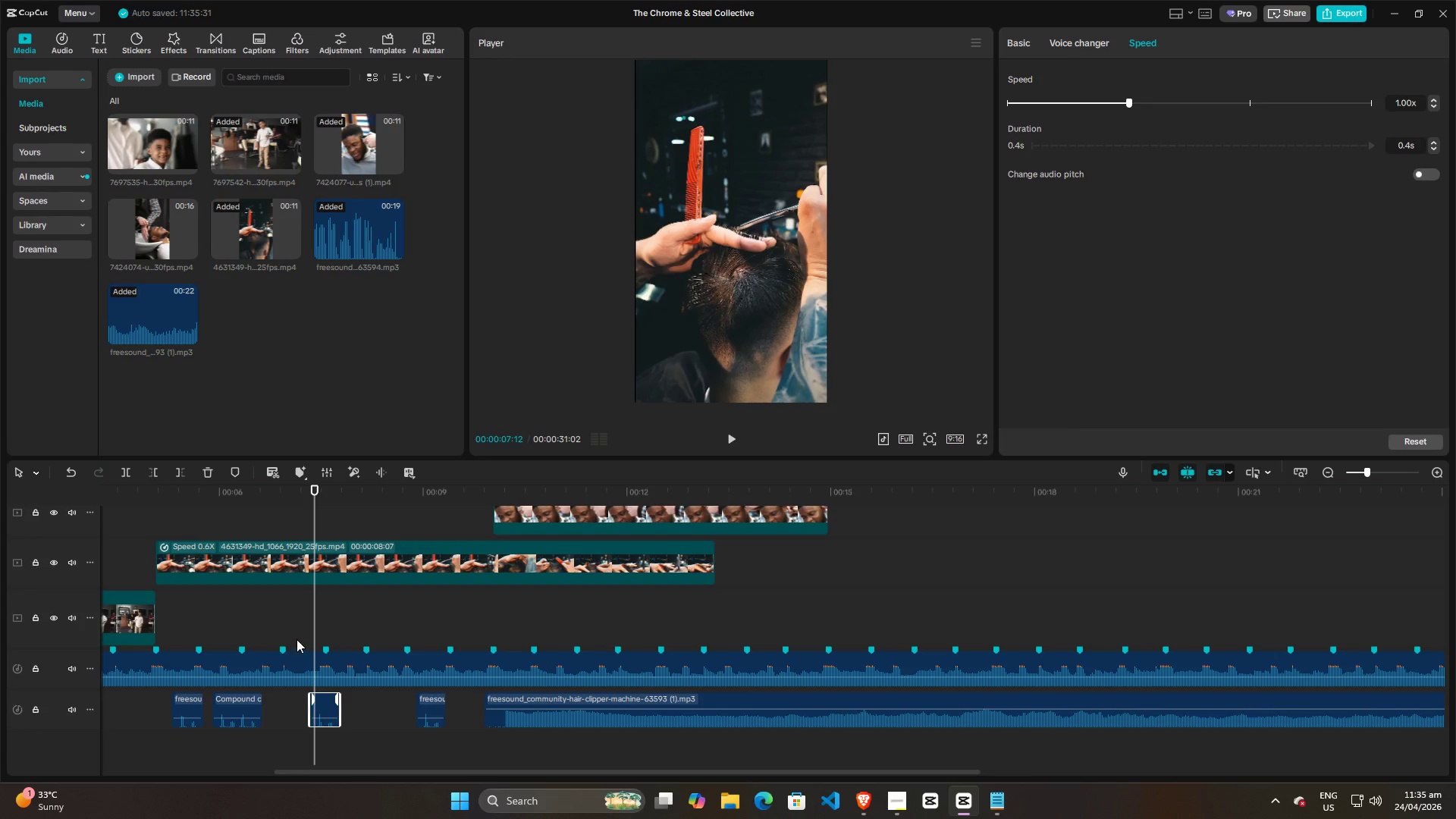 
key(Space)
 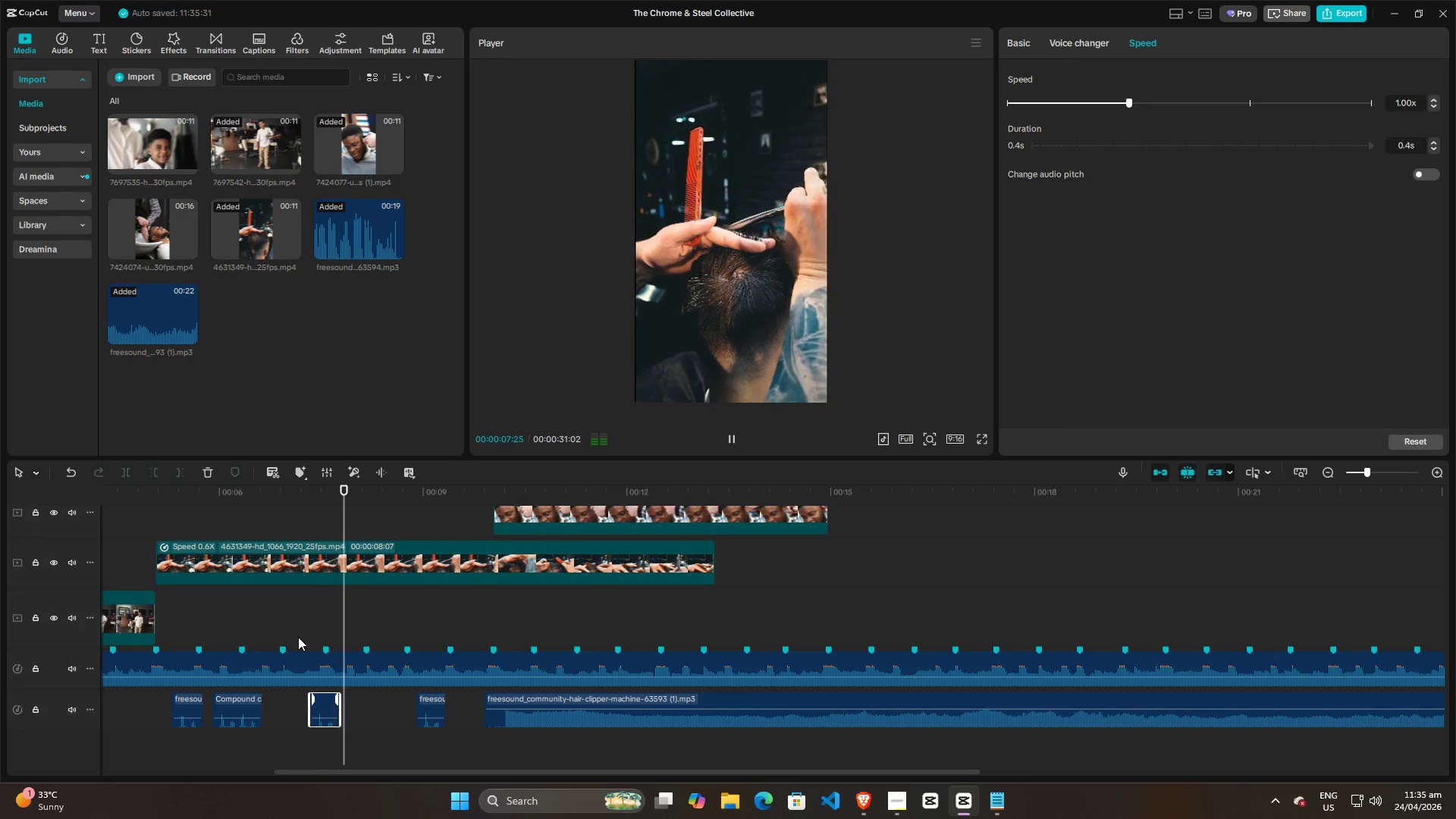 
key(Space)
 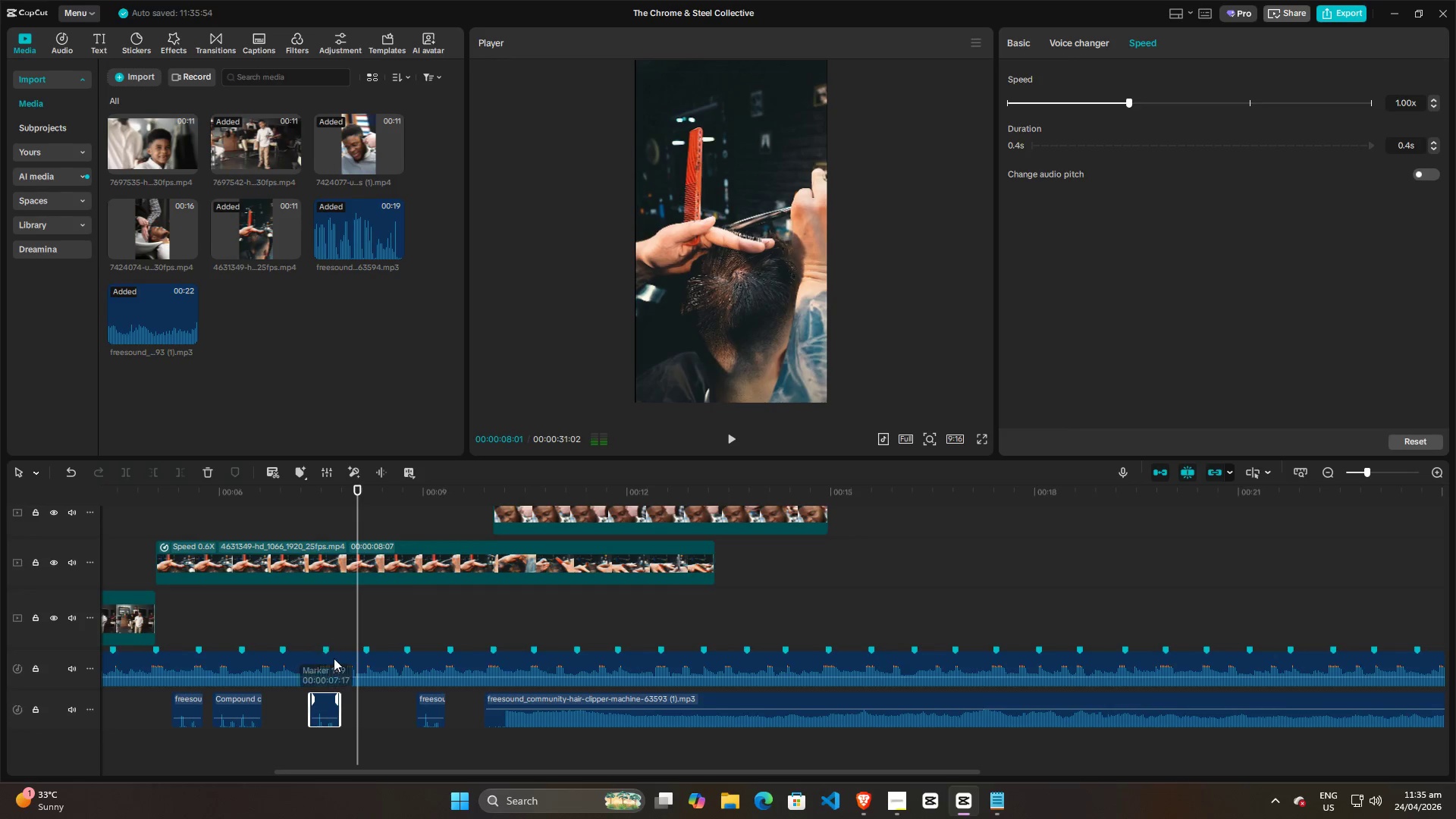 
hold_key(key=ControlLeft, duration=0.62)
 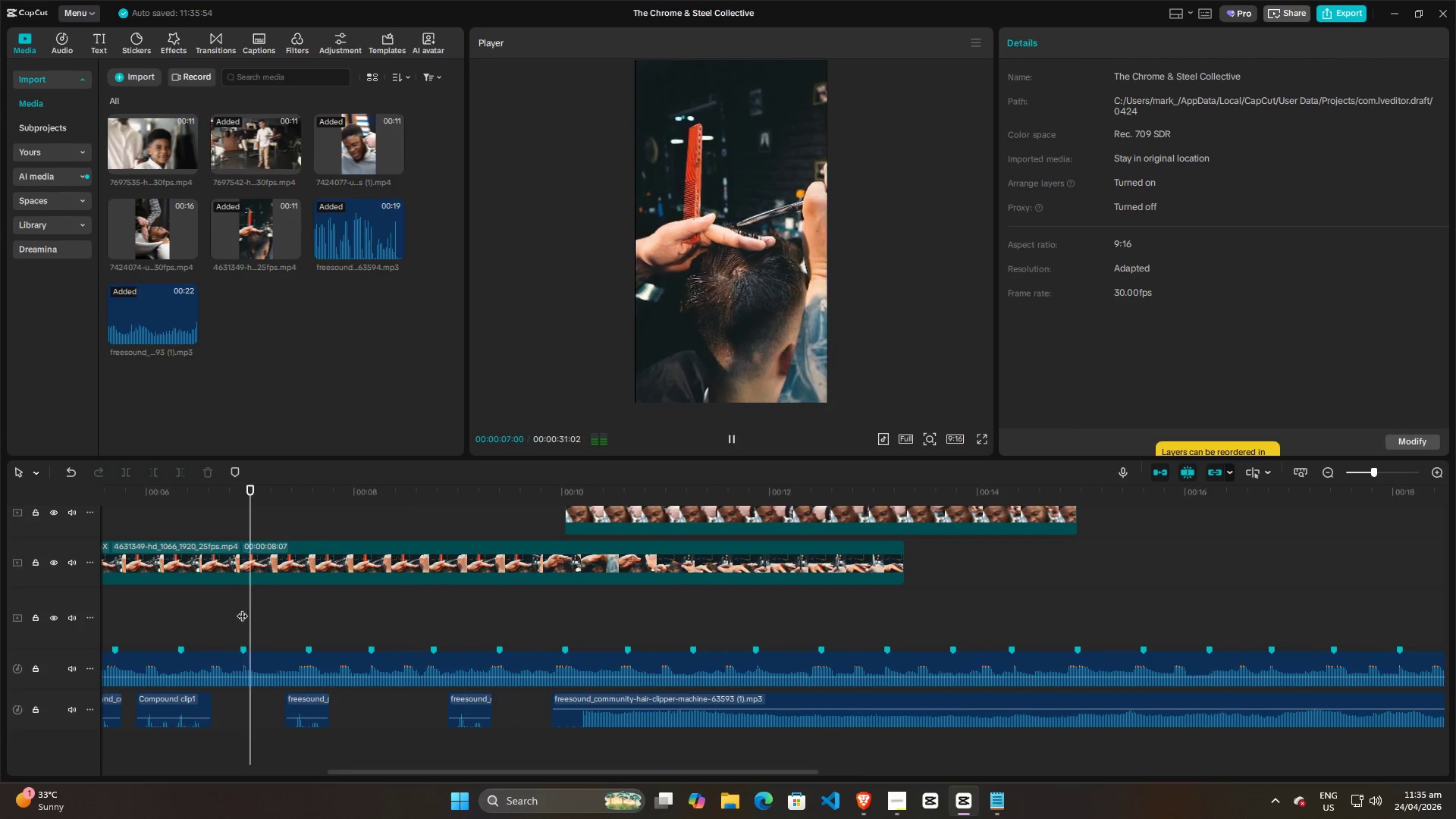 
left_click([242, 608])
 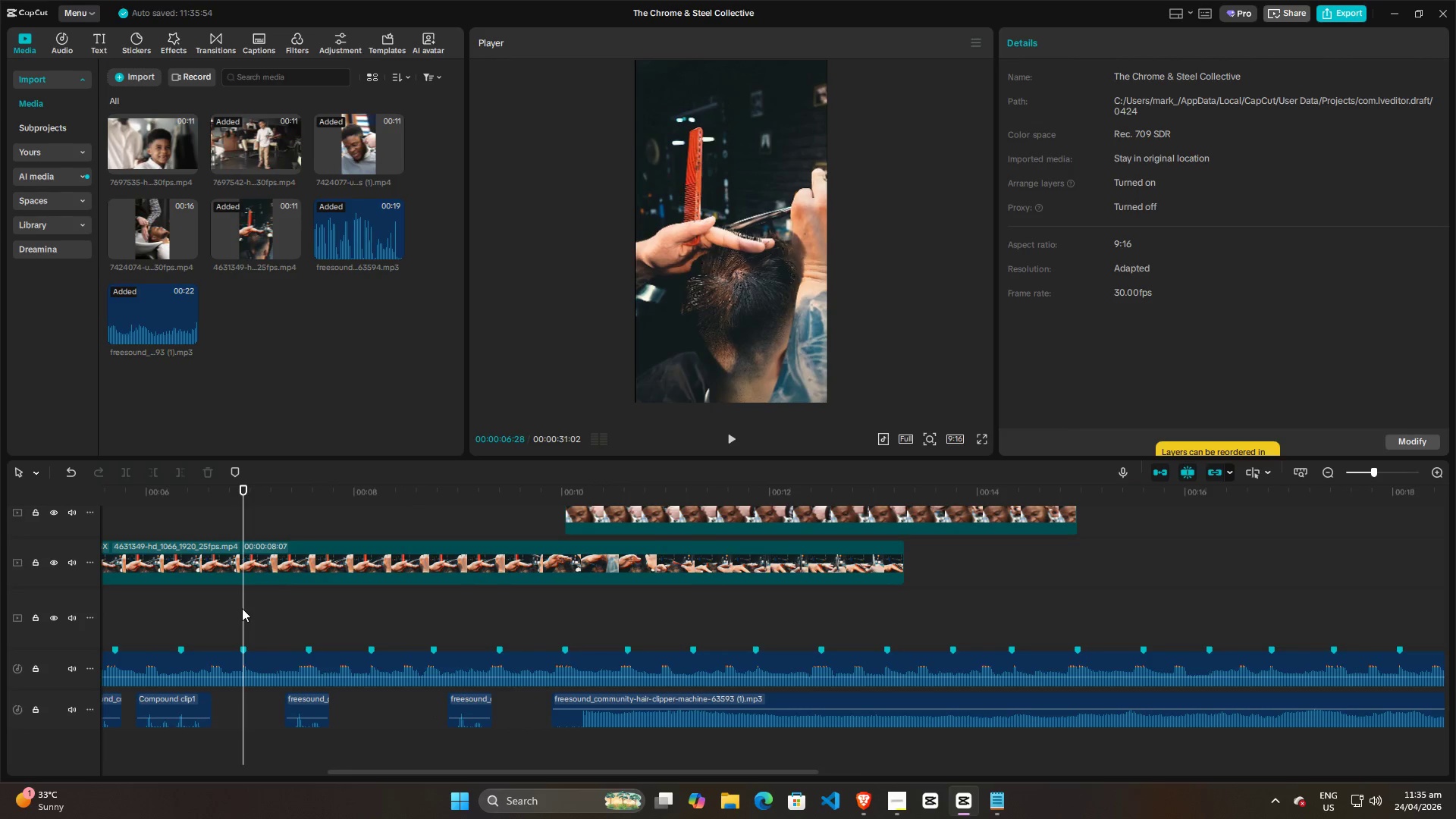 
scroll: coordinate [334, 660], scroll_direction: up, amount: 10.0
 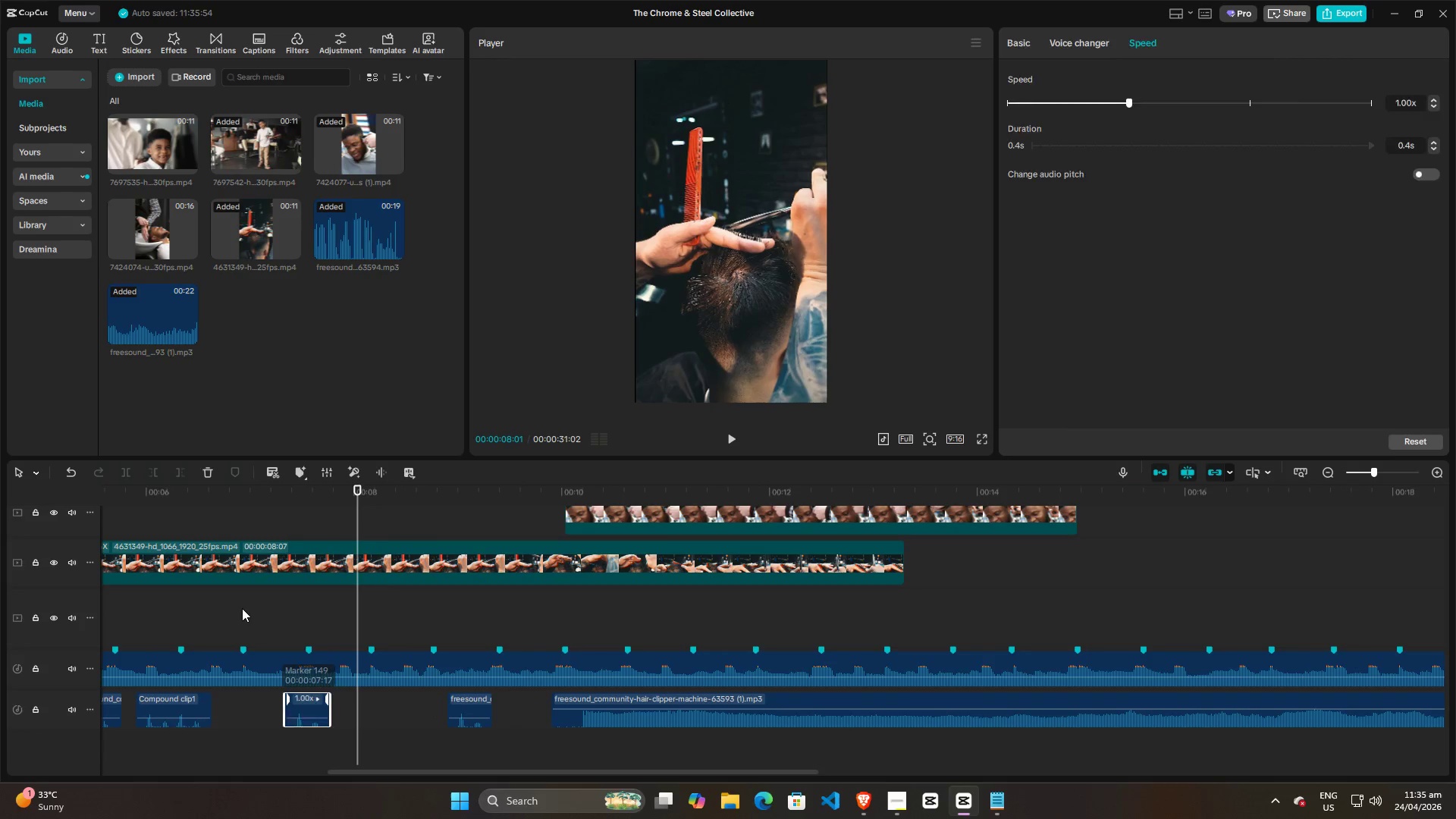 
key(Space)
 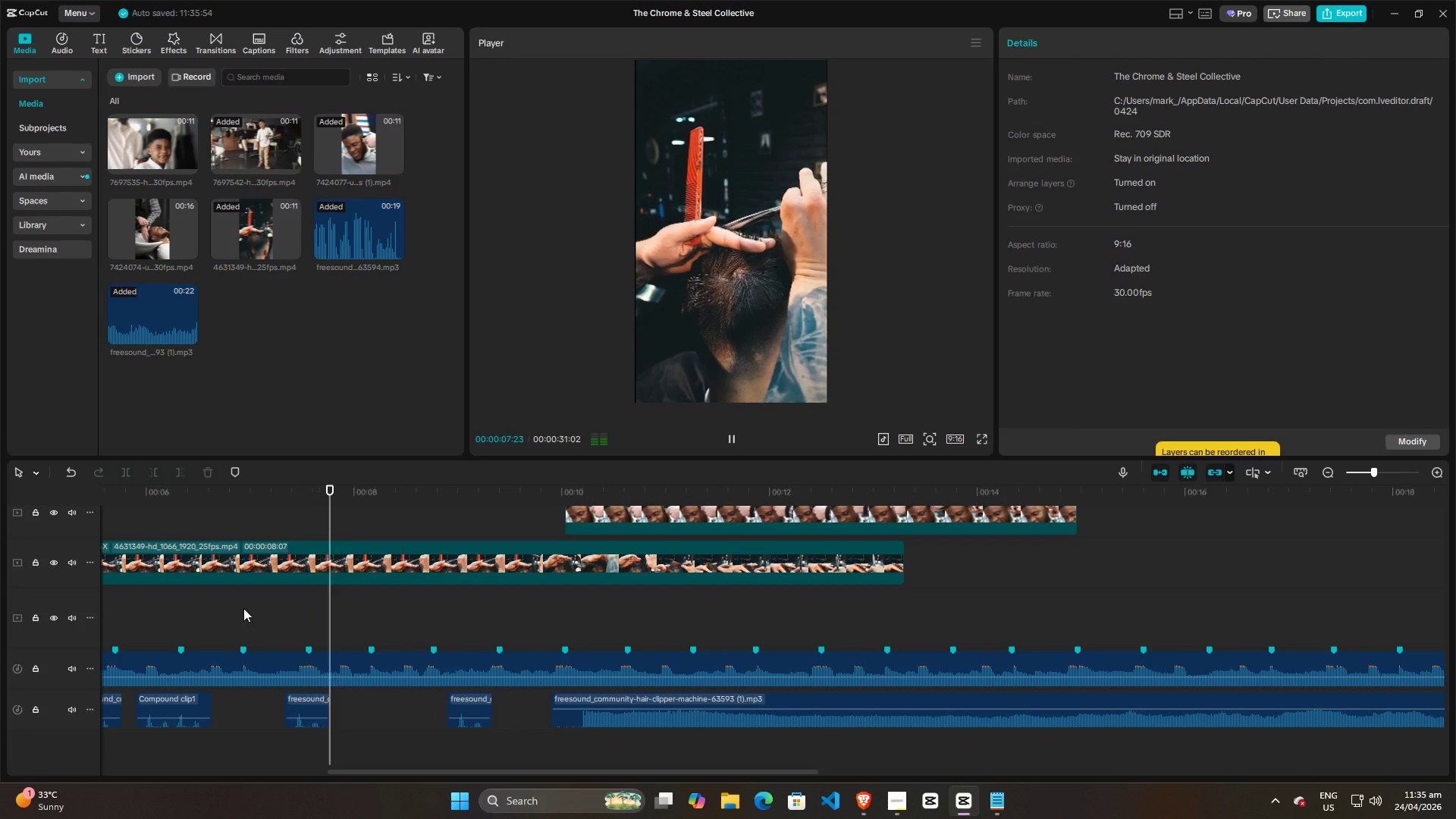 
key(Space)
 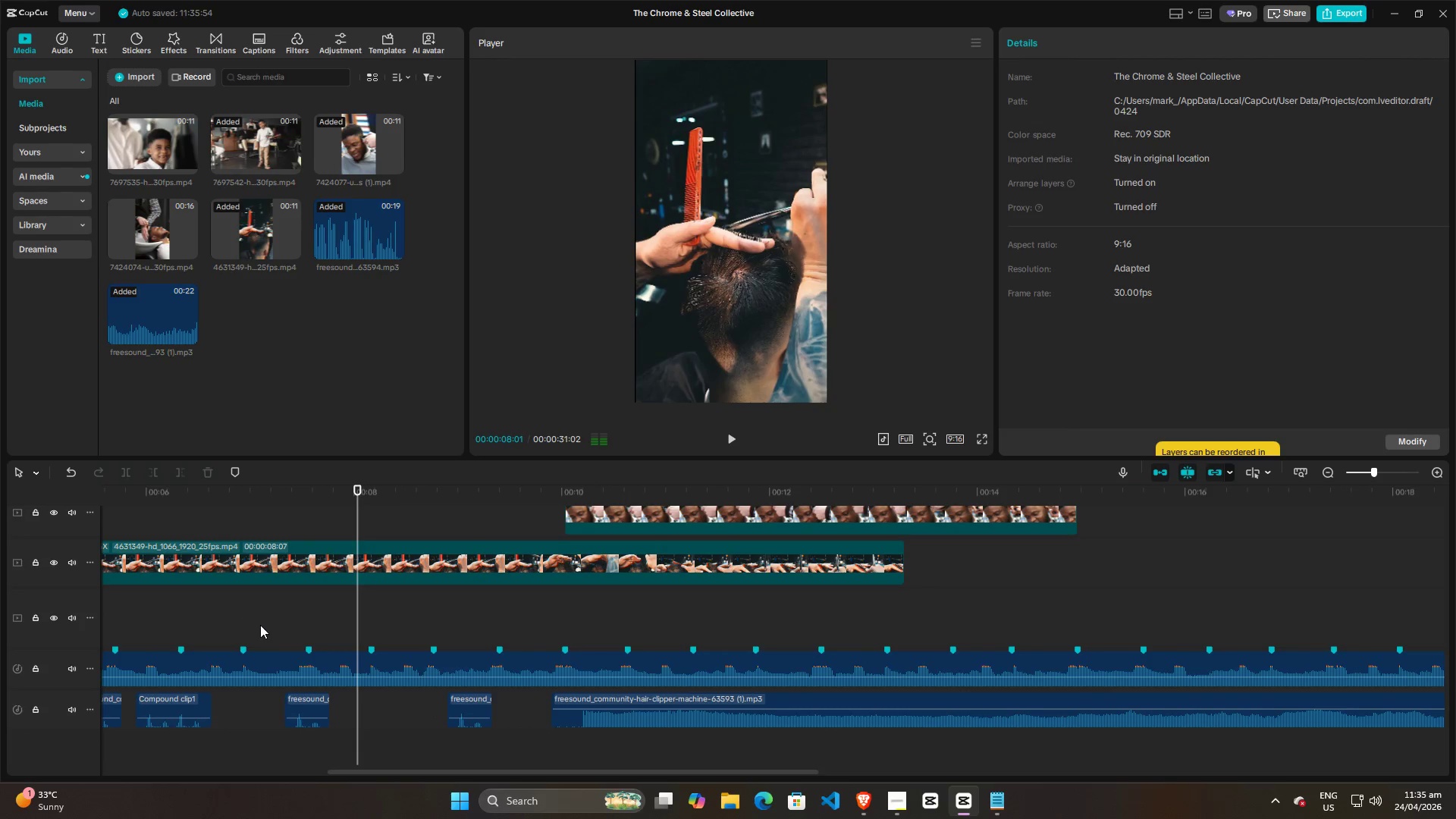 
left_click([261, 626])
 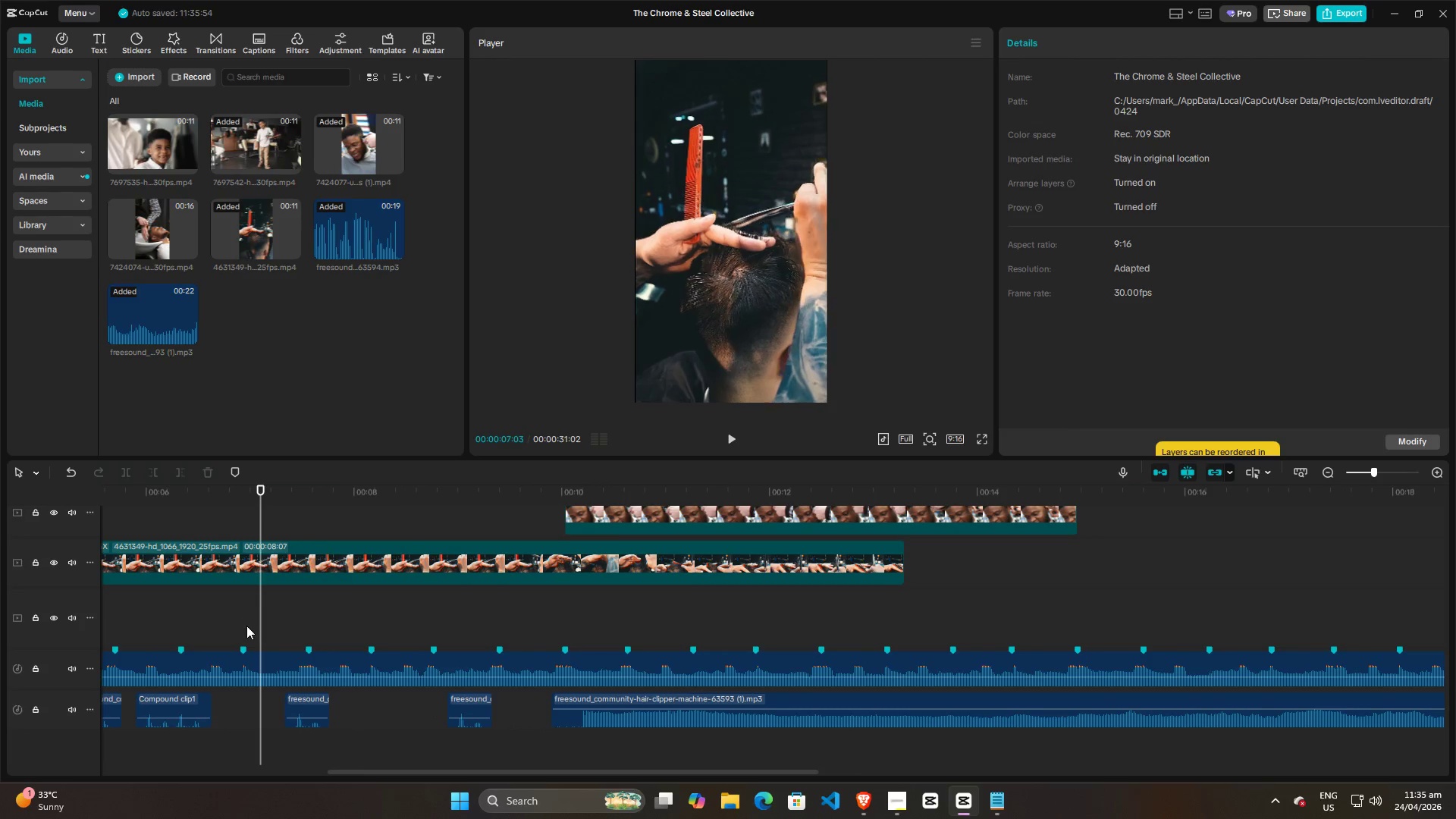 
key(Space)
 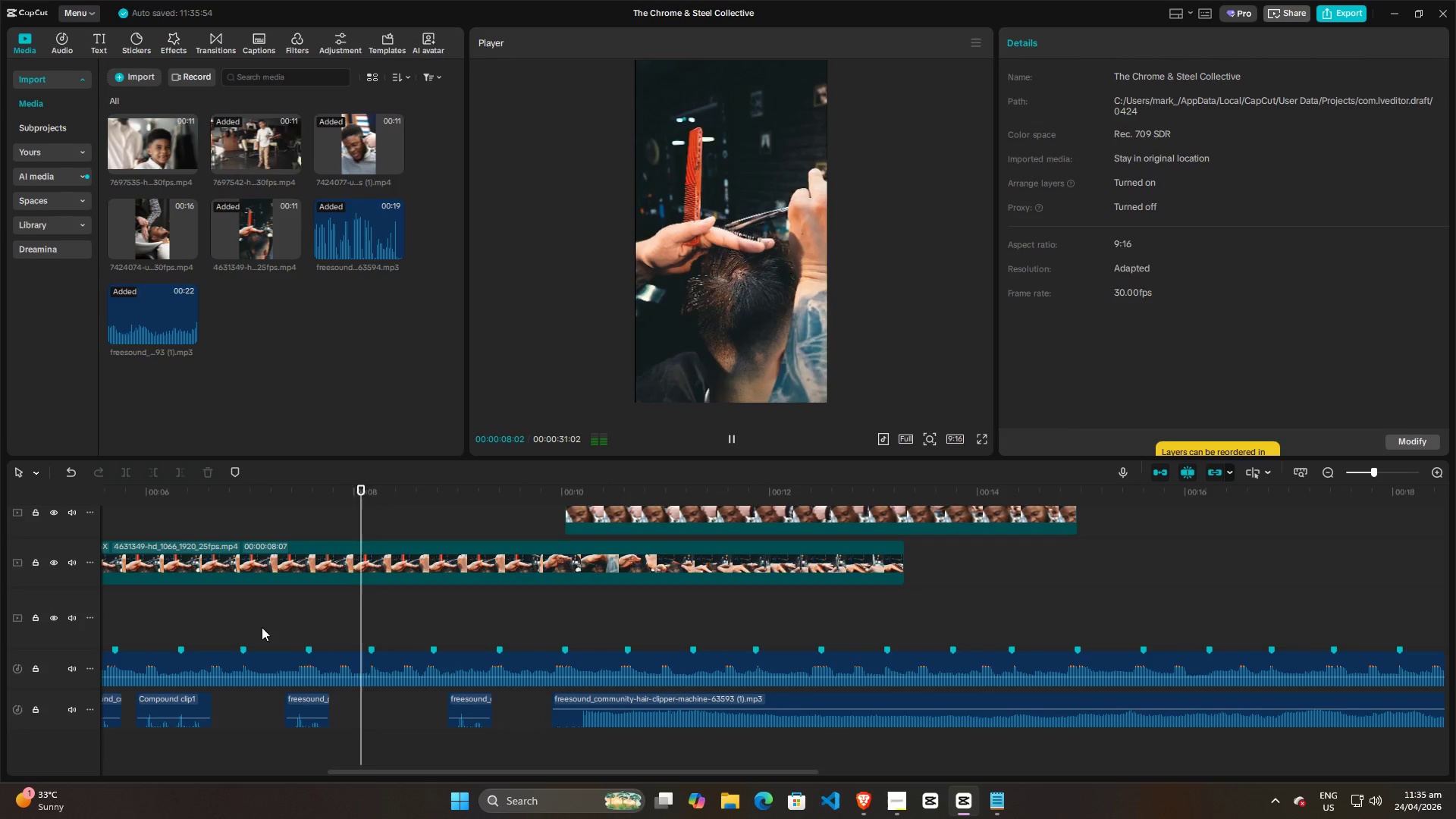 
key(Space)
 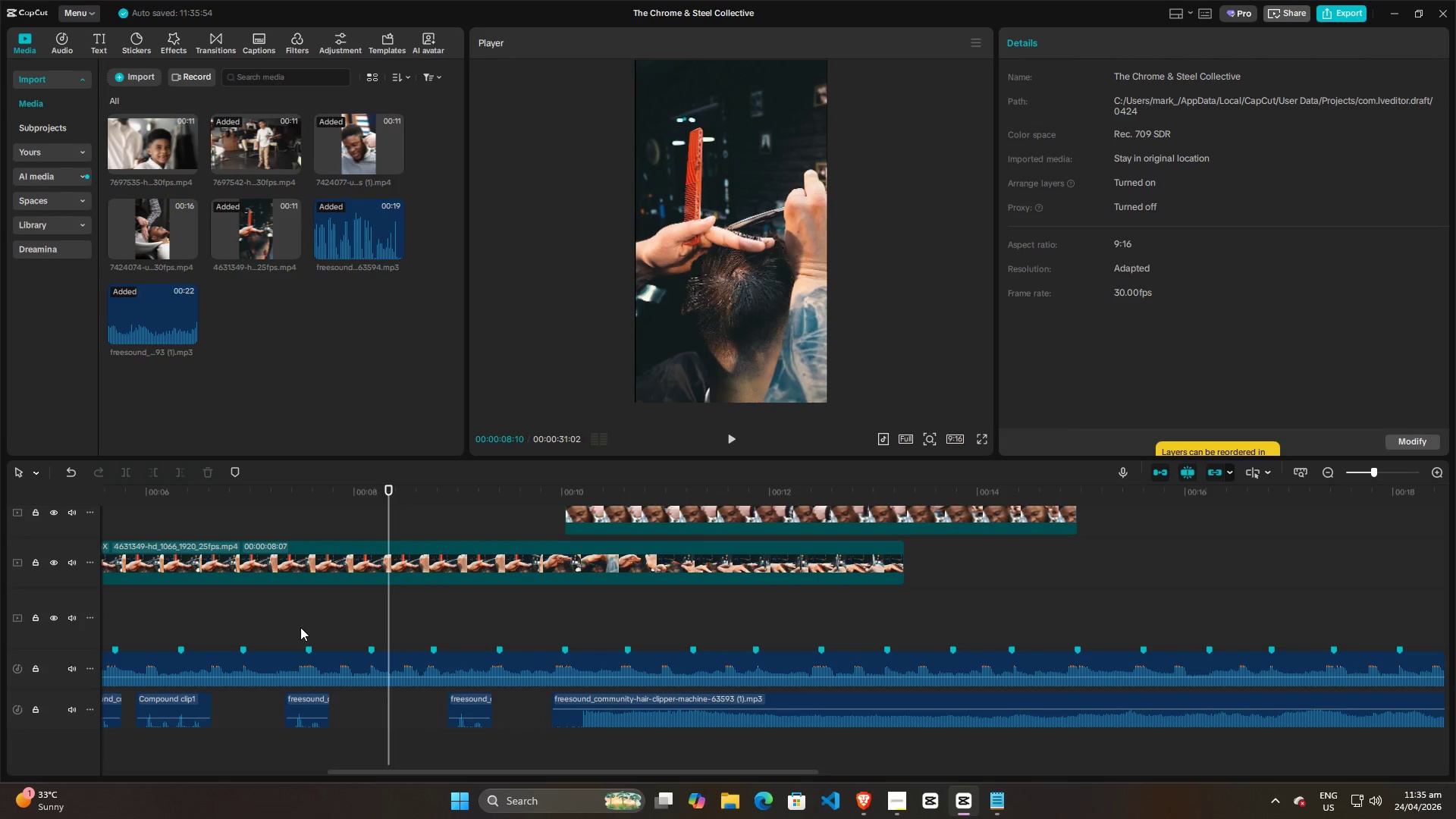 
left_click([260, 620])
 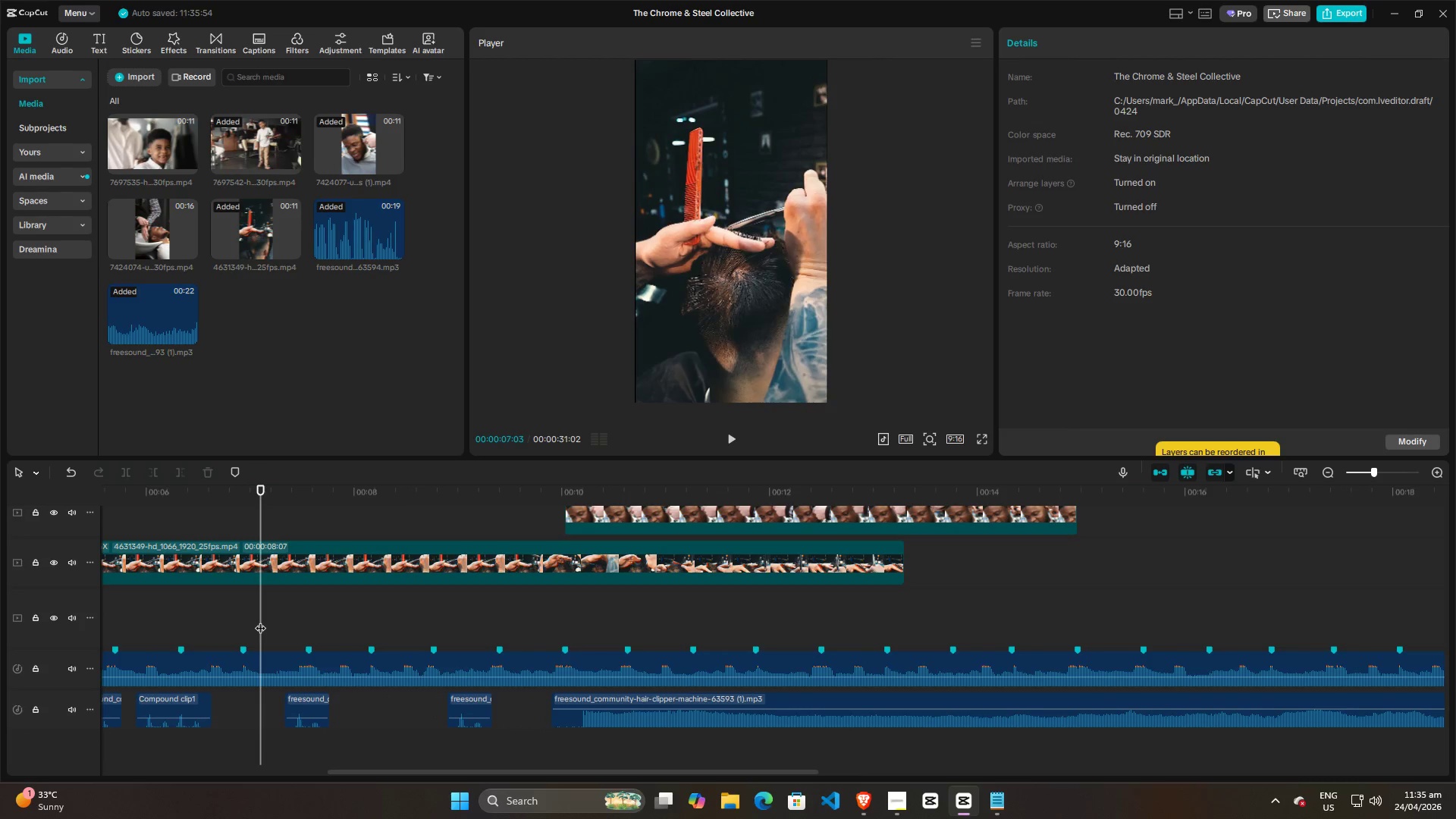 
key(Space)
 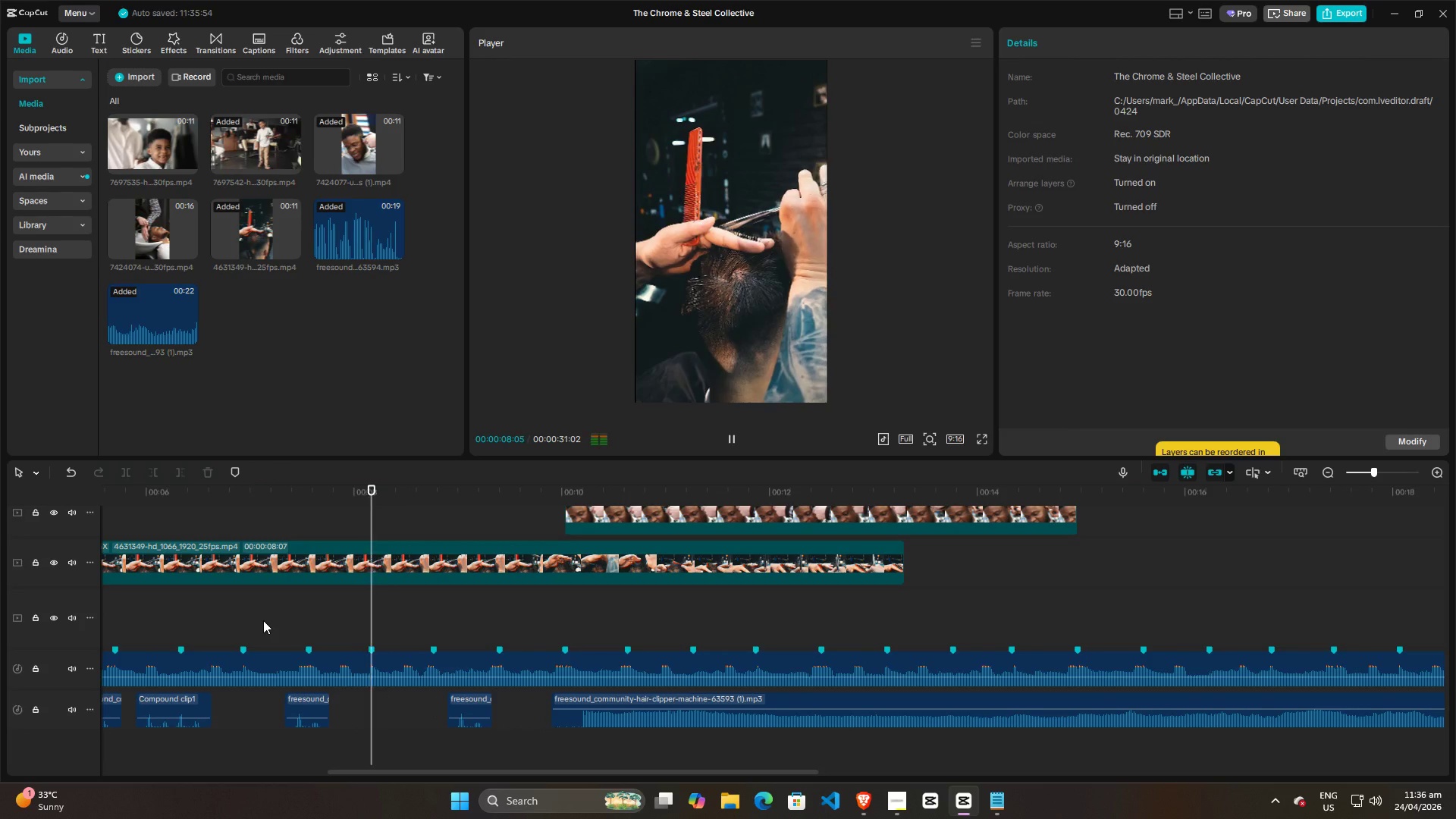 
key(Space)
 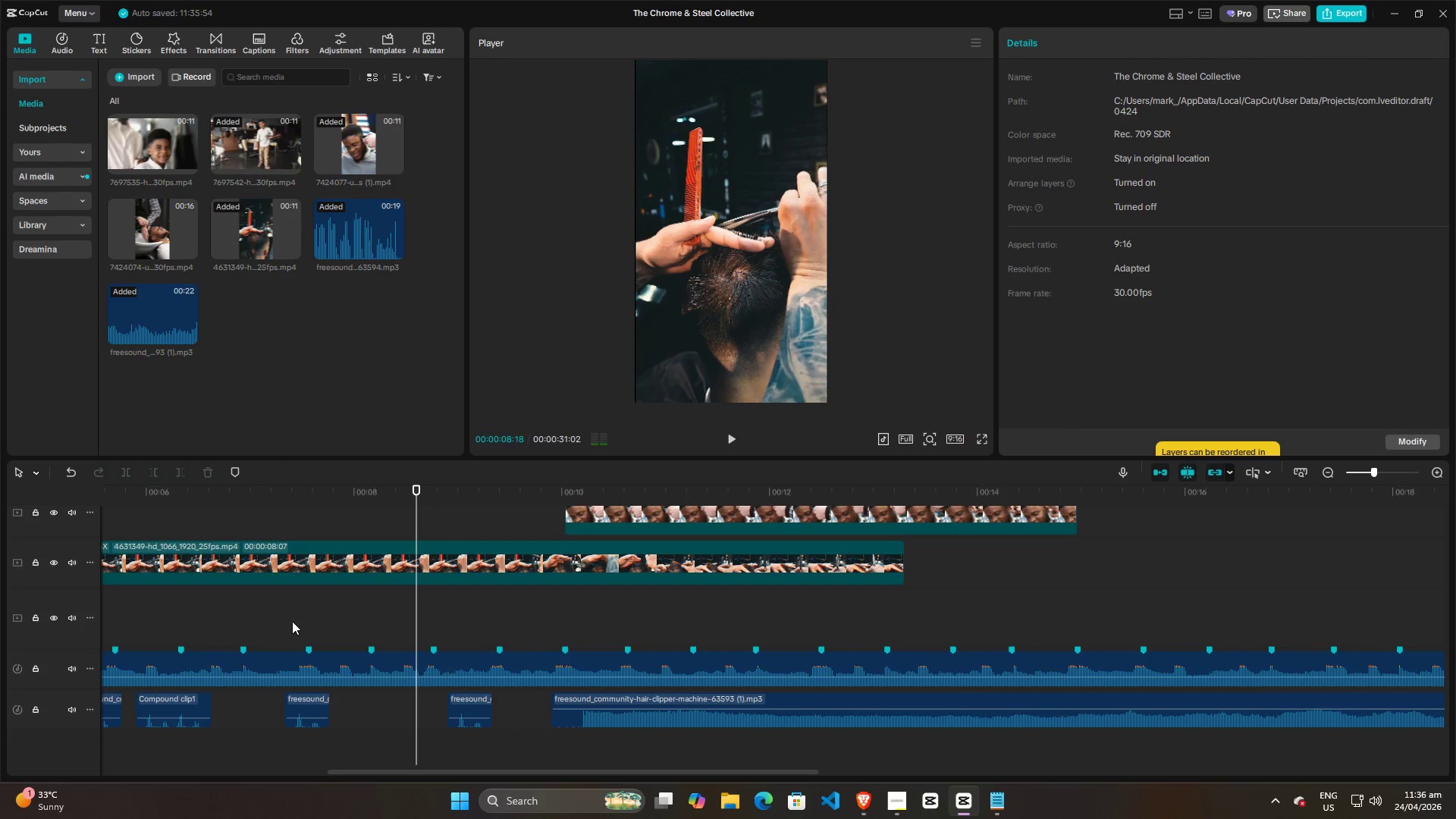 
left_click([295, 621])
 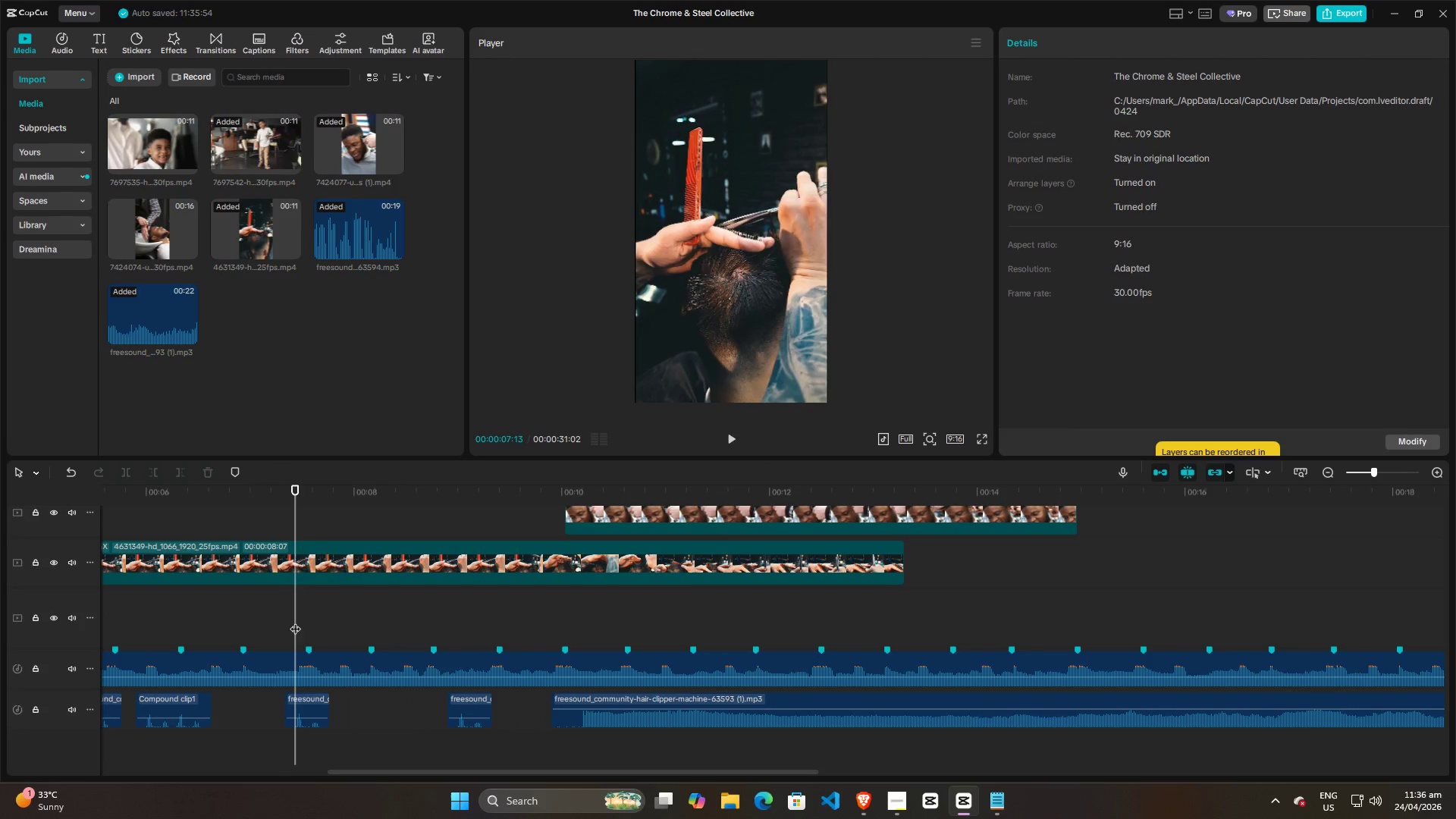 
key(Space)
 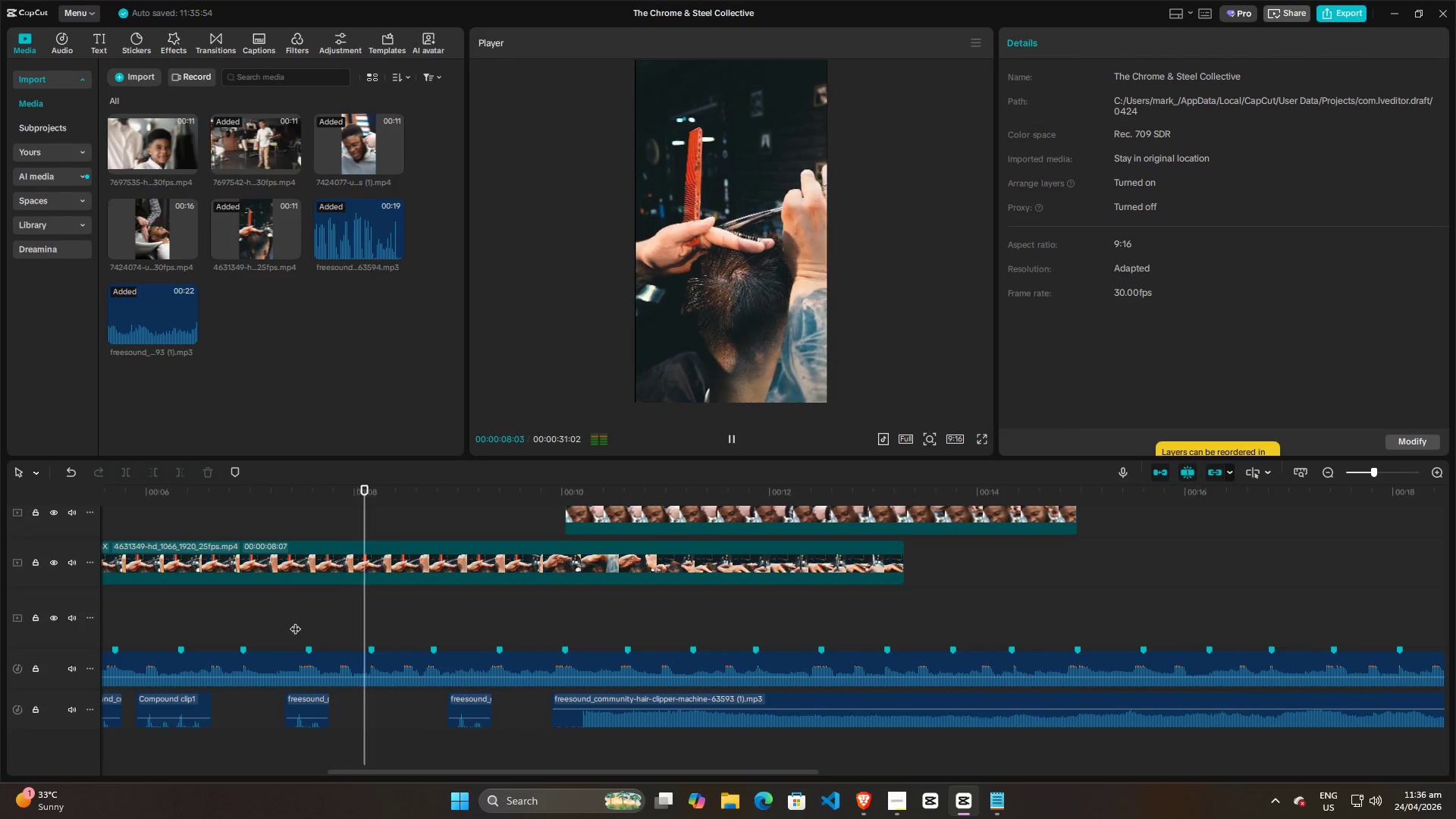 
key(Space)
 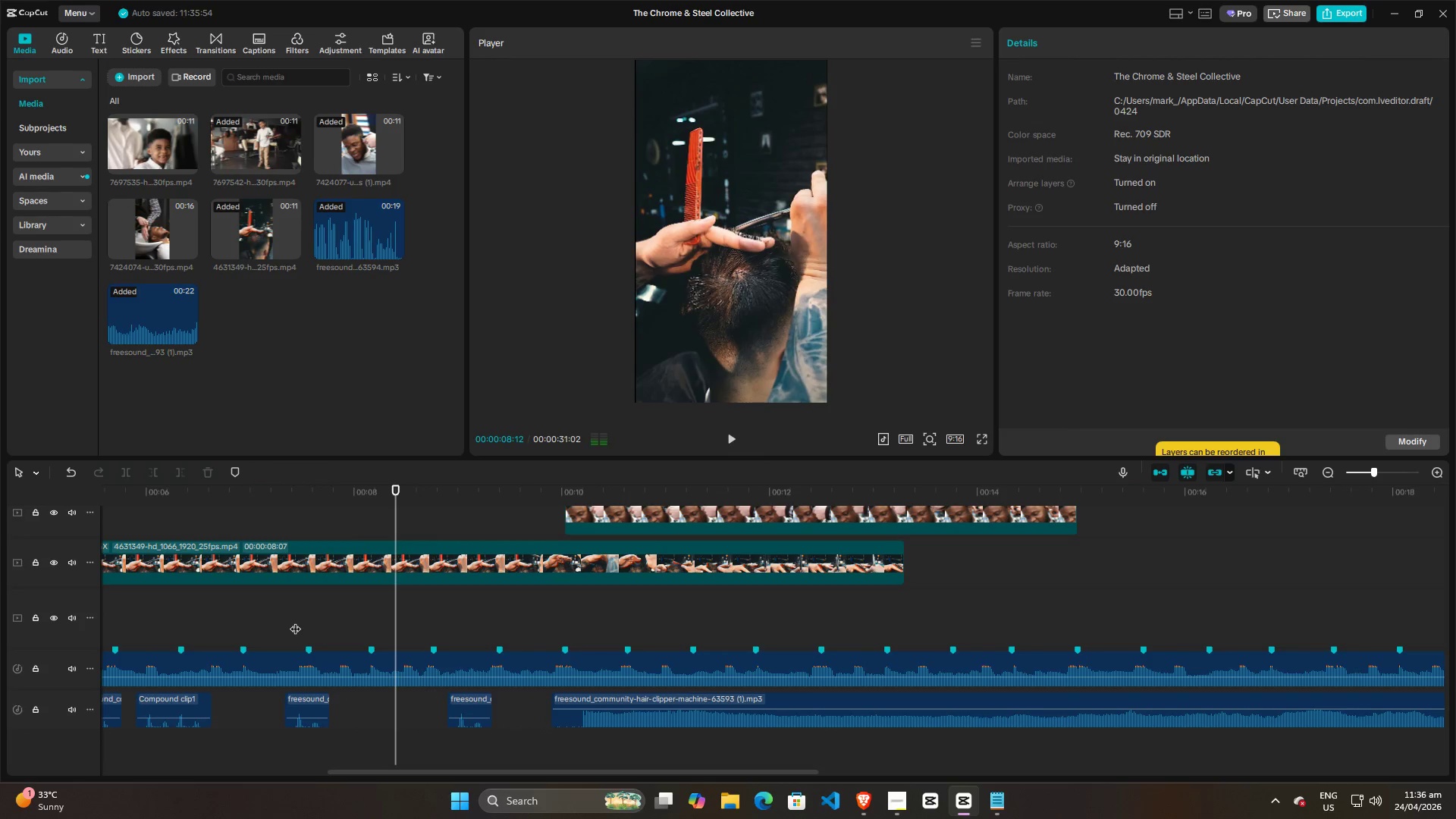 
left_click([295, 621])
 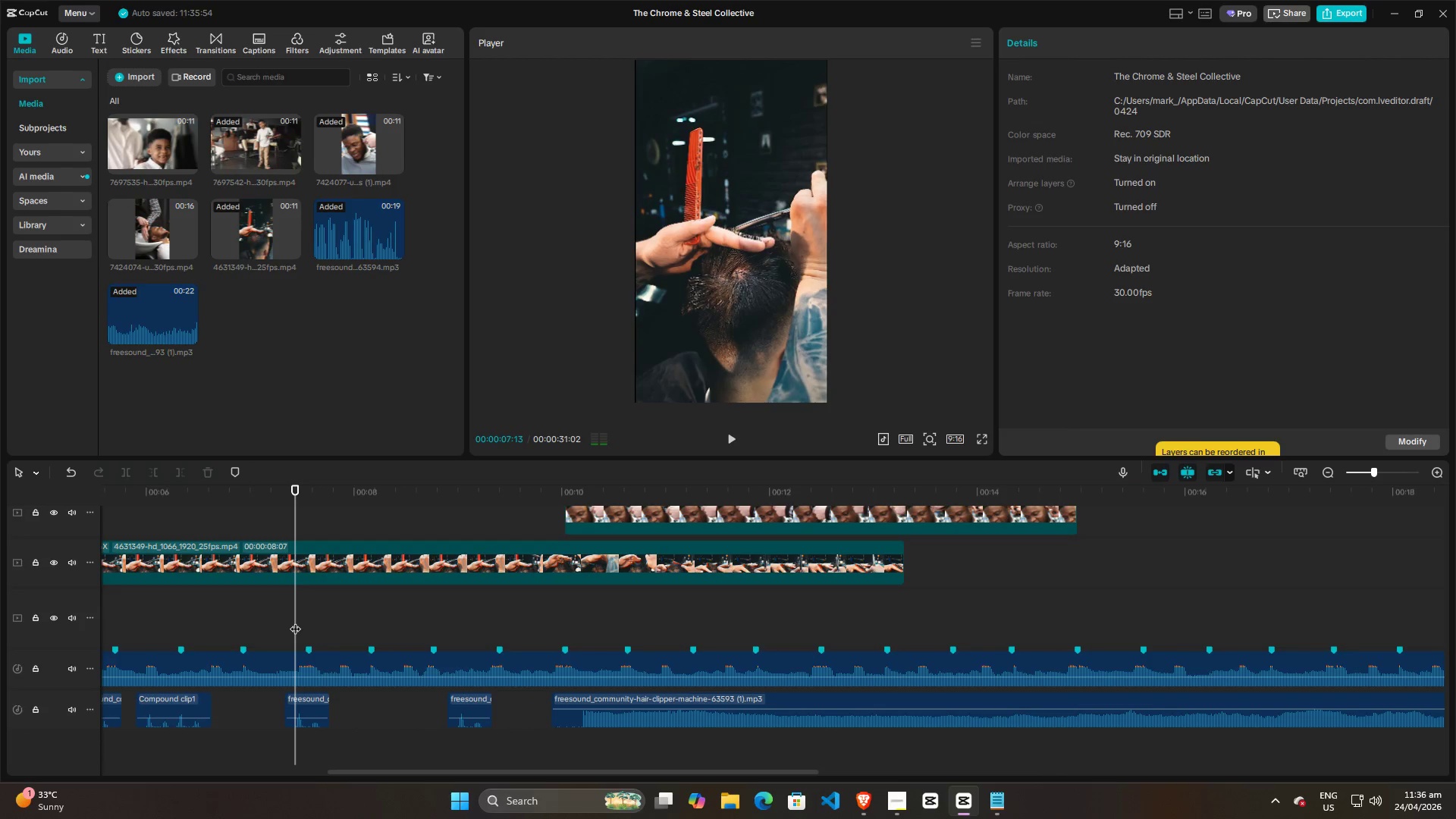 
key(Space)
 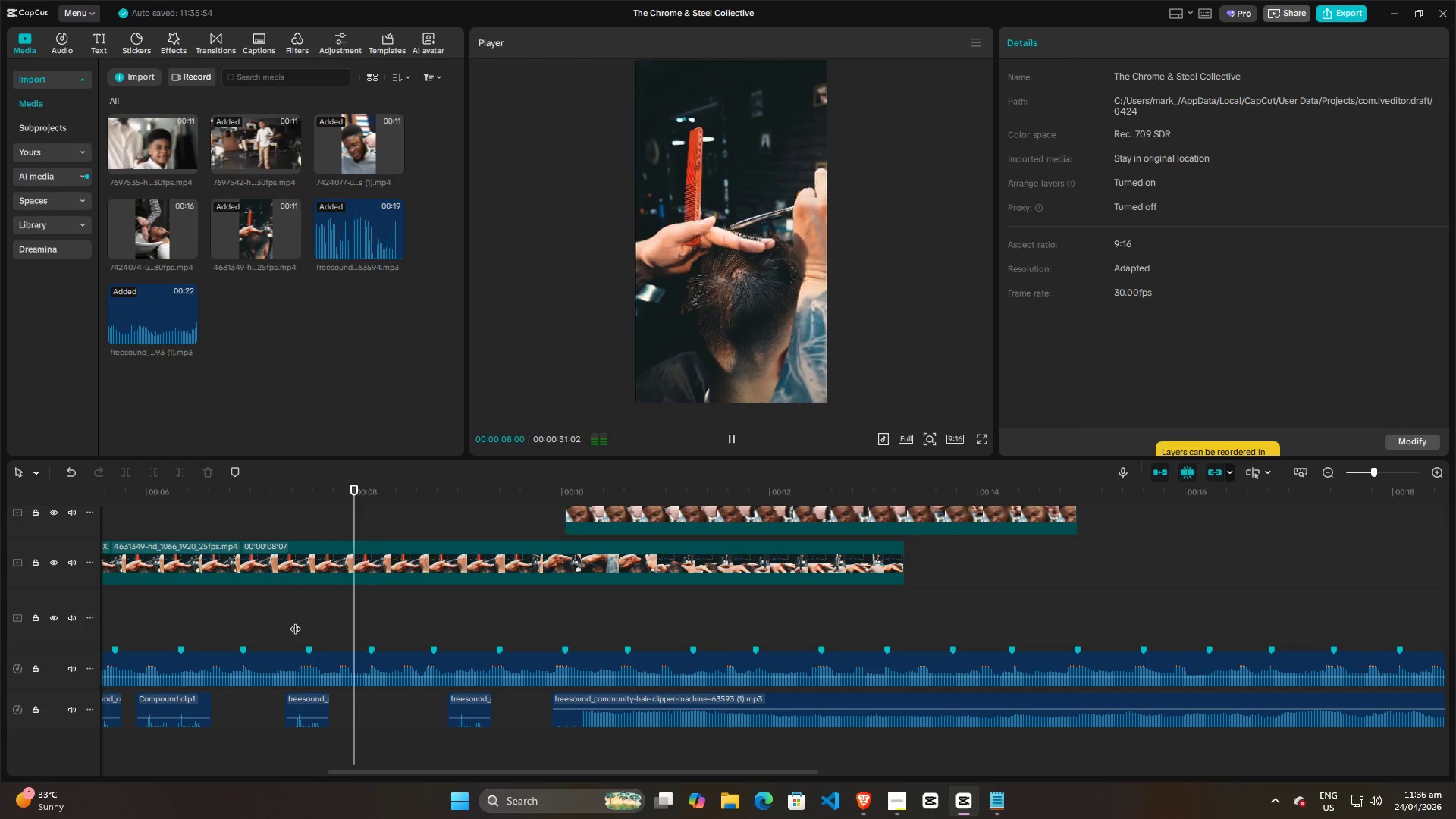 
key(Space)
 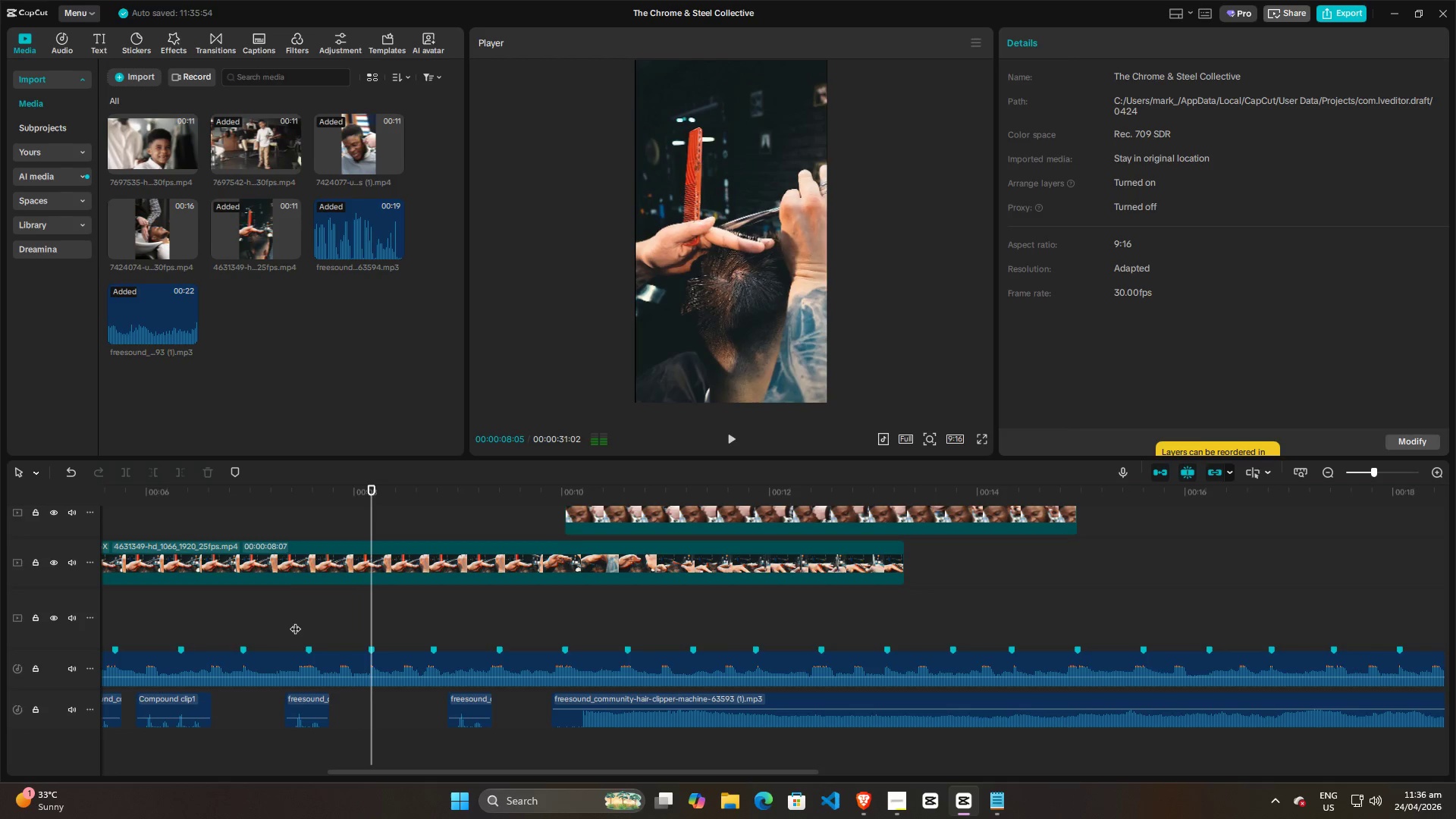 
left_click([295, 621])
 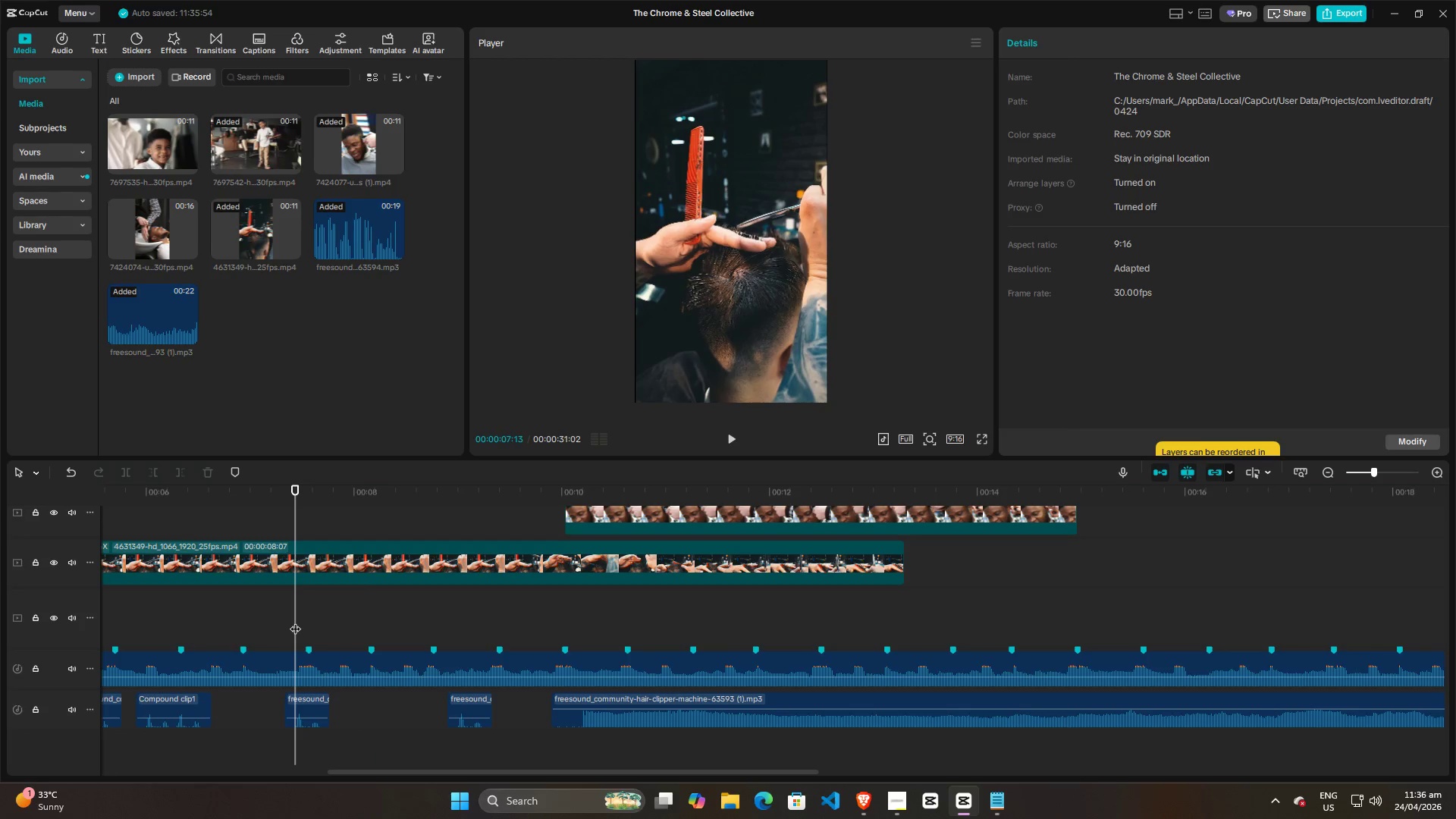 
key(Space)
 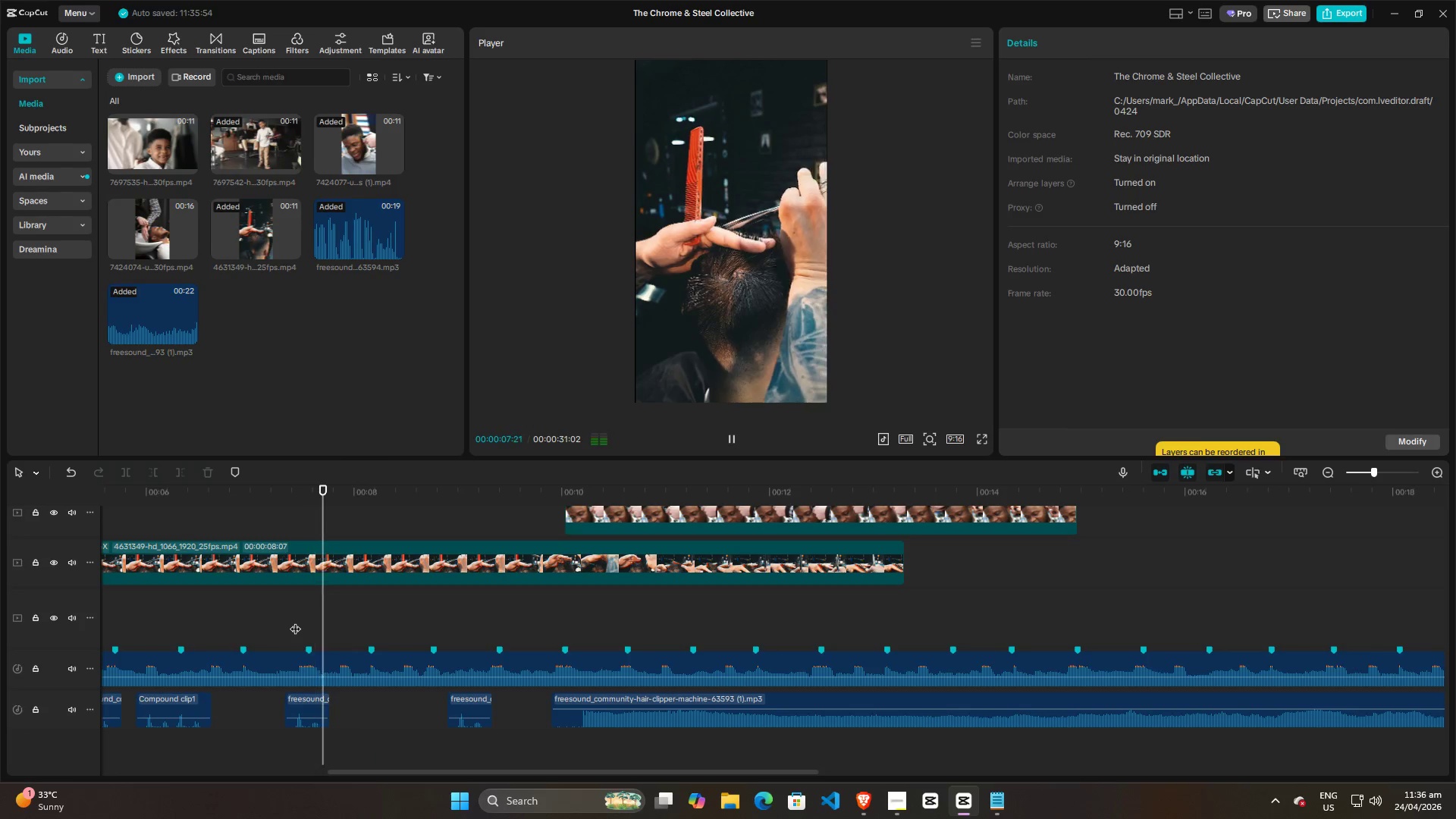 
key(Space)
 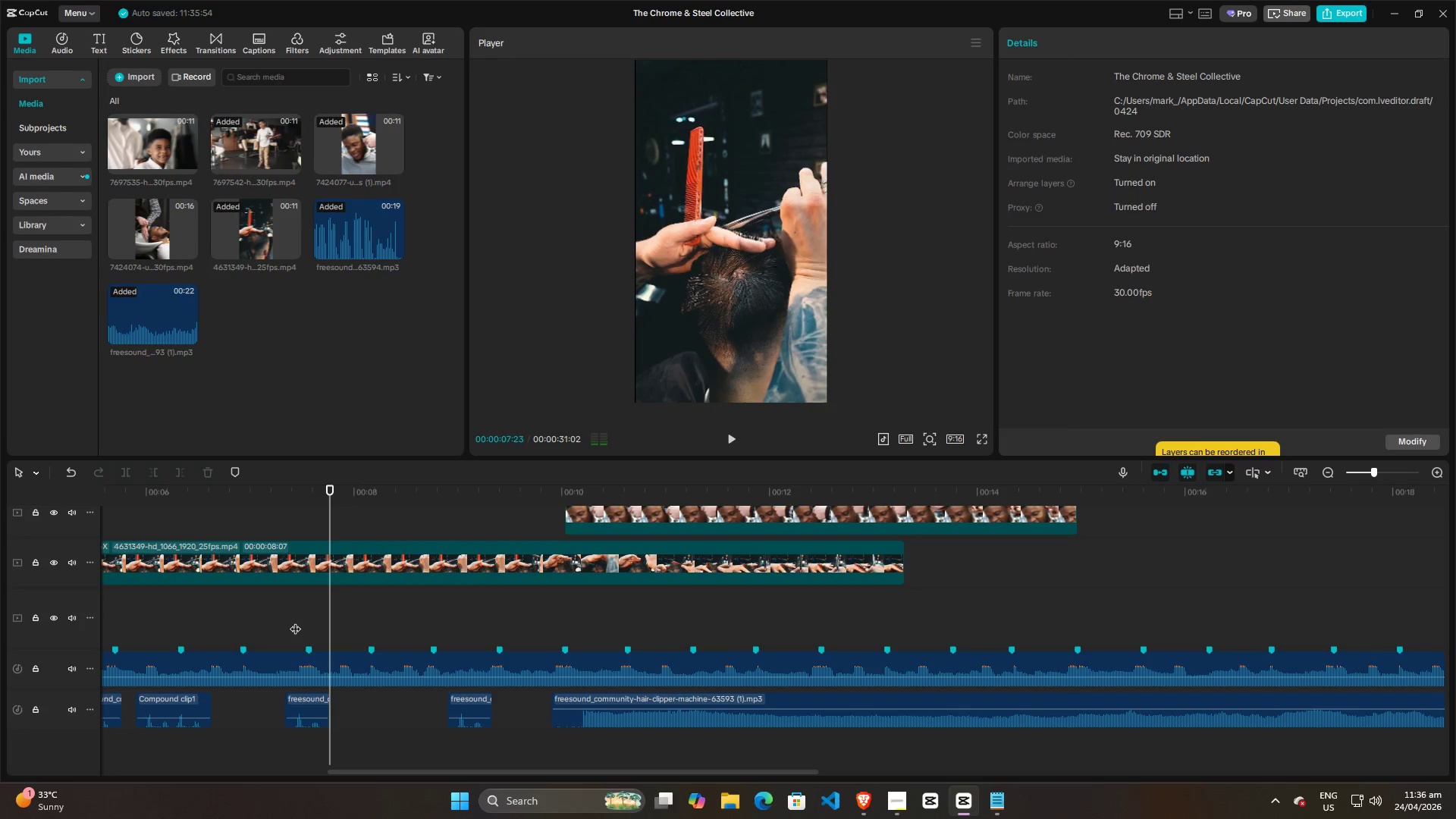 
key(Space)
 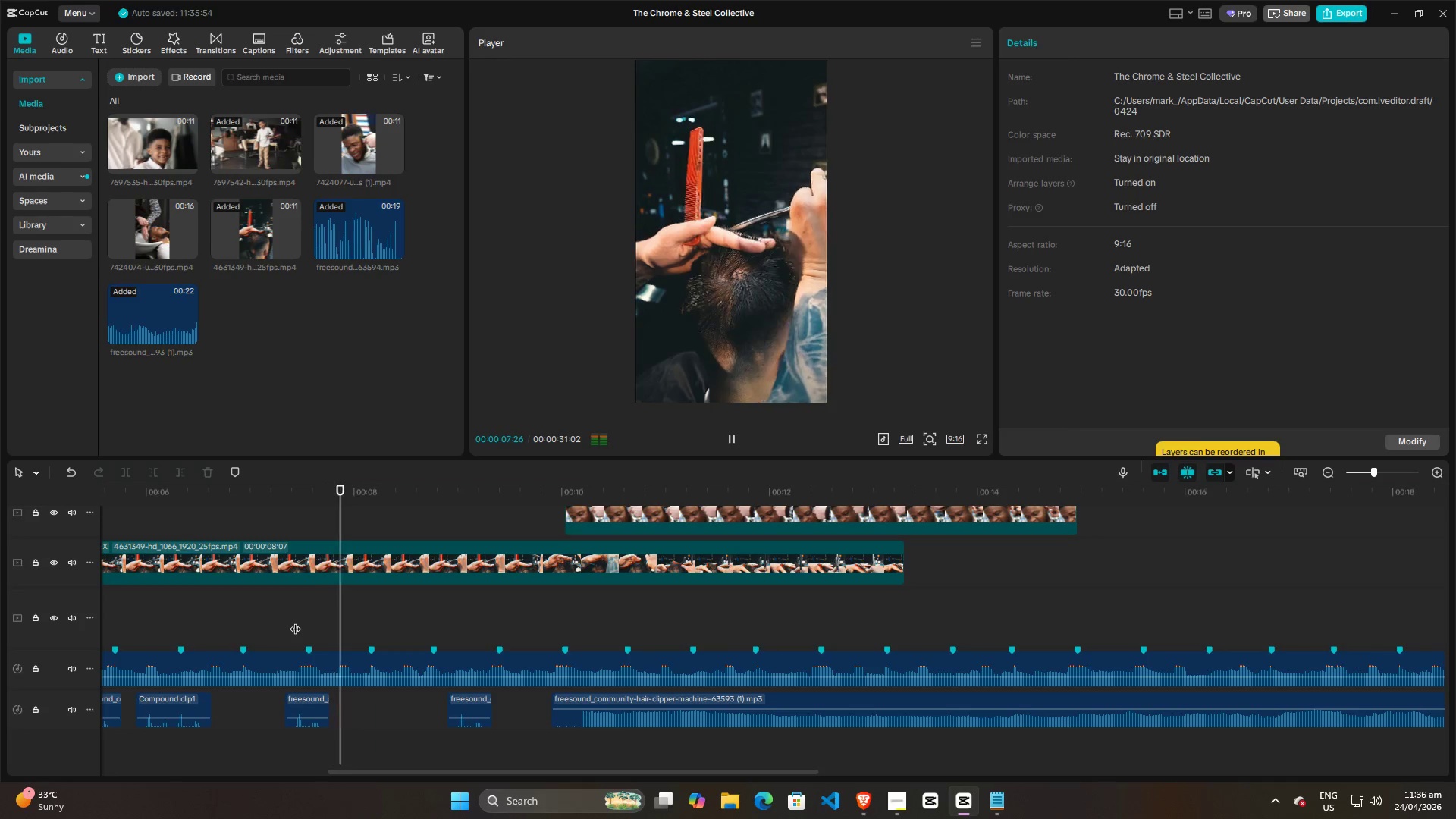 
key(Space)
 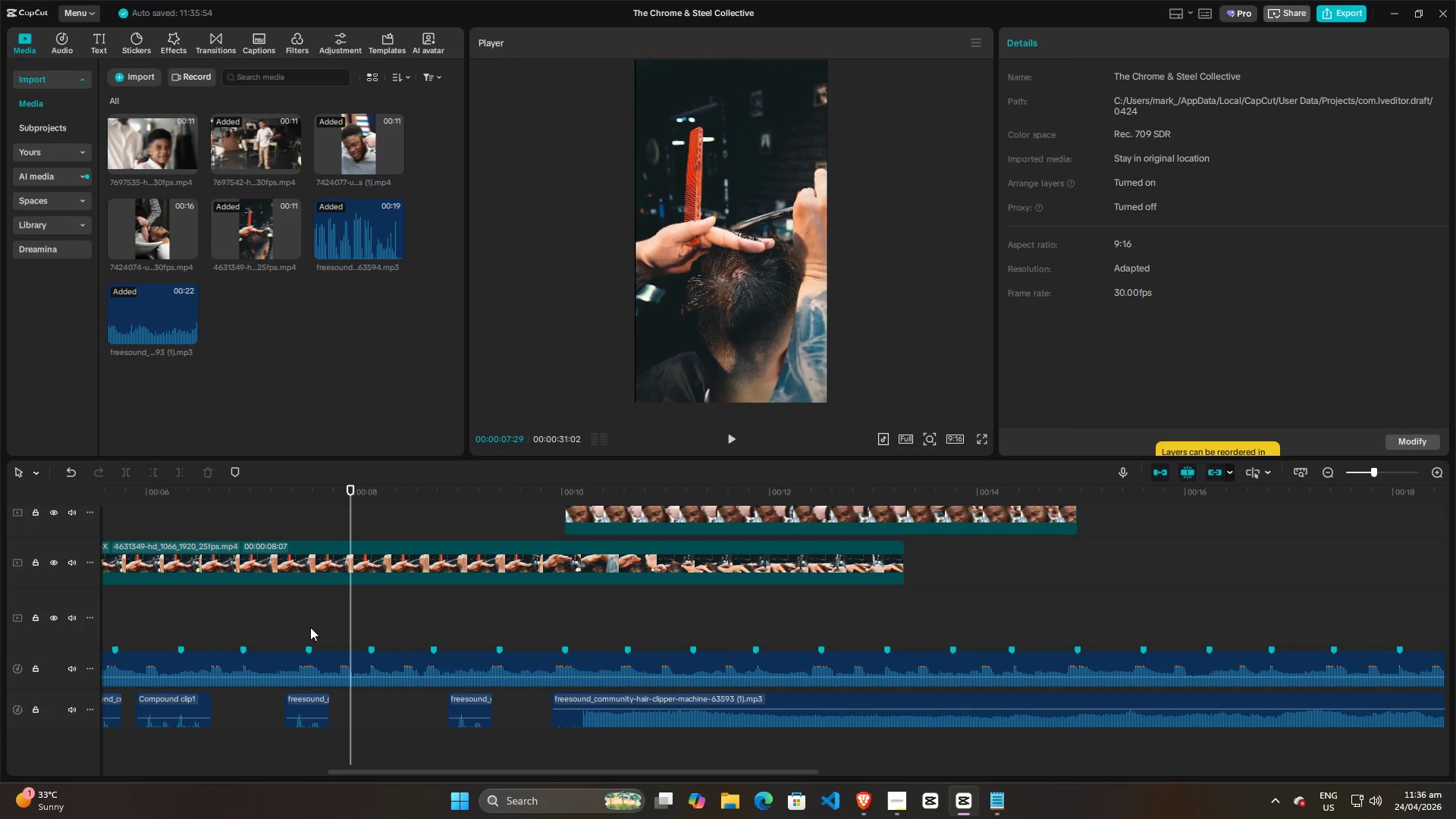 
hold_key(key=ControlLeft, duration=0.55)
 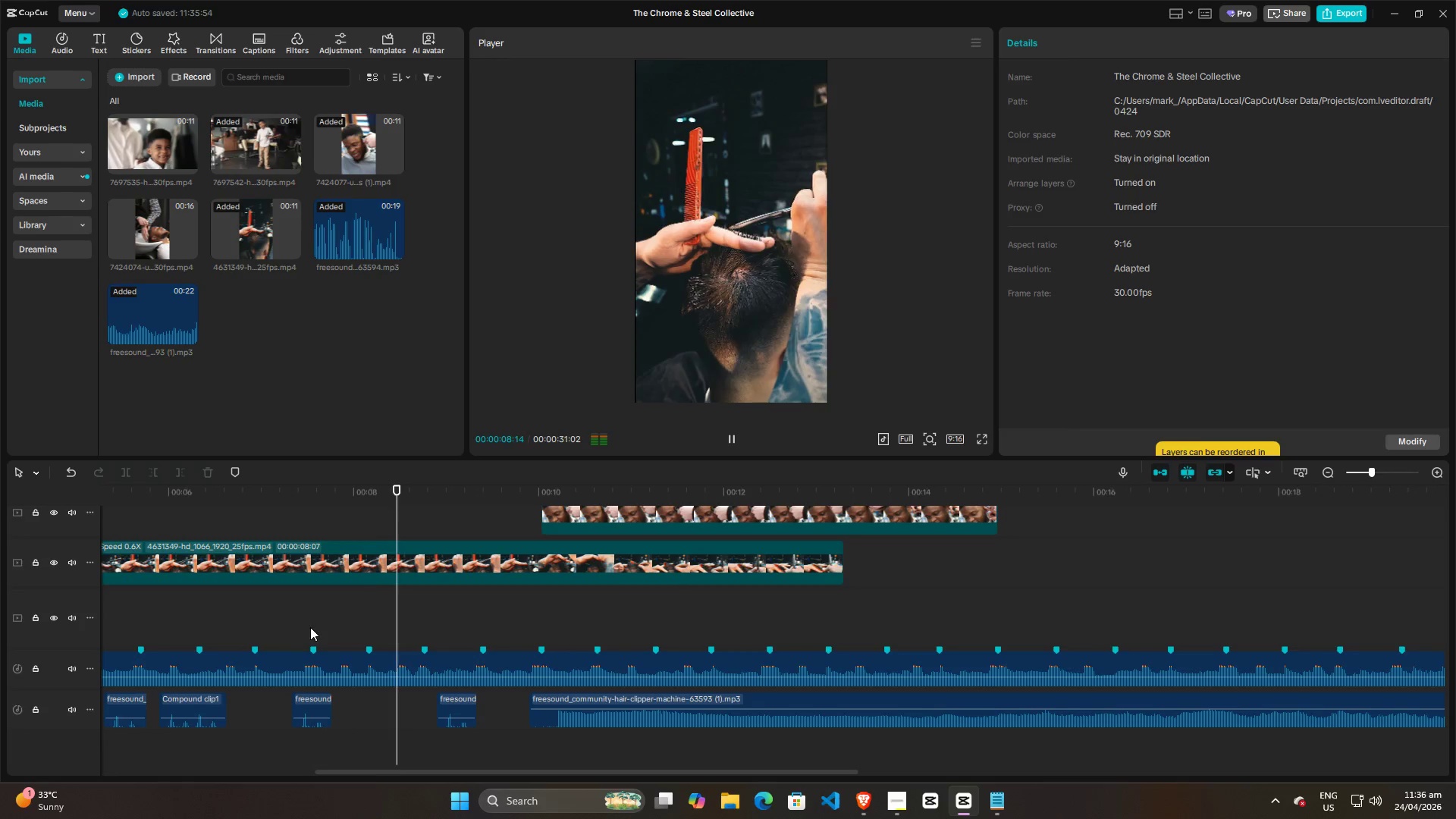 
key(Space)
 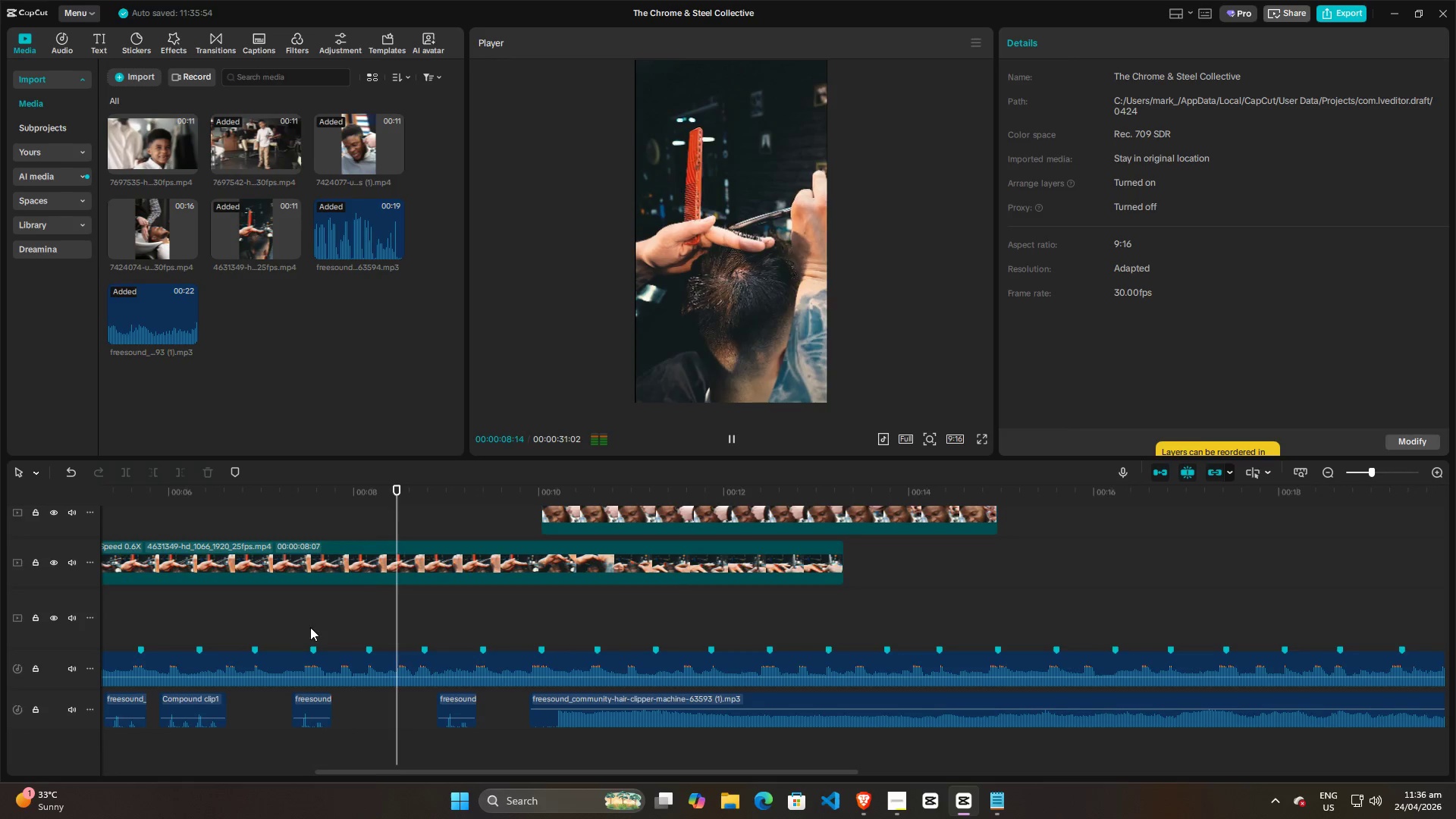 
scroll: coordinate [310, 627], scroll_direction: down, amount: 3.0
 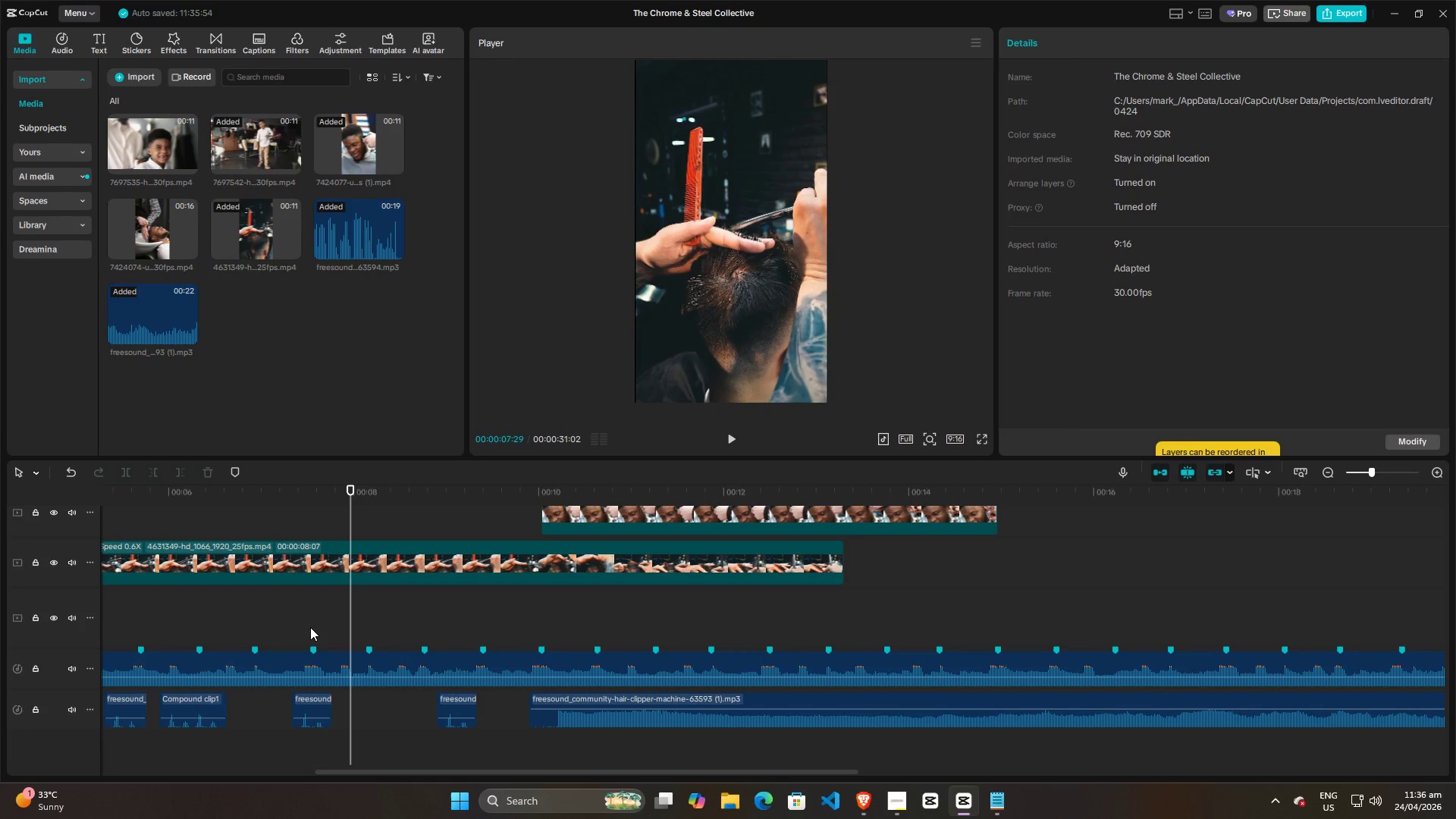 
left_click([287, 627])
 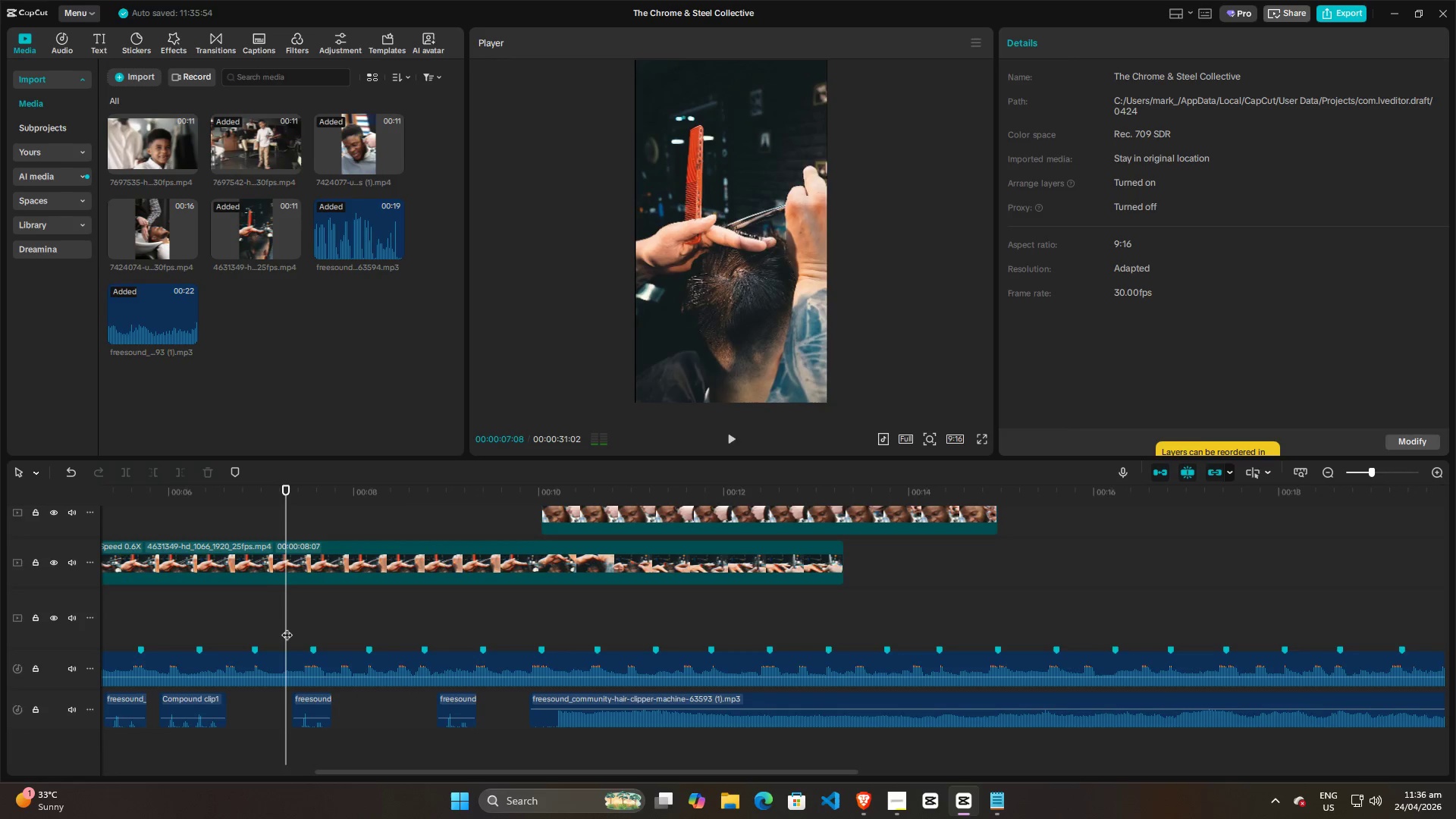 
key(Space)
 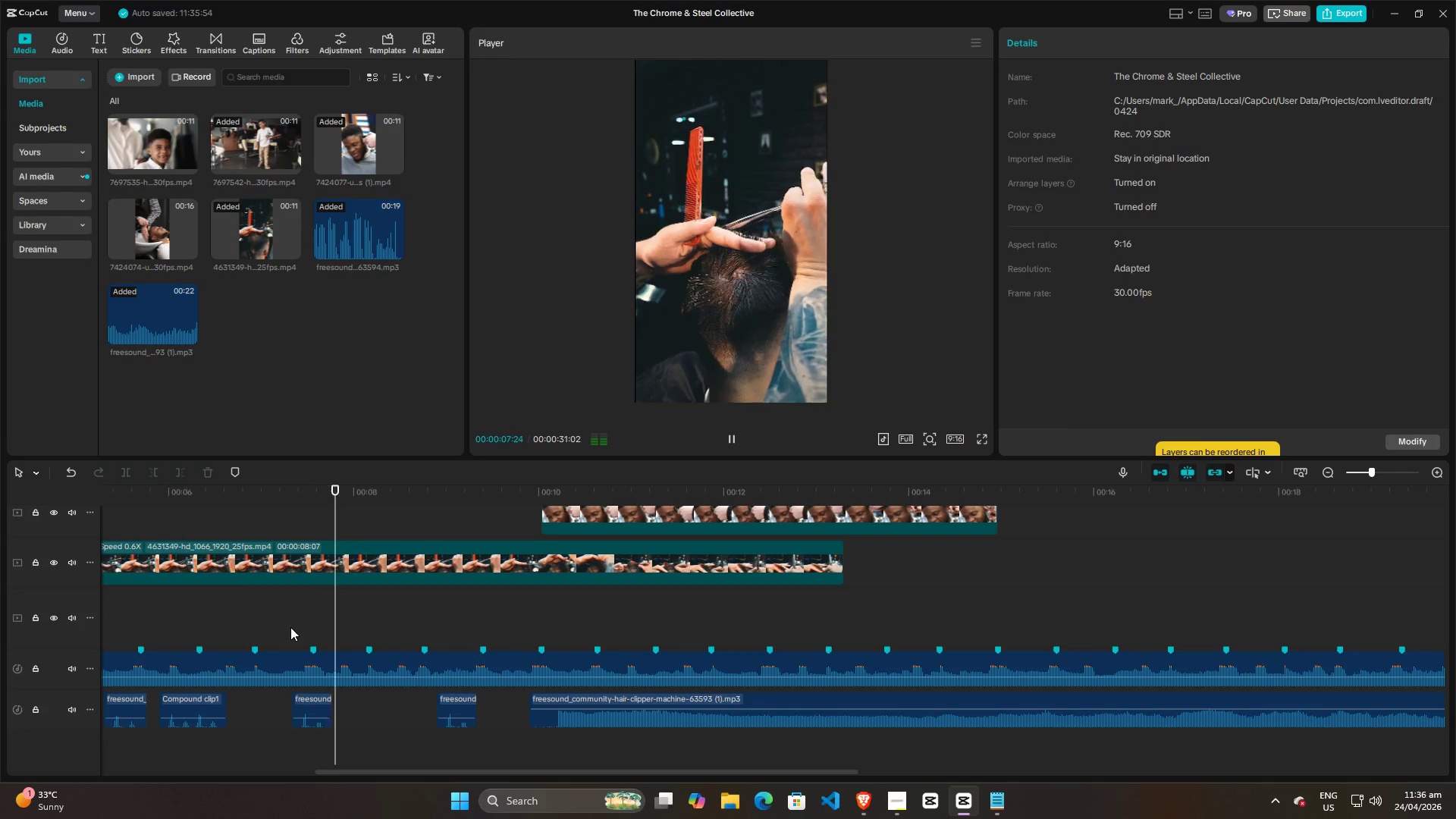 
key(Space)
 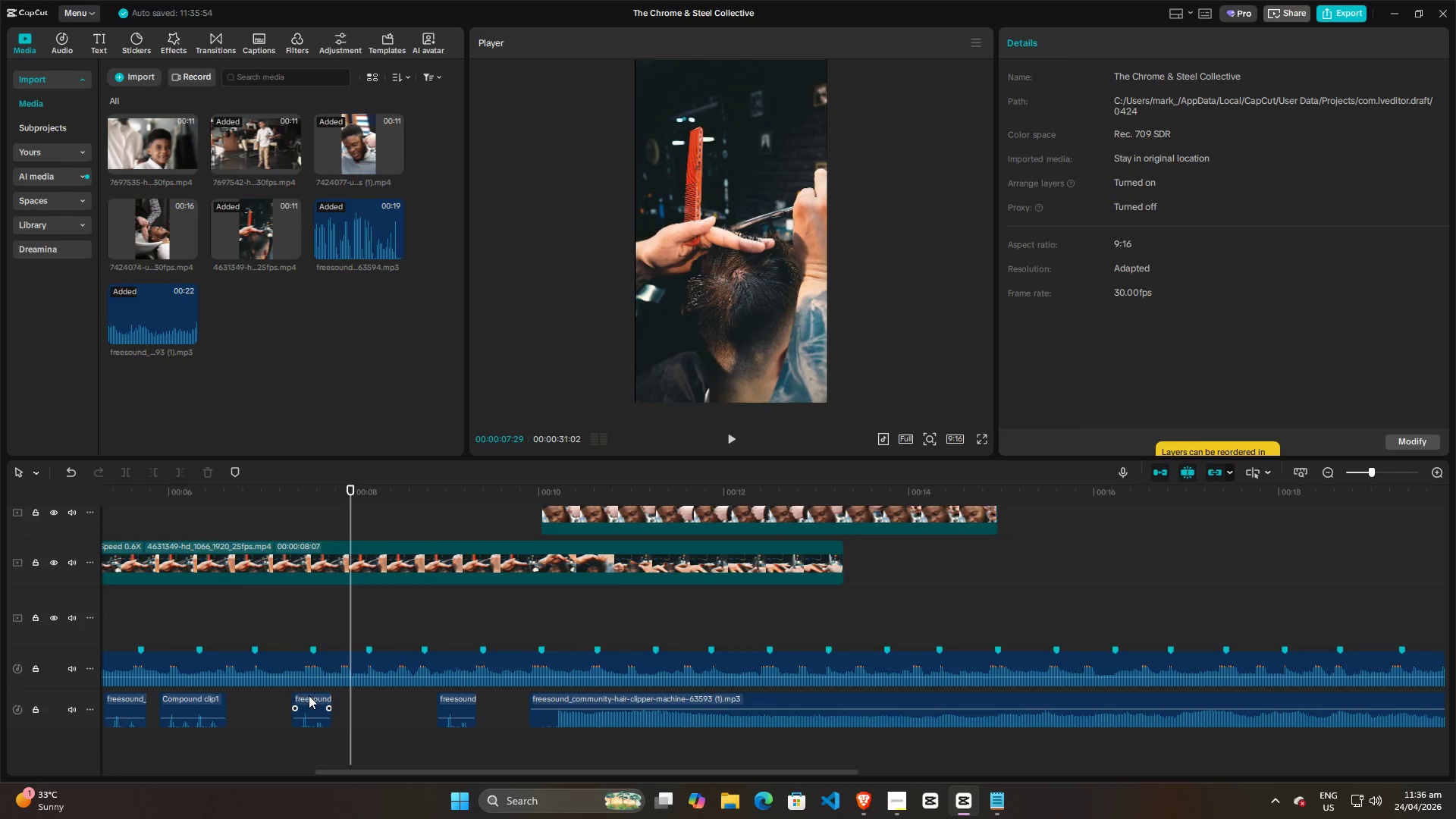 
left_click_drag(start_coordinate=[309, 699], to_coordinate=[356, 698])
 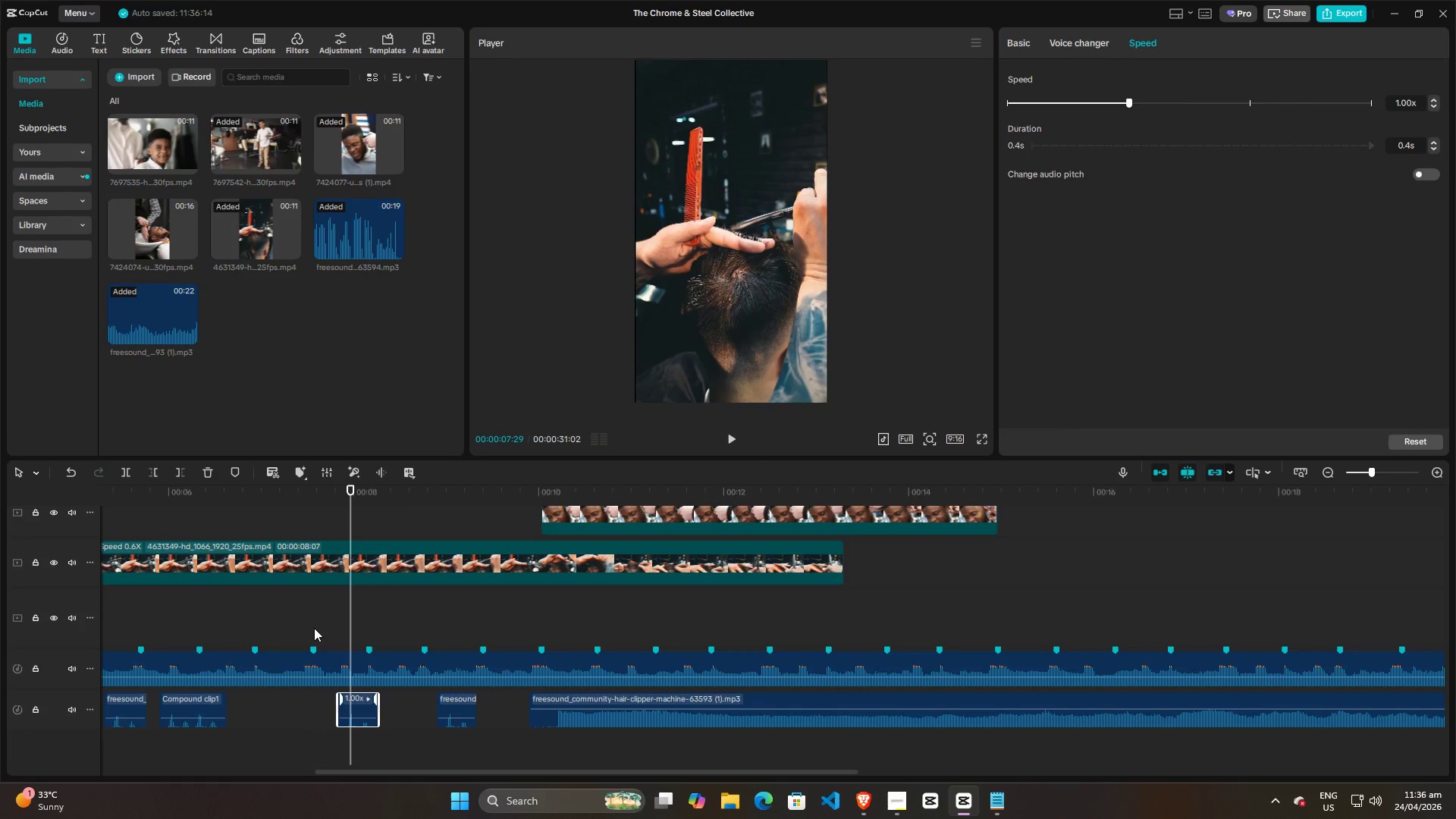 
left_click([308, 624])
 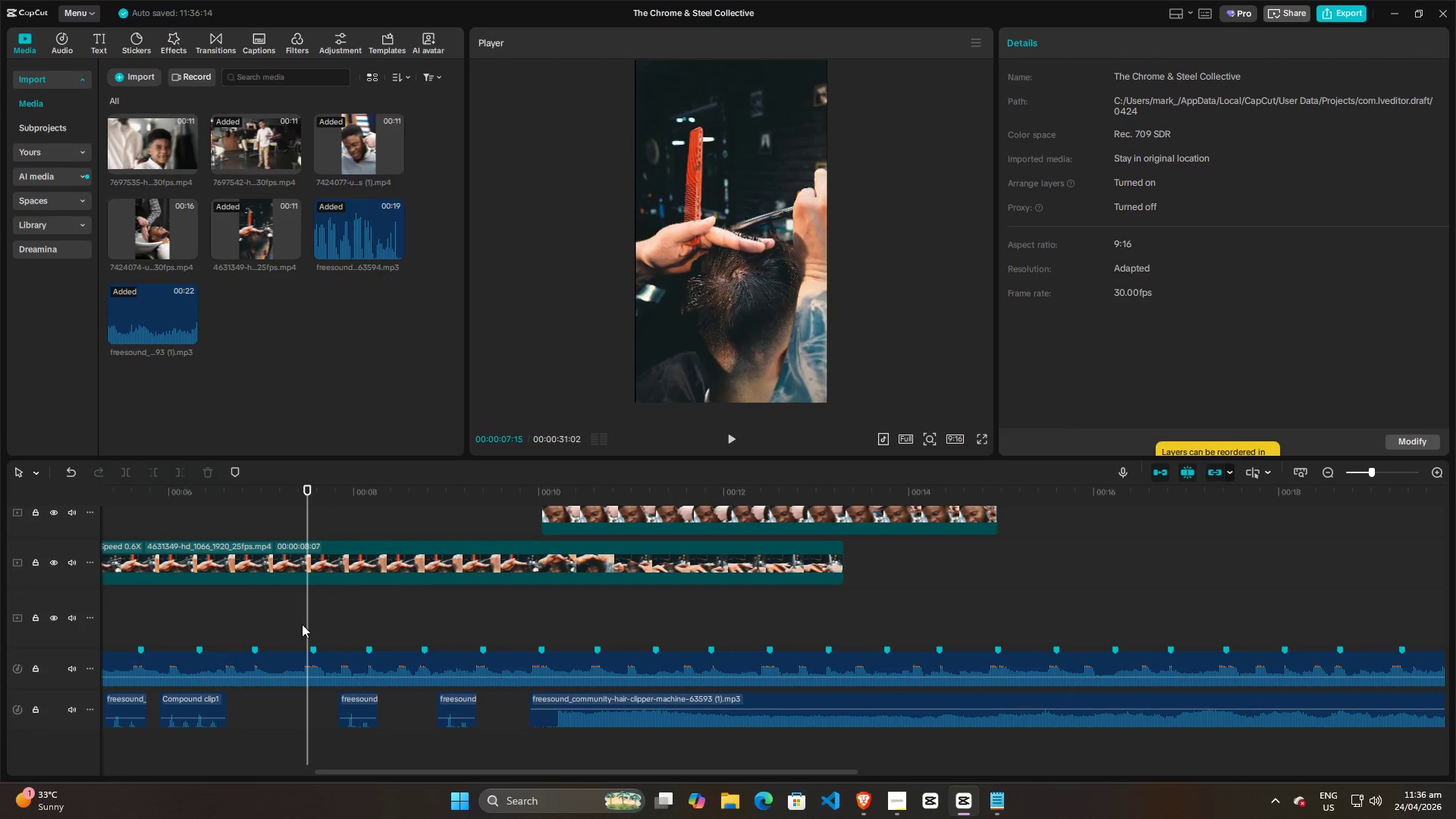 
key(Space)
 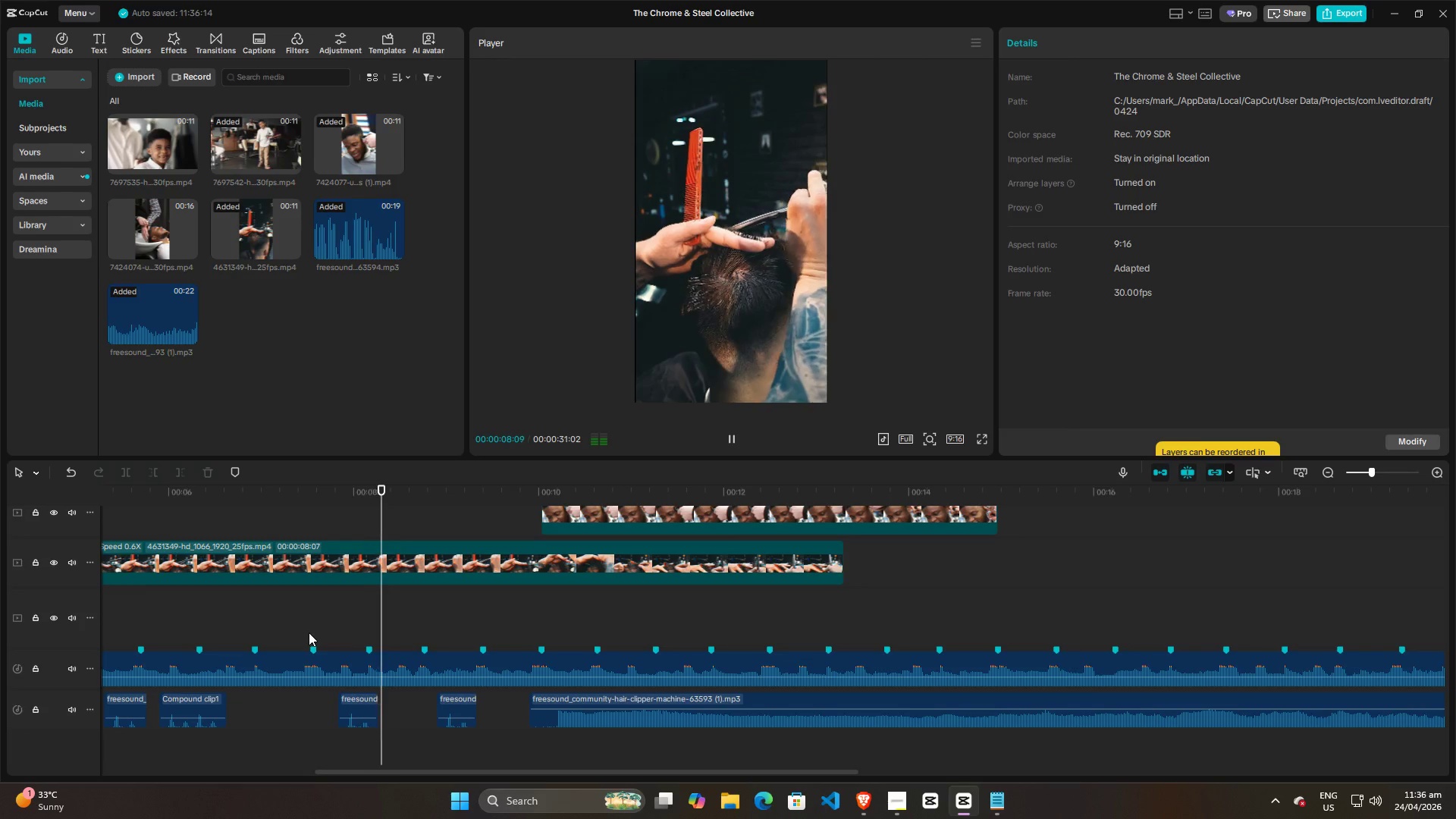 
key(Space)
 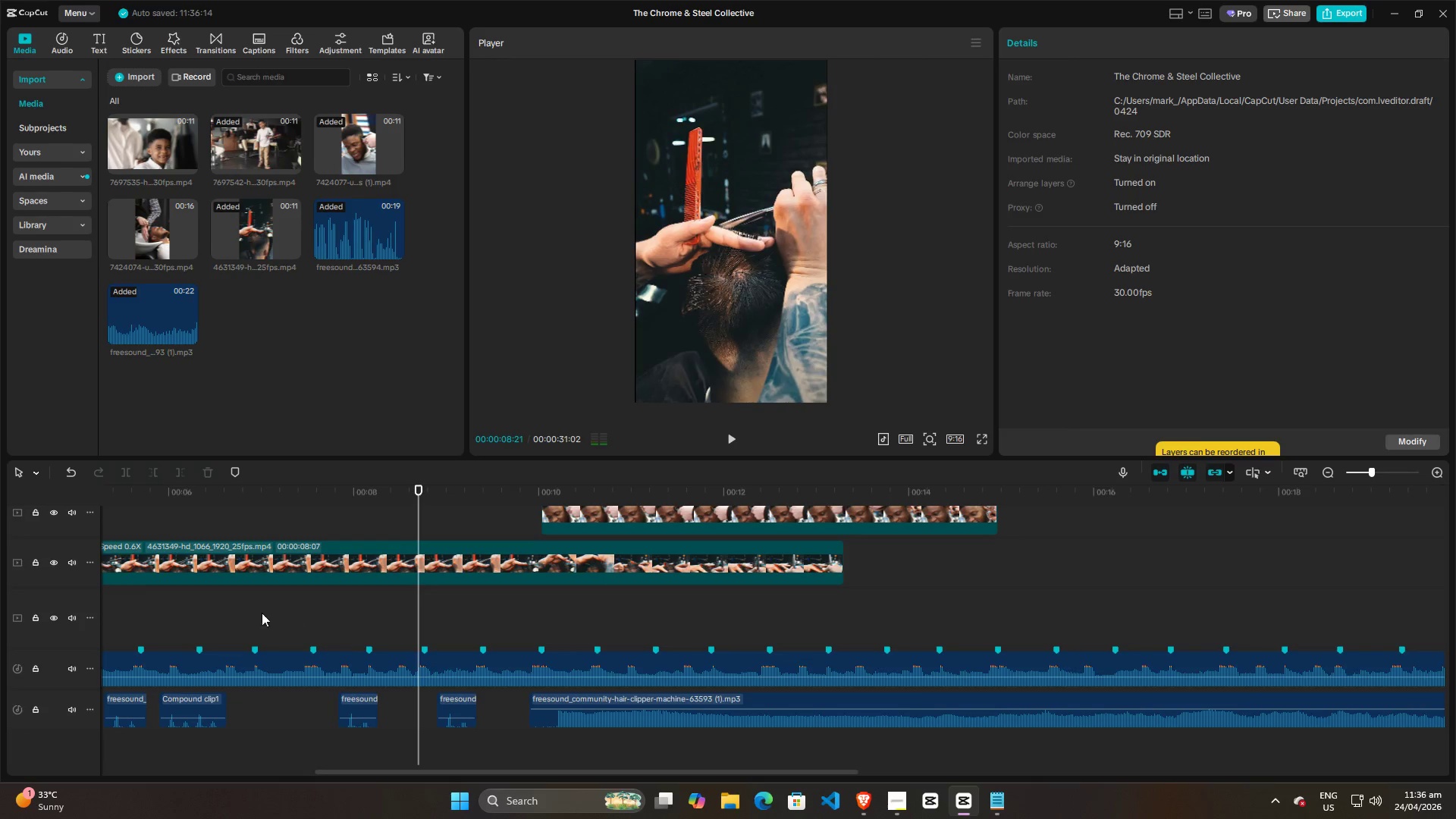 
left_click([244, 617])
 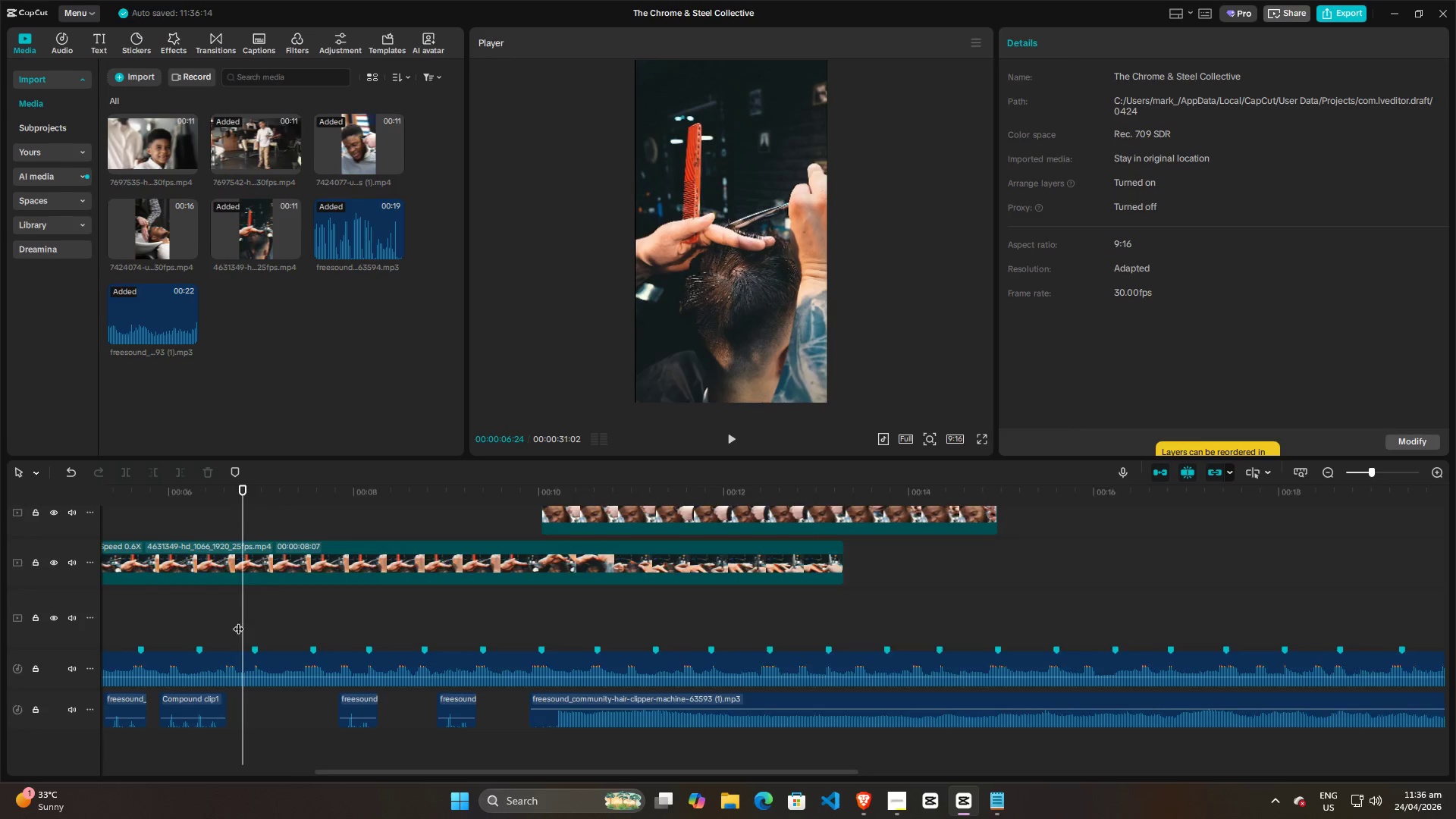 
hold_key(key=ControlLeft, duration=0.55)
 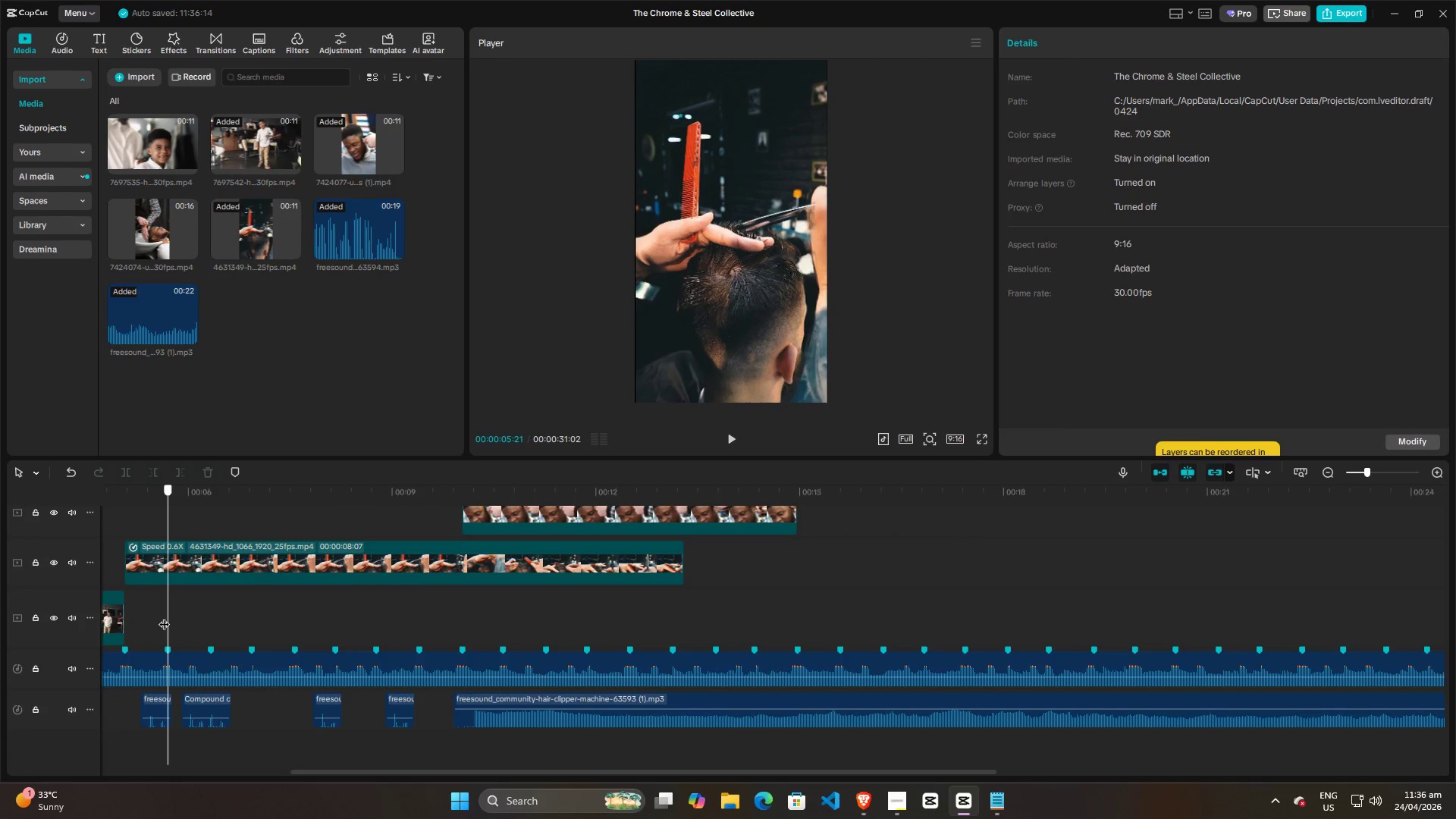 
left_click([164, 617])
 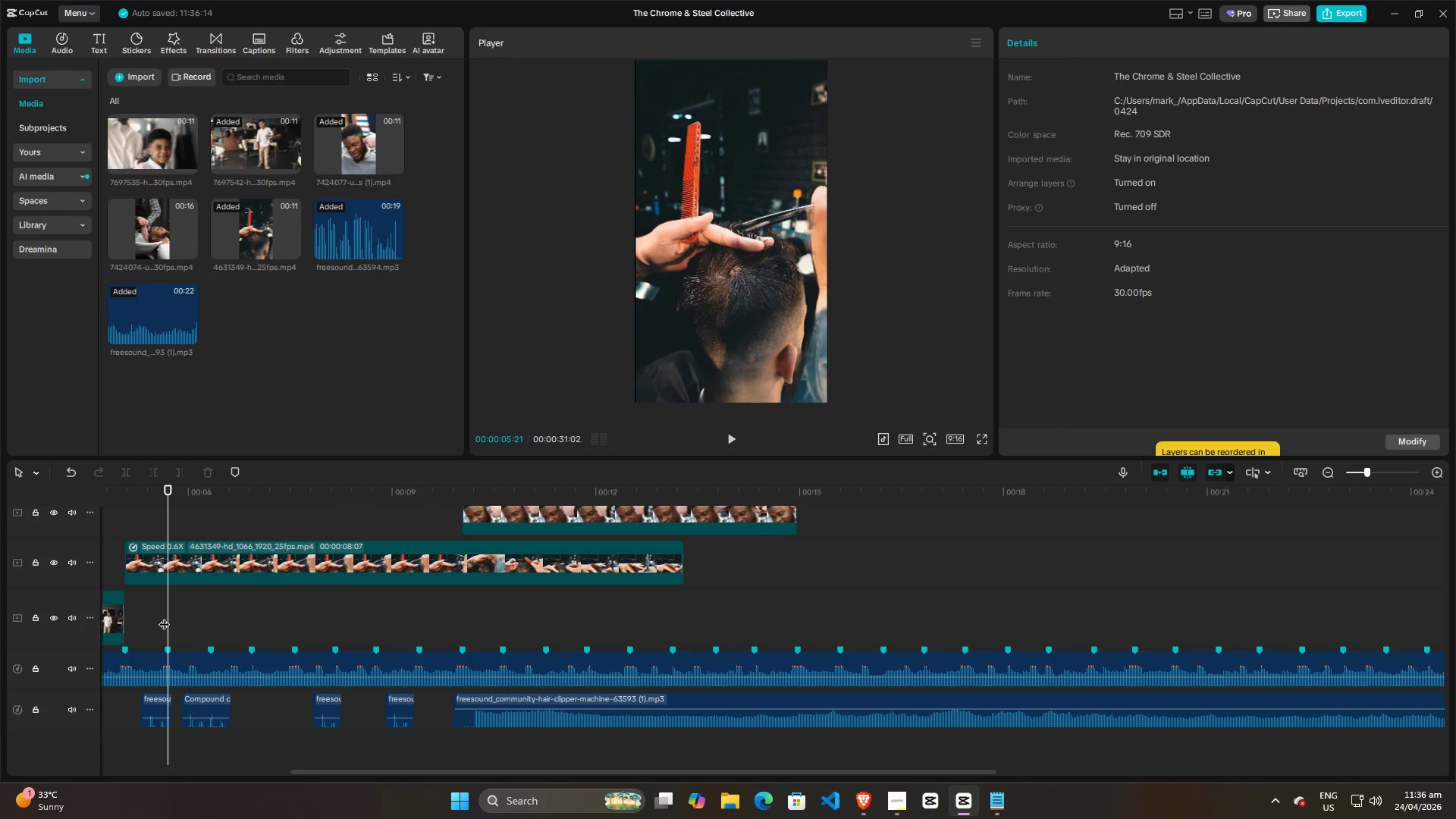 
scroll: coordinate [235, 625], scroll_direction: down, amount: 7.0
 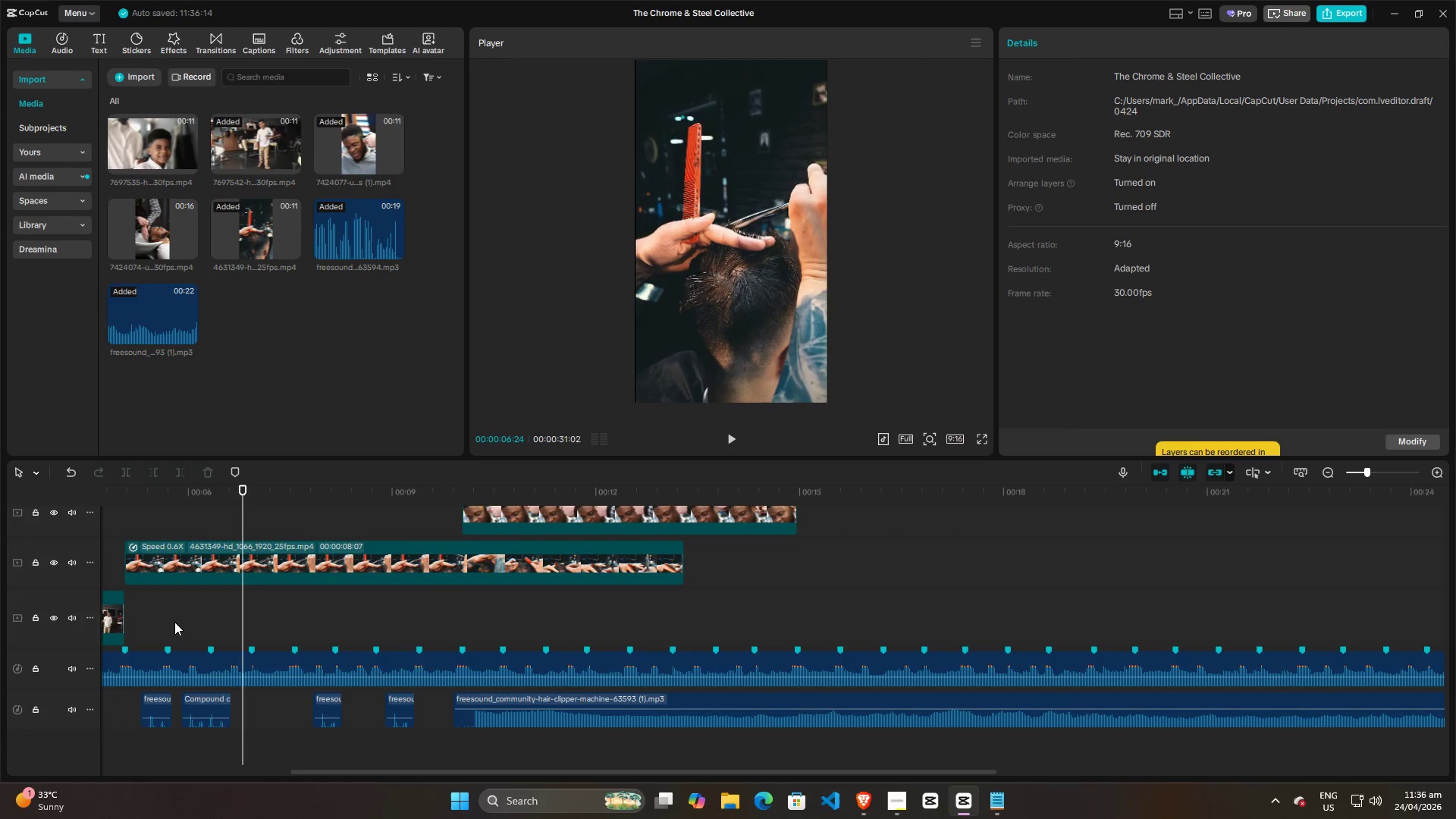 
left_click_drag(start_coordinate=[164, 617], to_coordinate=[134, 617])
 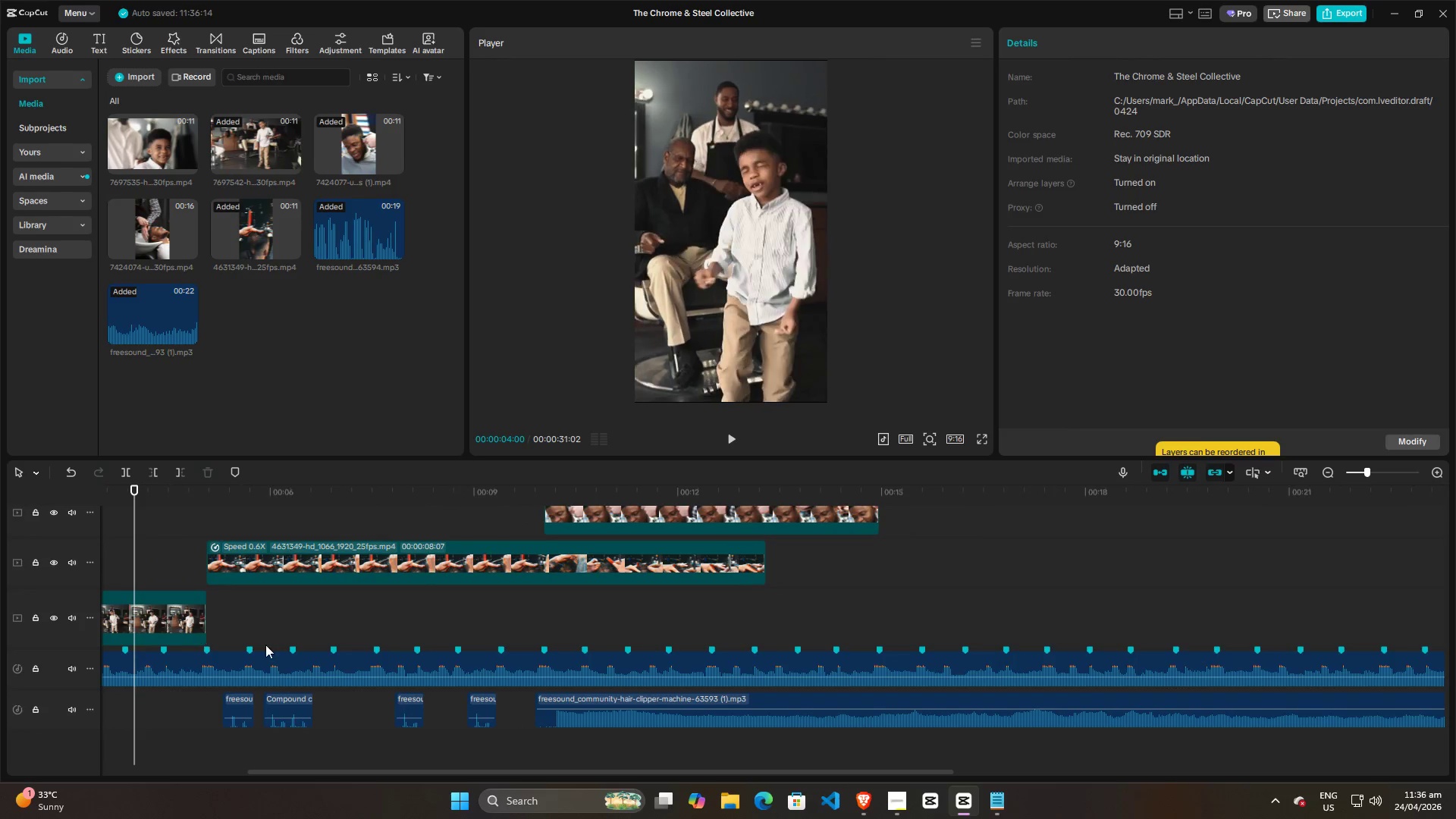 
key(Space)
 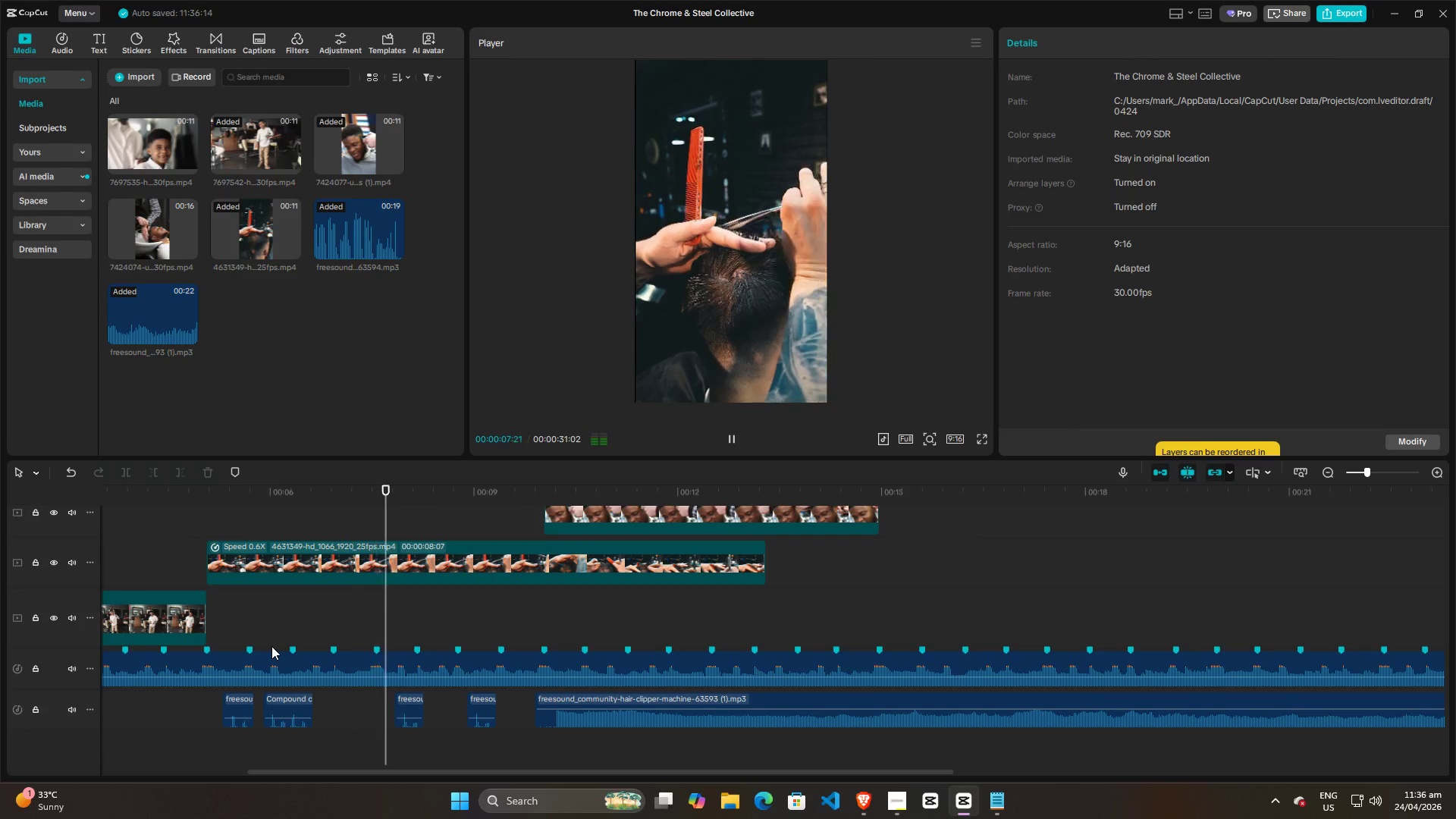 
key(Space)
 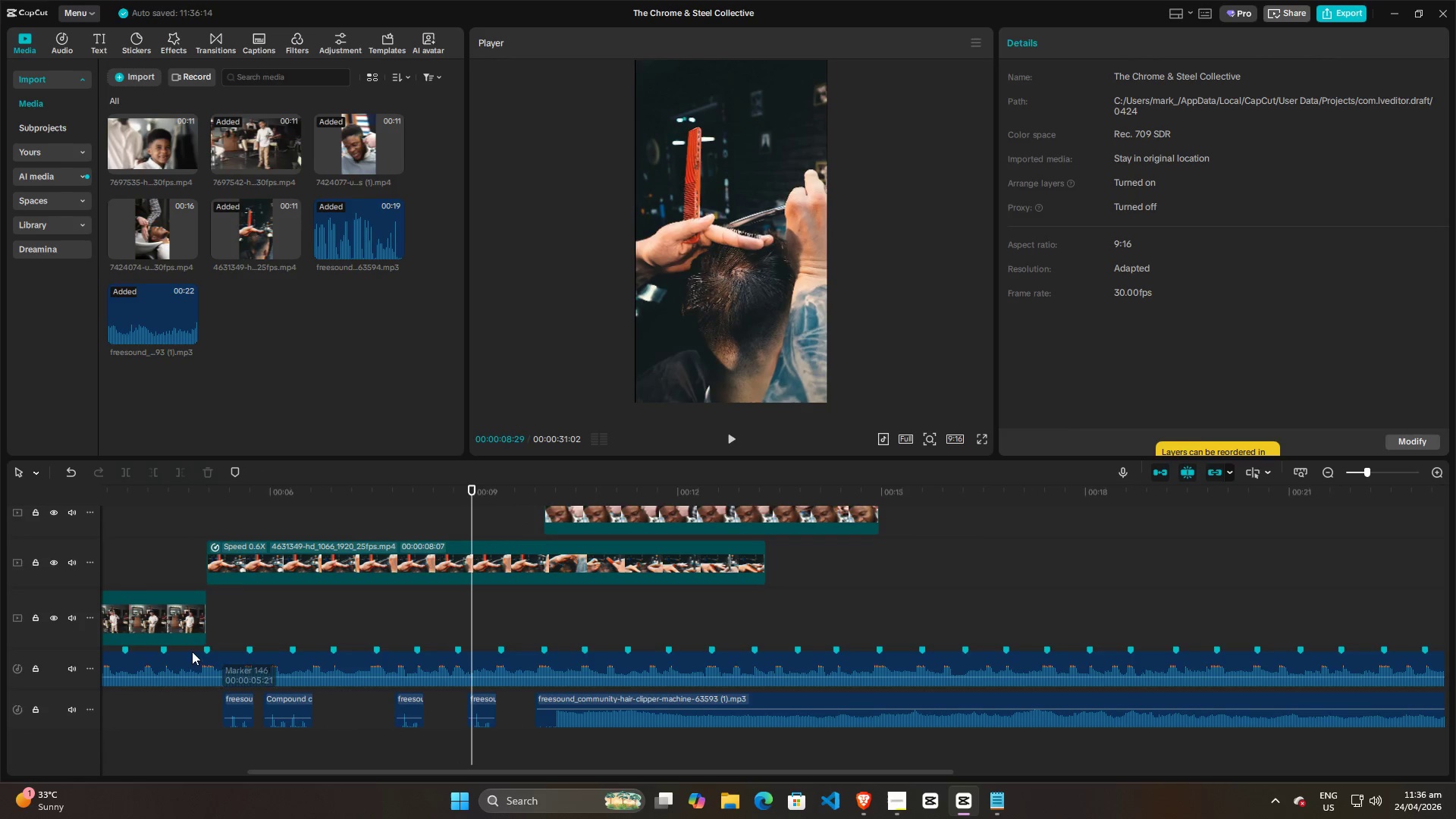 
left_click([219, 617])
 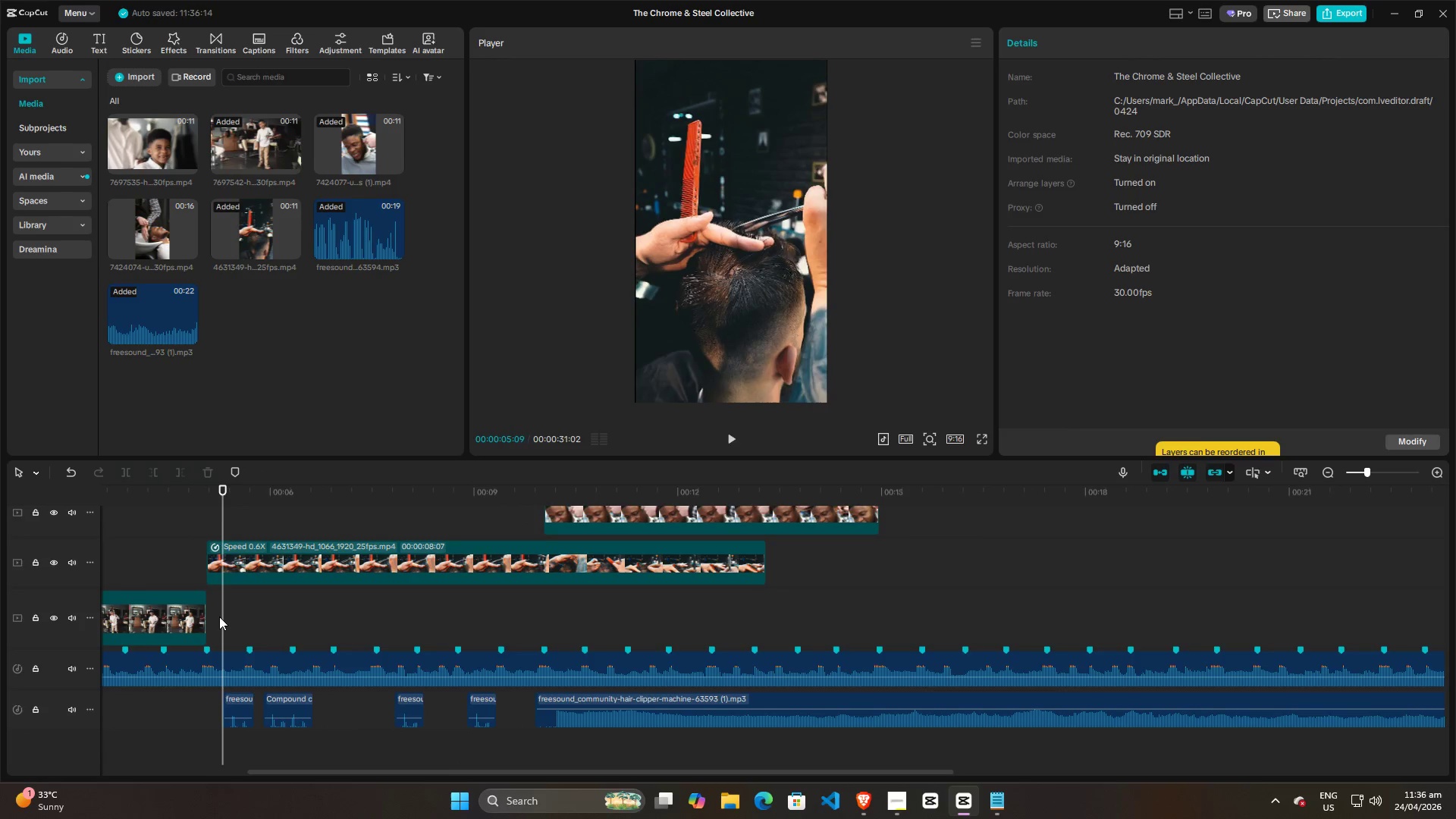 
key(Space)
 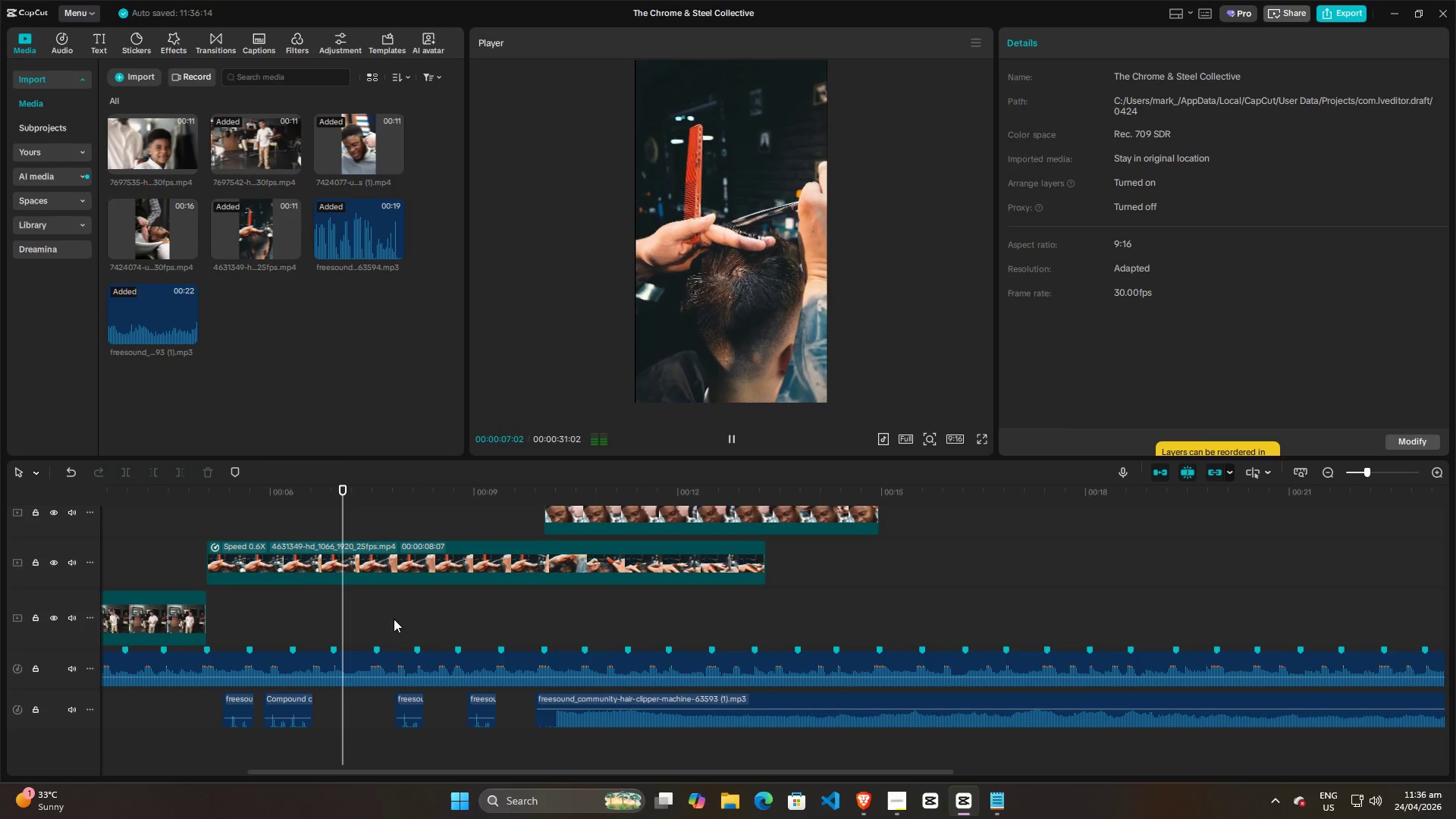 
key(Space)
 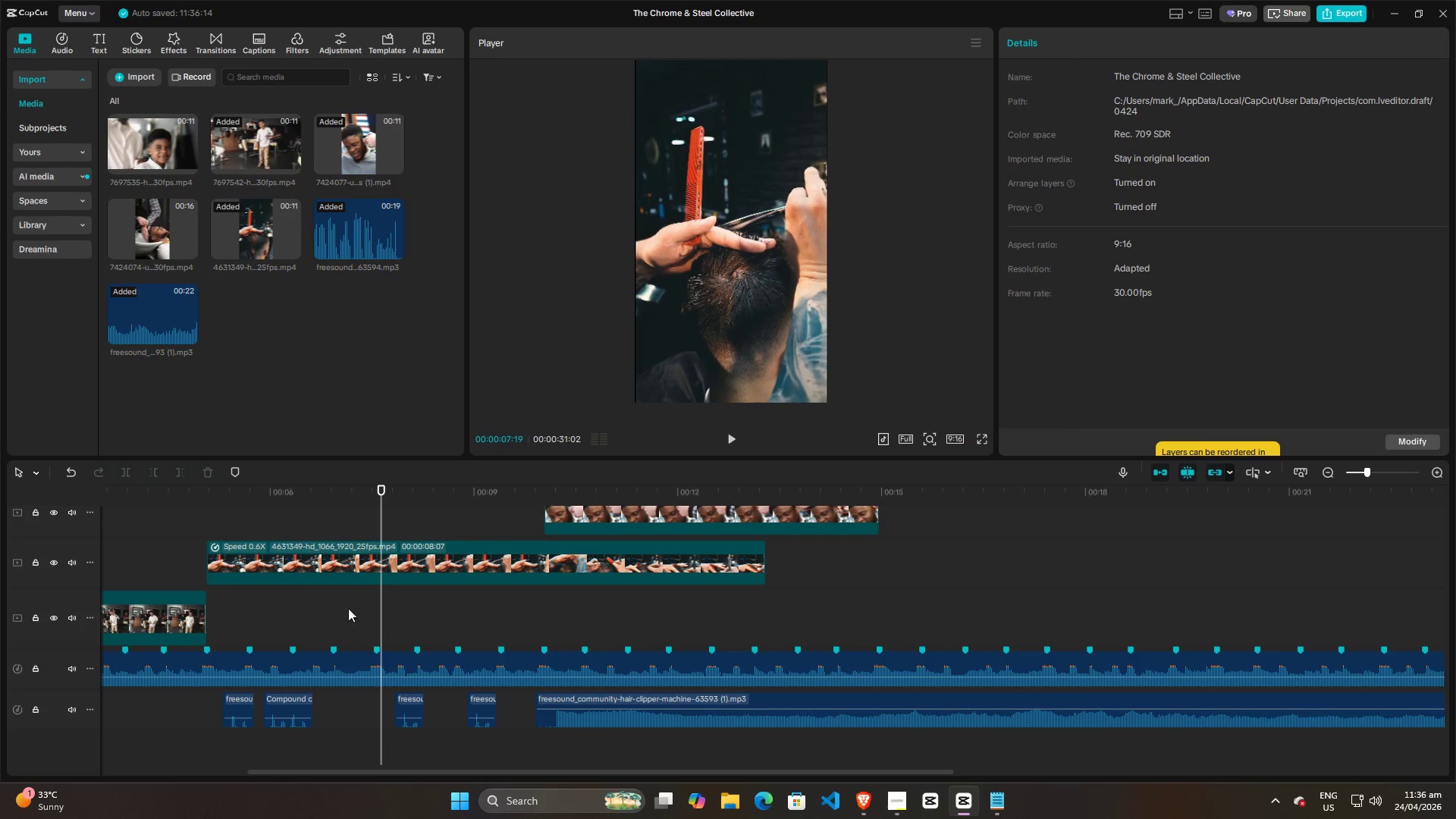 
left_click([340, 608])
 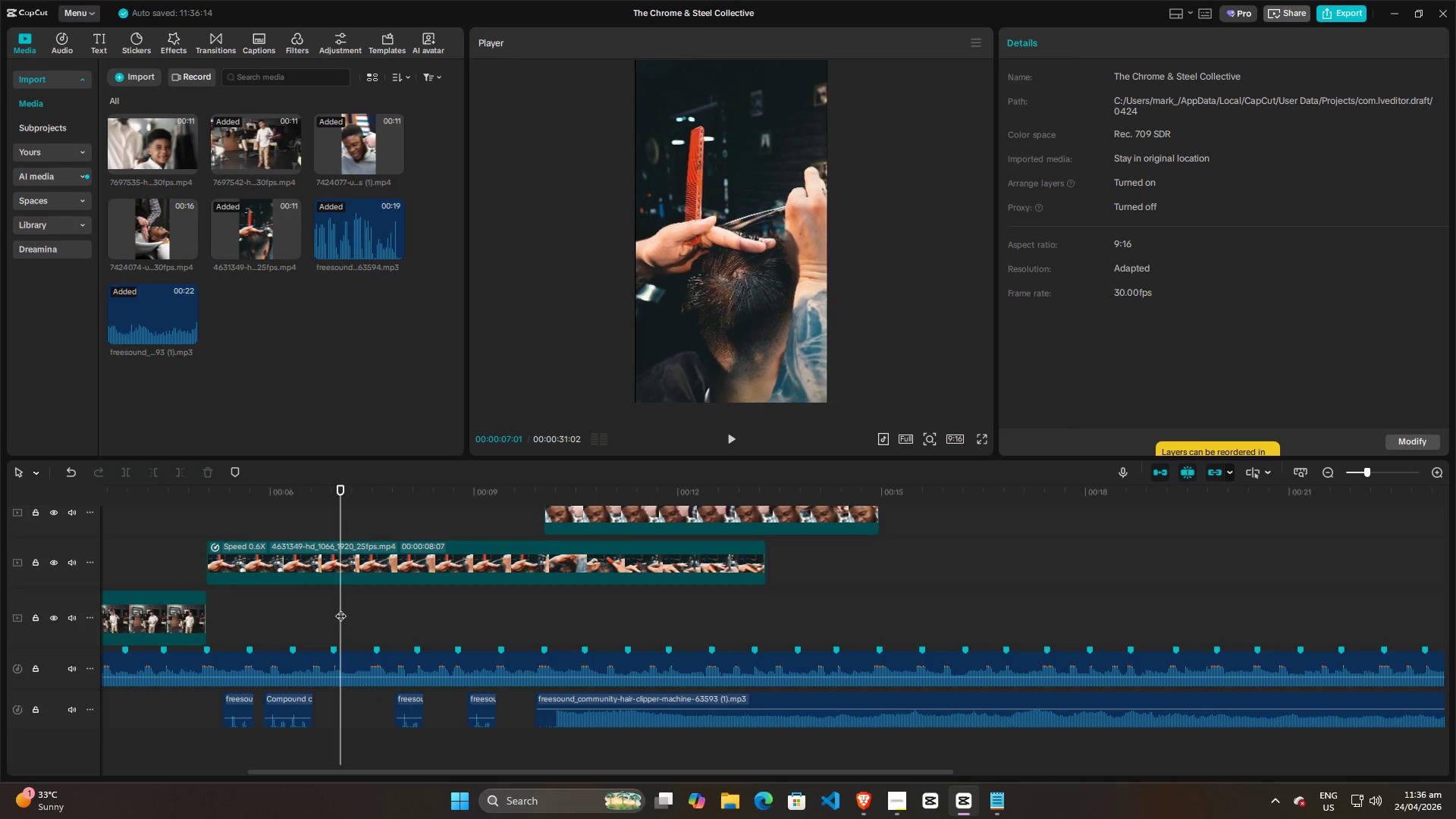 
key(Space)
 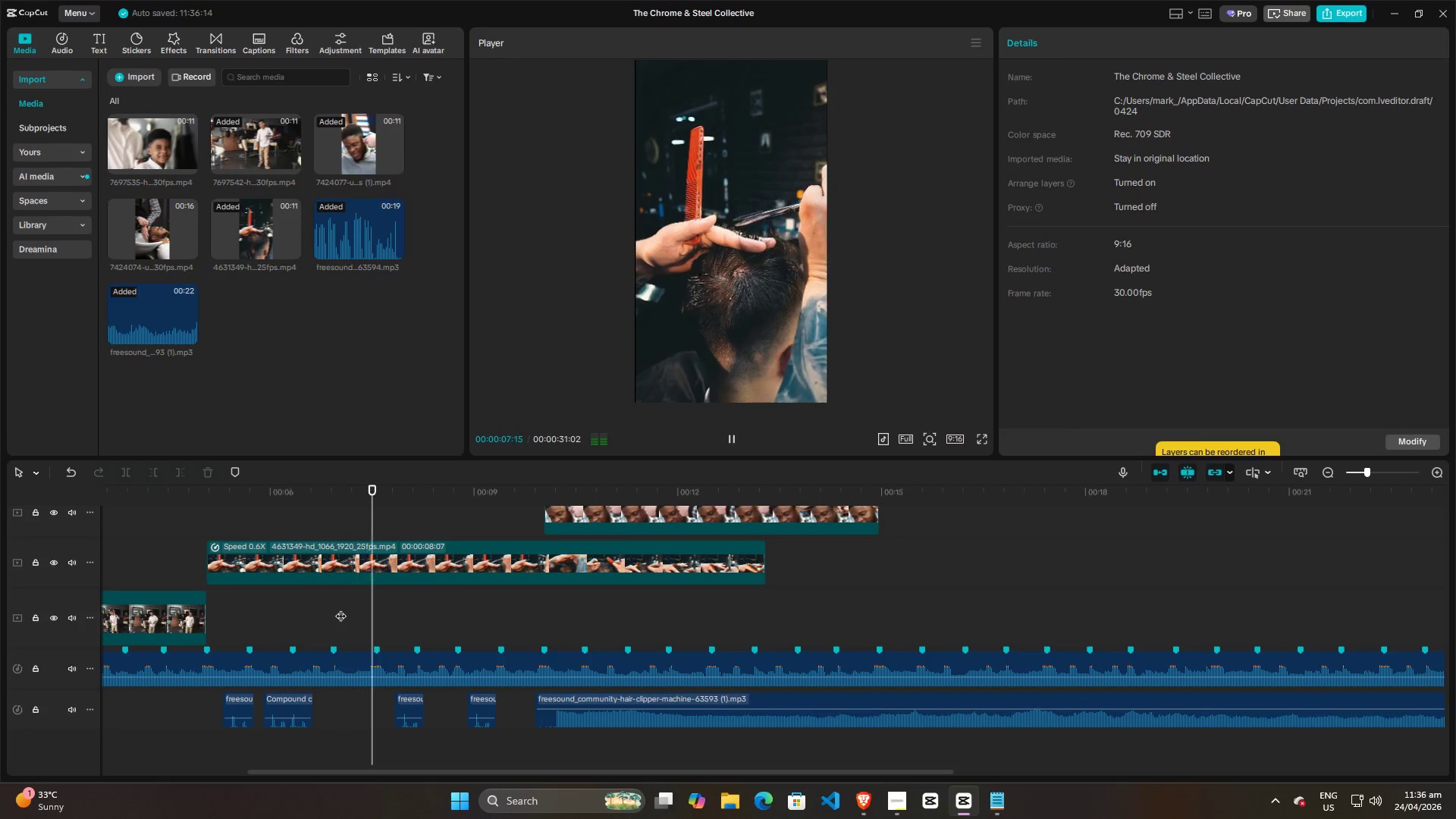 
key(Space)
 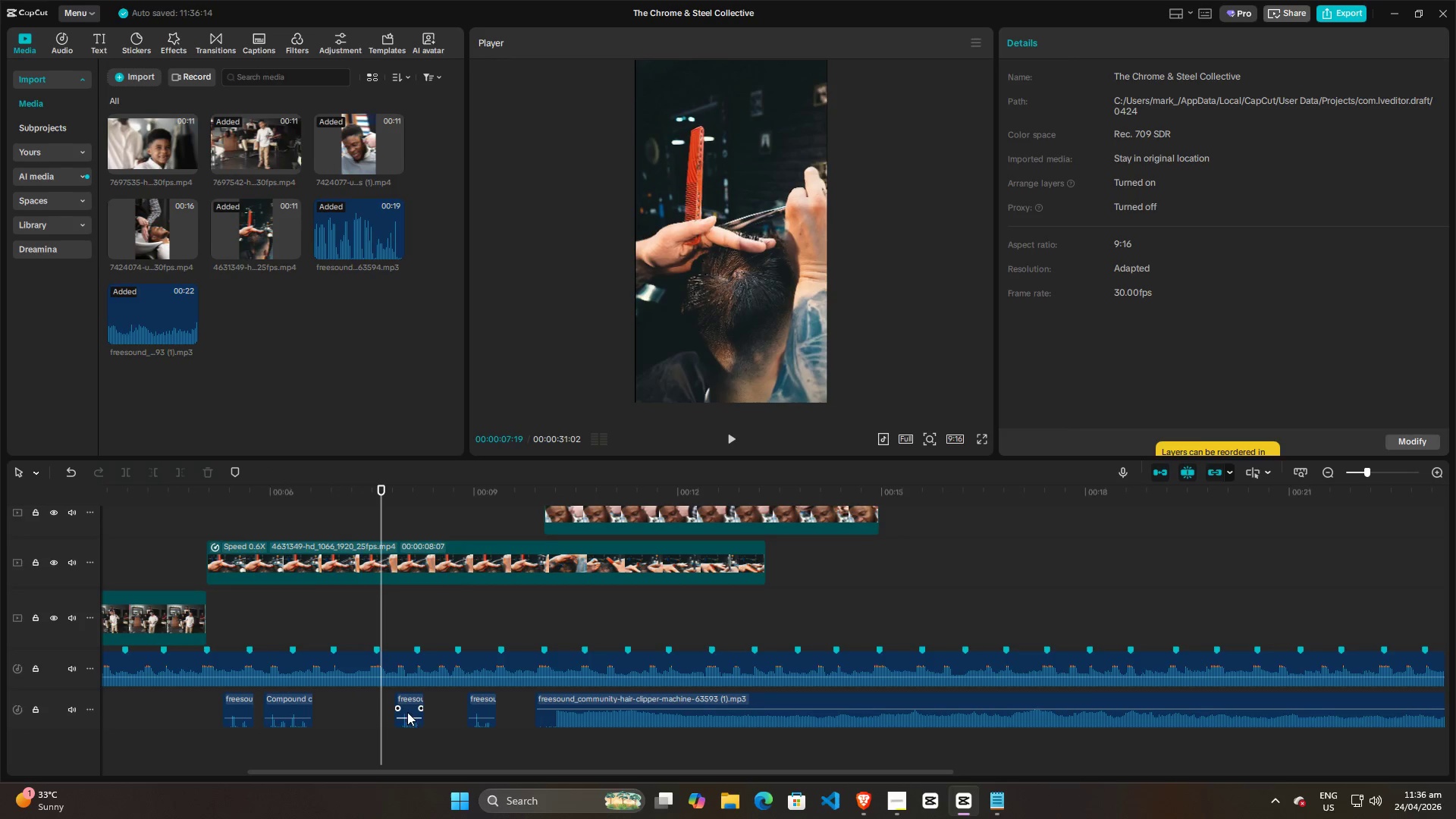 
left_click_drag(start_coordinate=[410, 697], to_coordinate=[387, 697])
 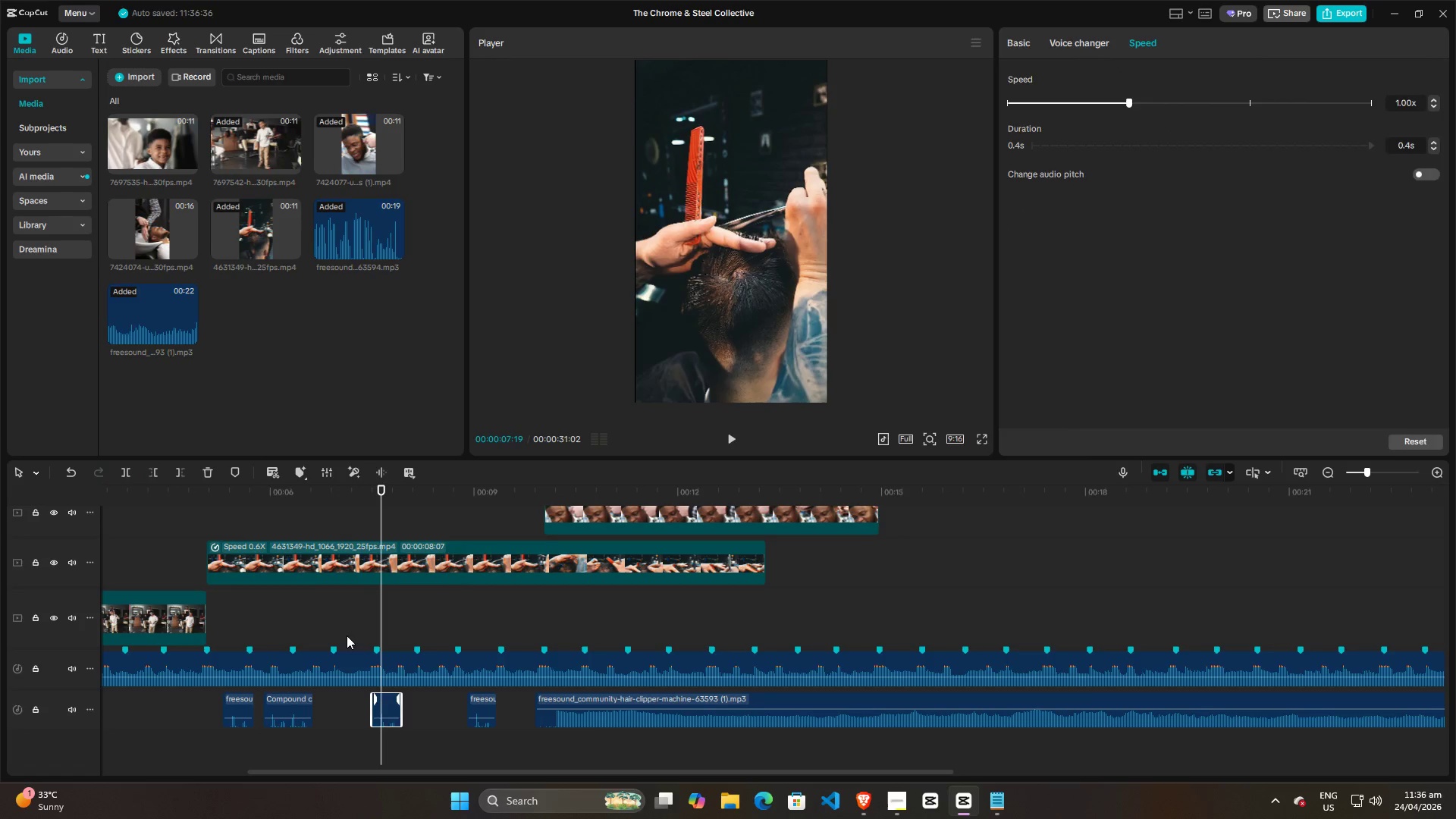 
left_click([346, 634])
 